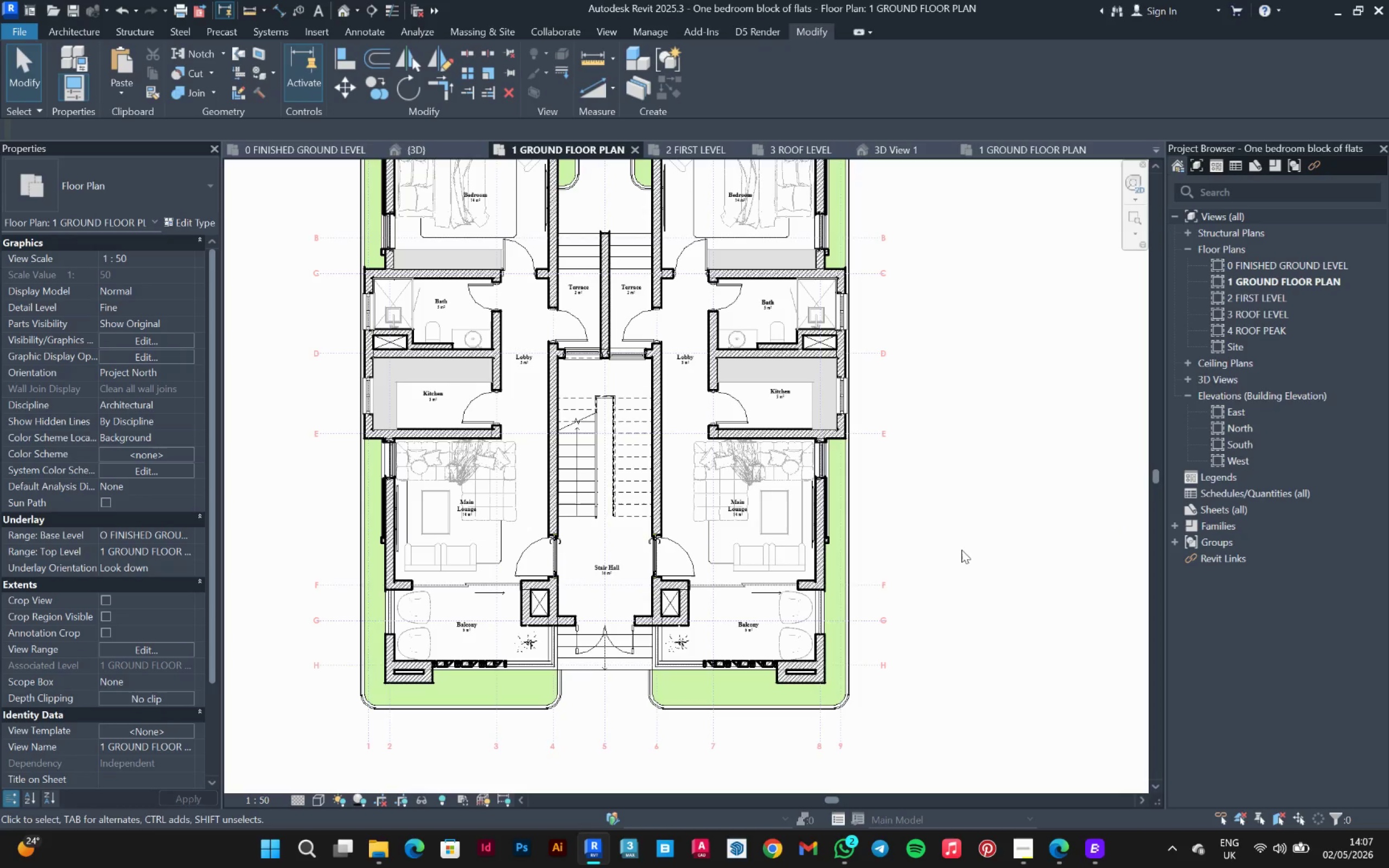 
left_click([961, 548])
 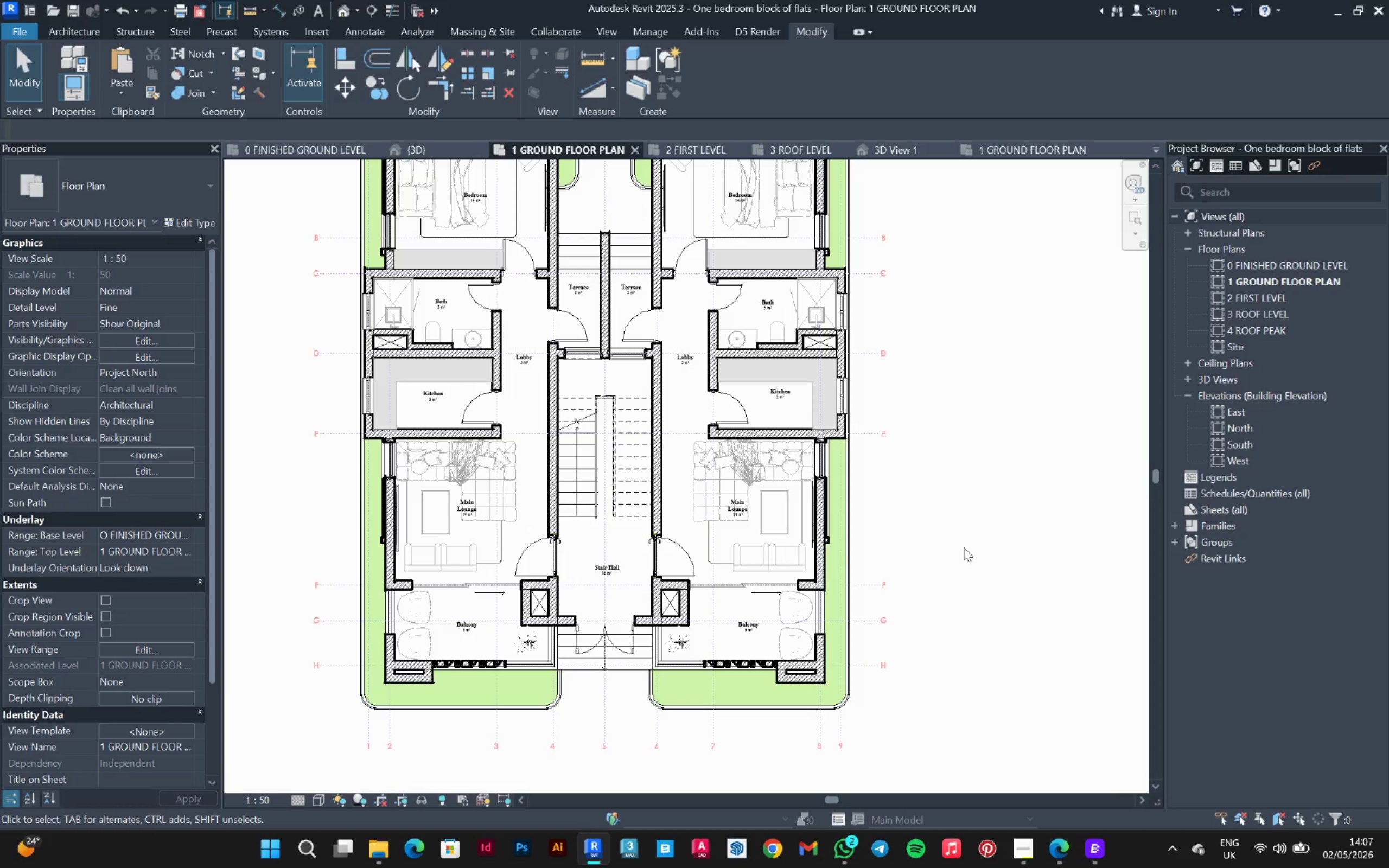 
scroll: coordinate [964, 547], scroll_direction: down, amount: 1.0
 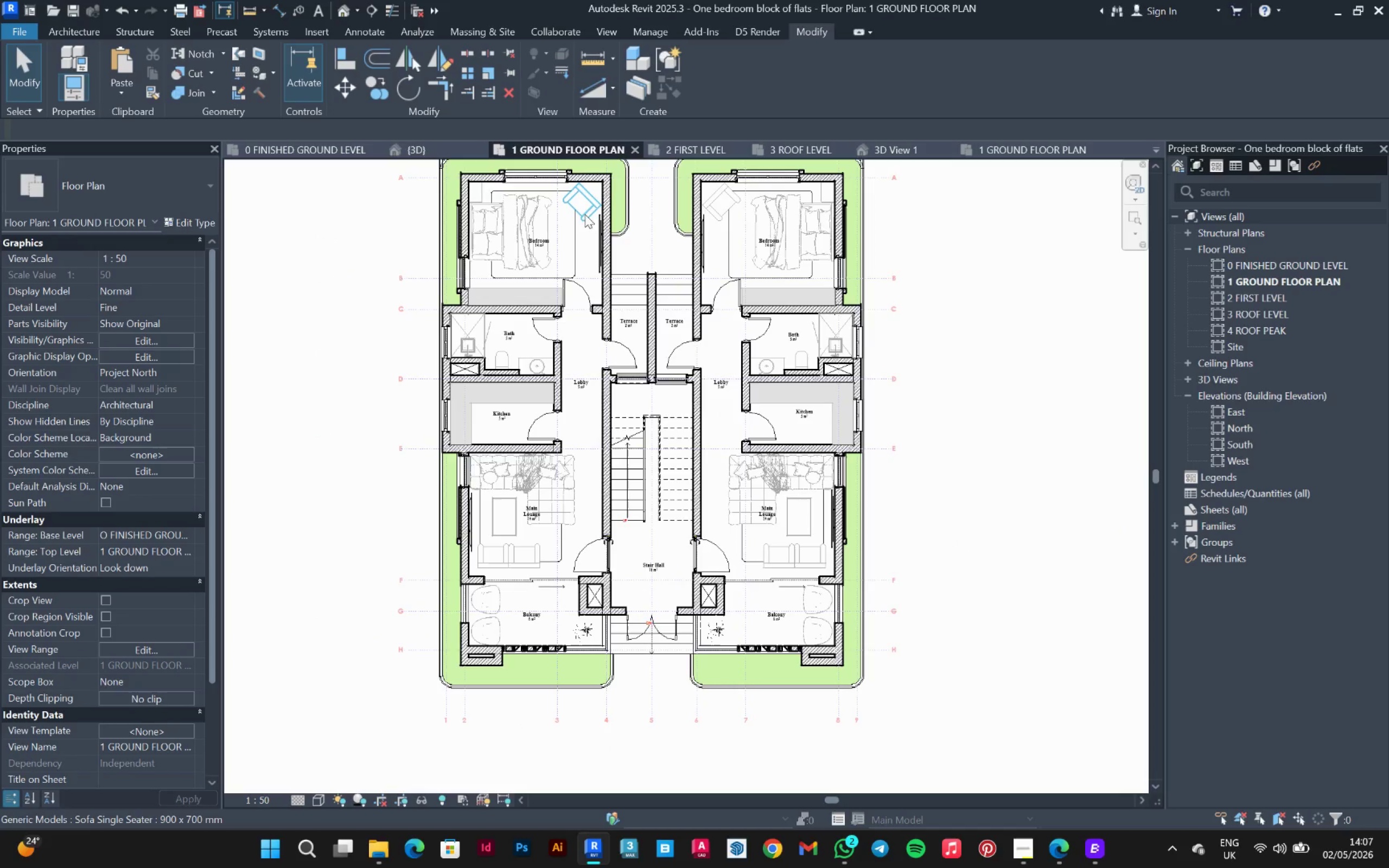 
left_click([575, 231])
 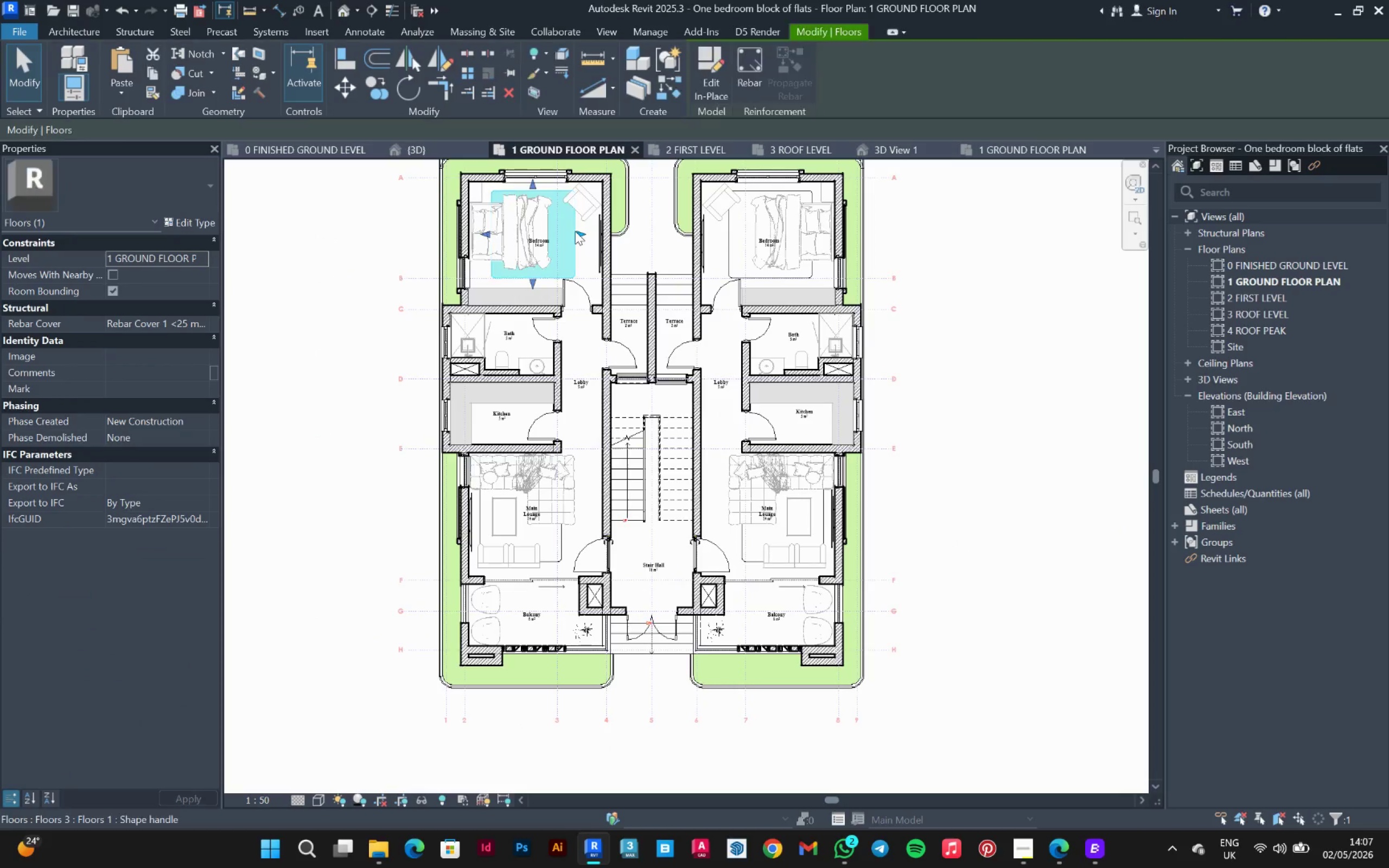 
right_click([575, 231])
 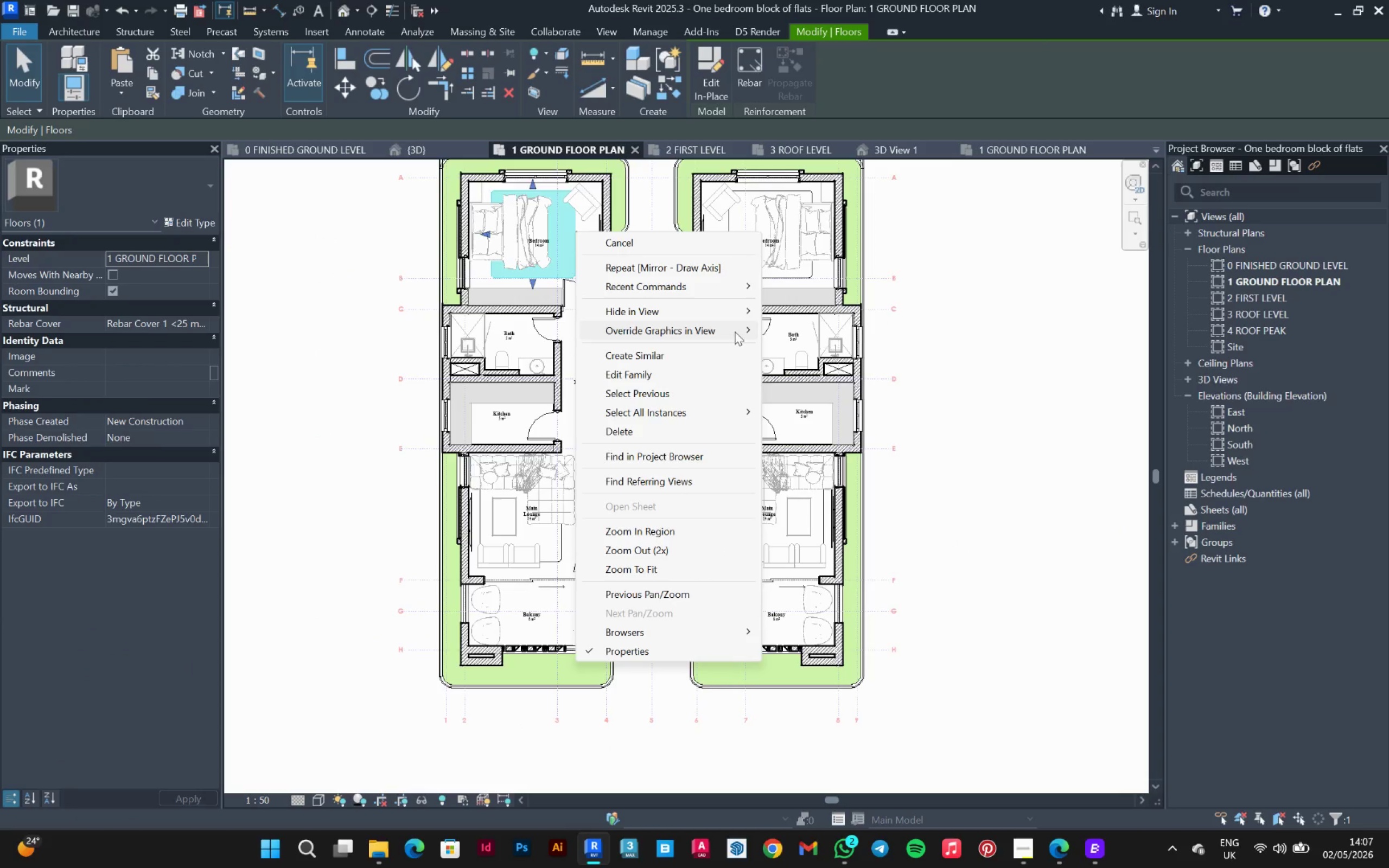 
left_click([804, 348])
 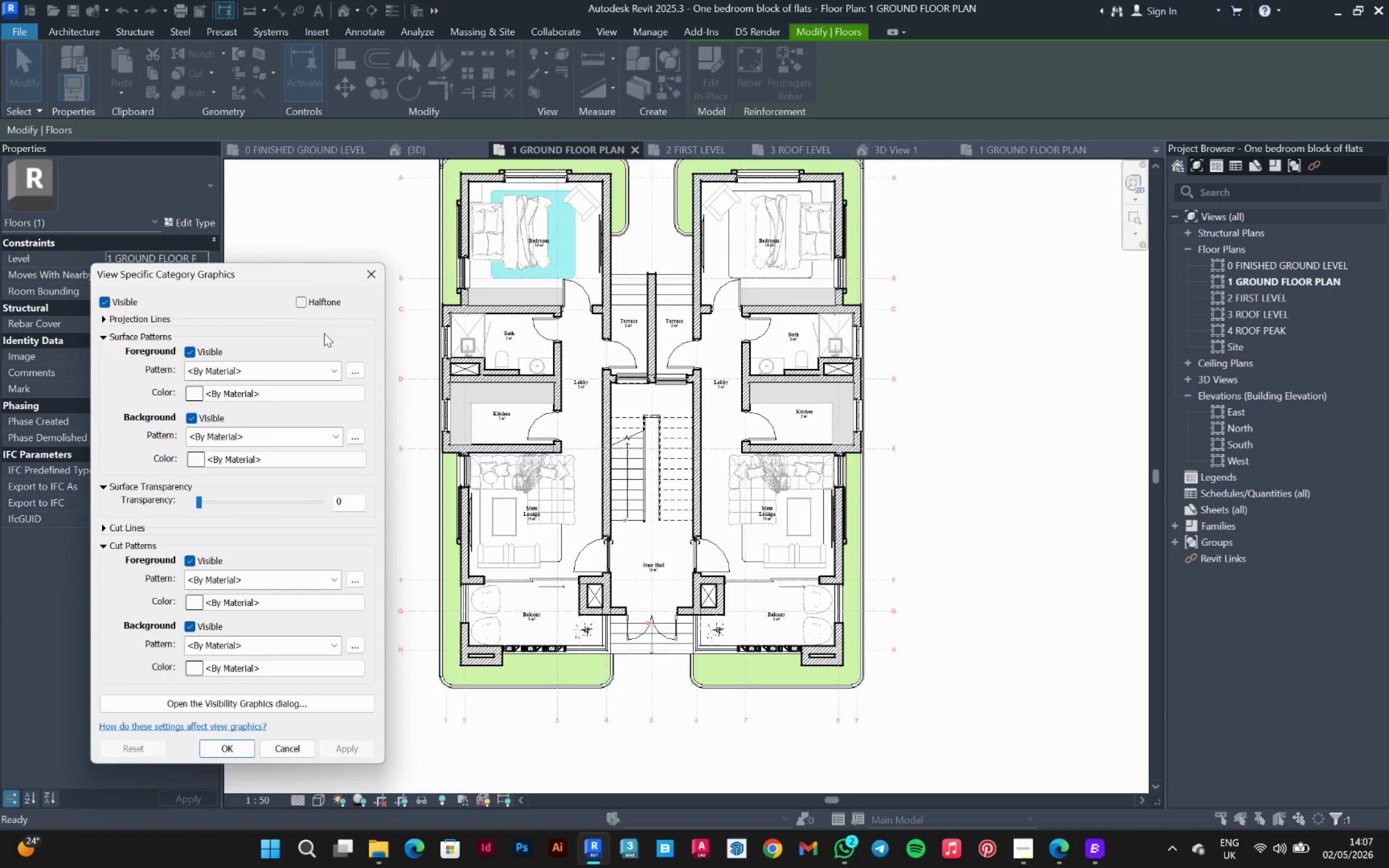 
left_click([306, 301])
 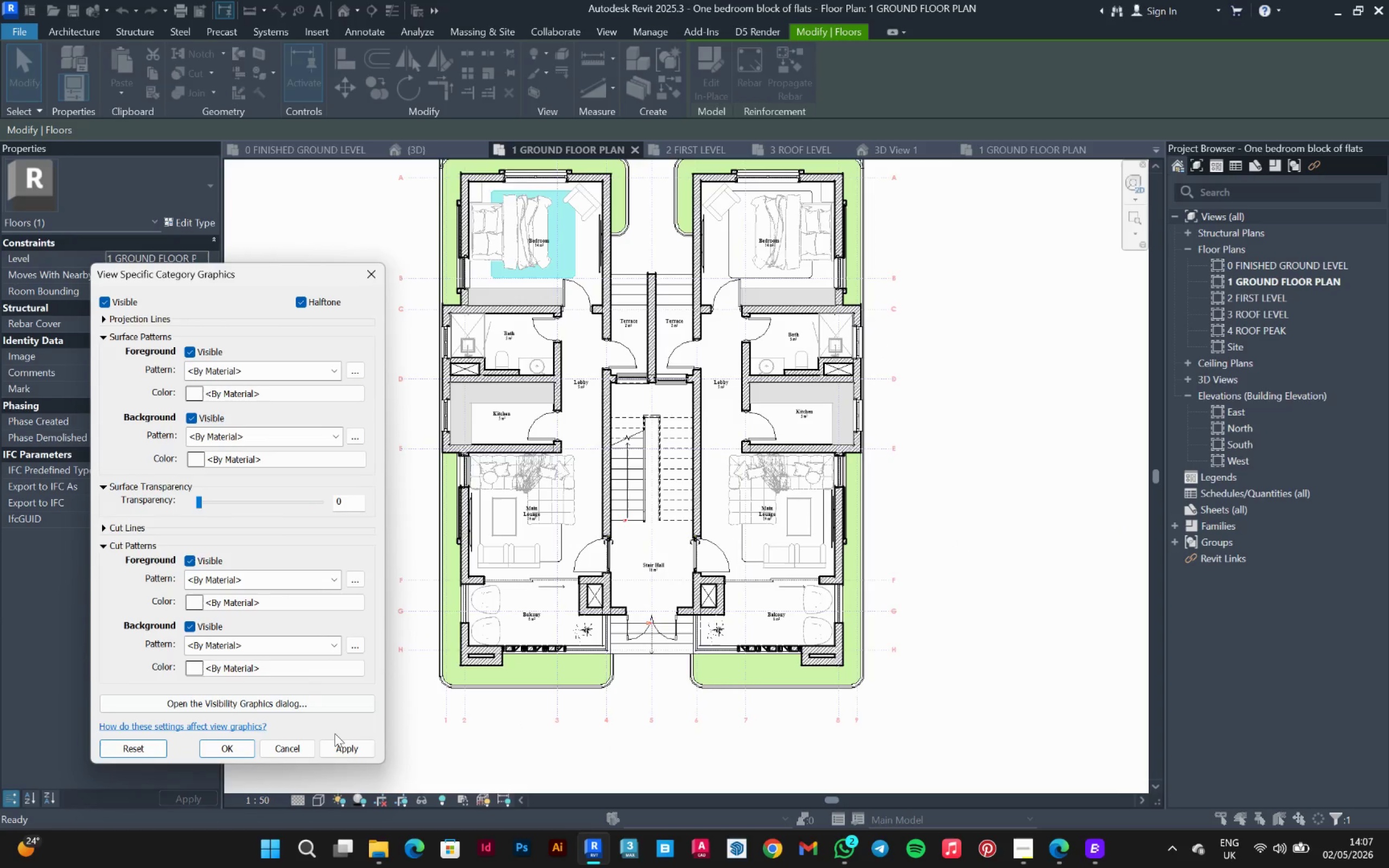 
left_click([339, 744])
 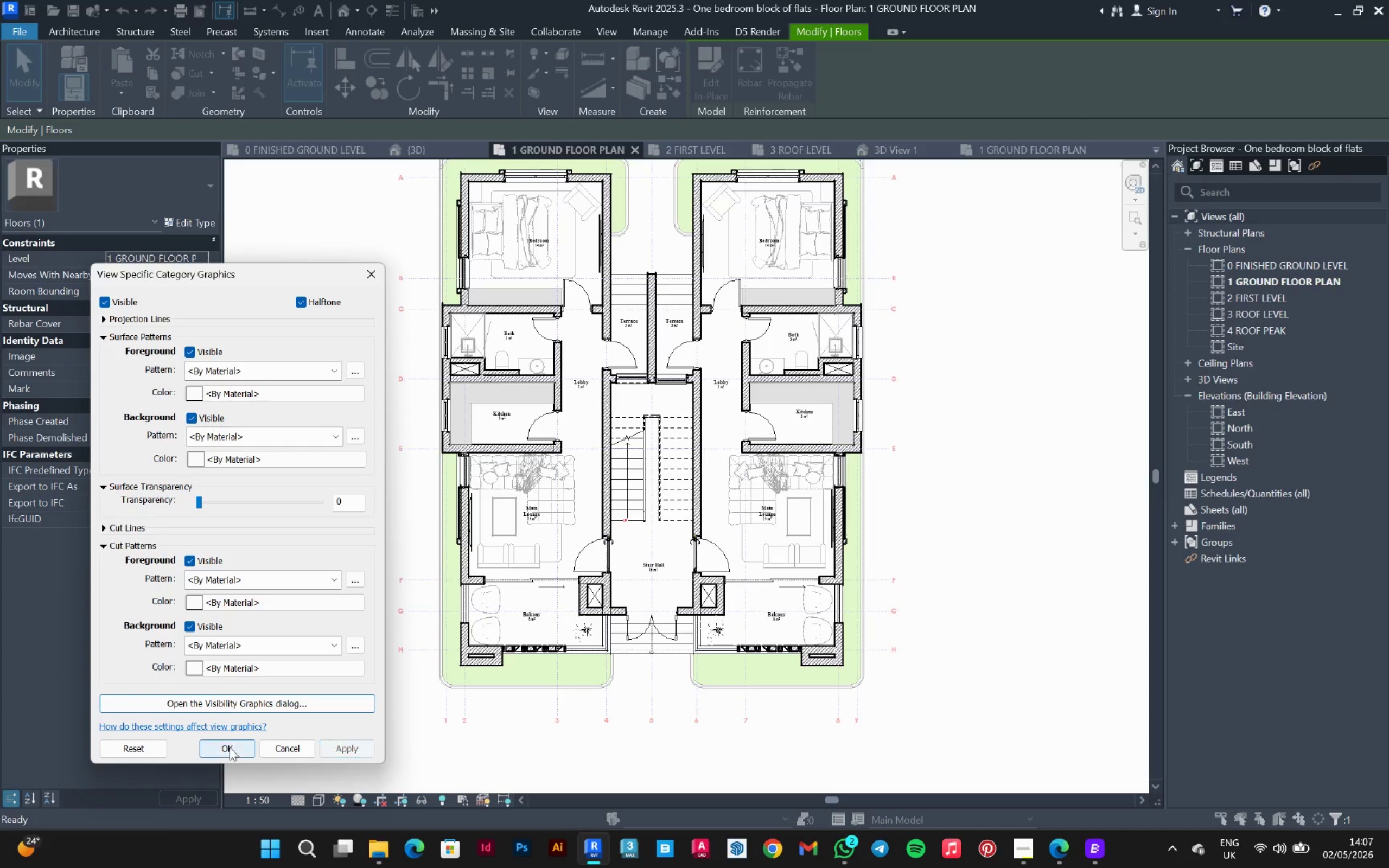 
left_click([228, 748])
 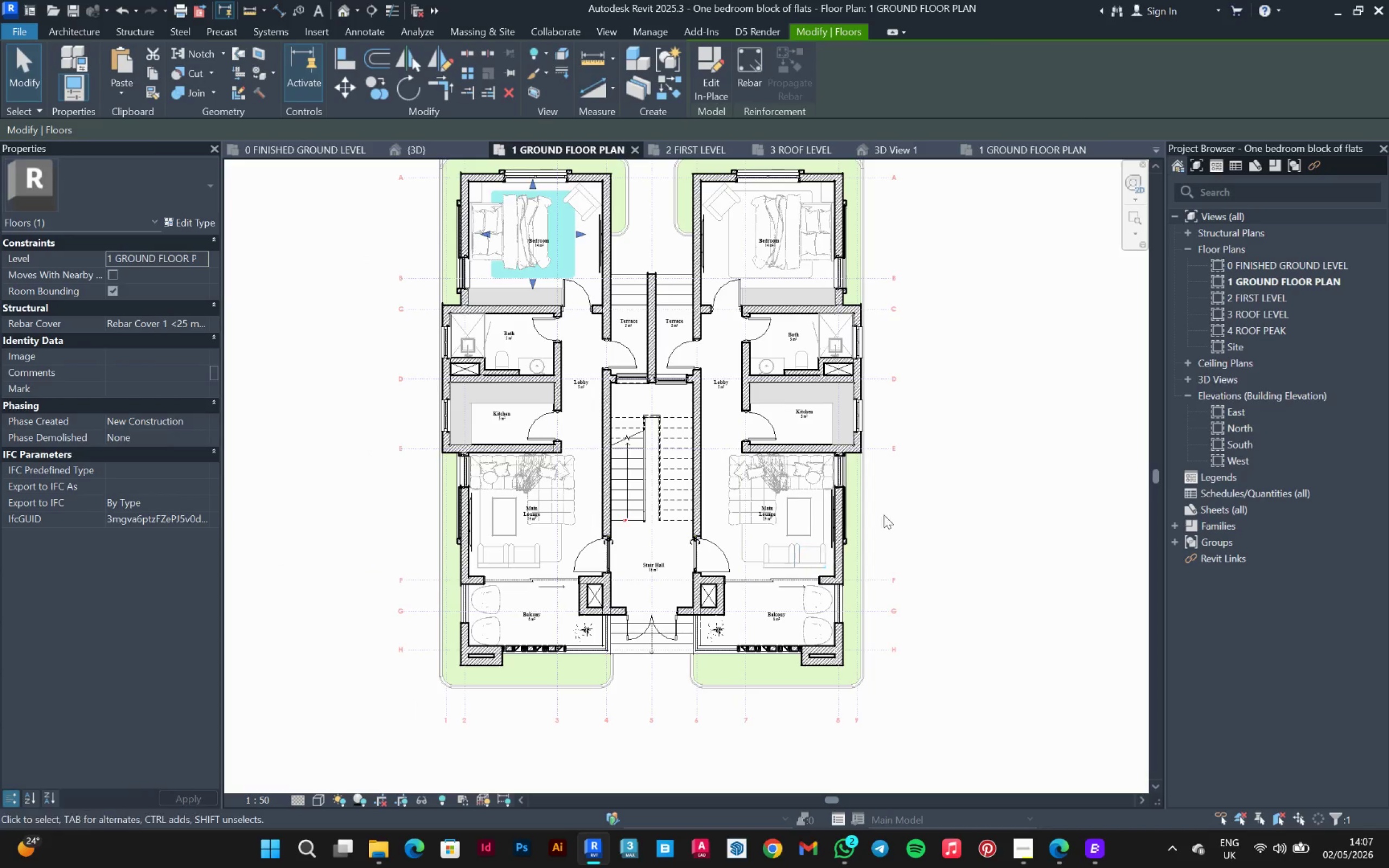 
left_click([927, 477])
 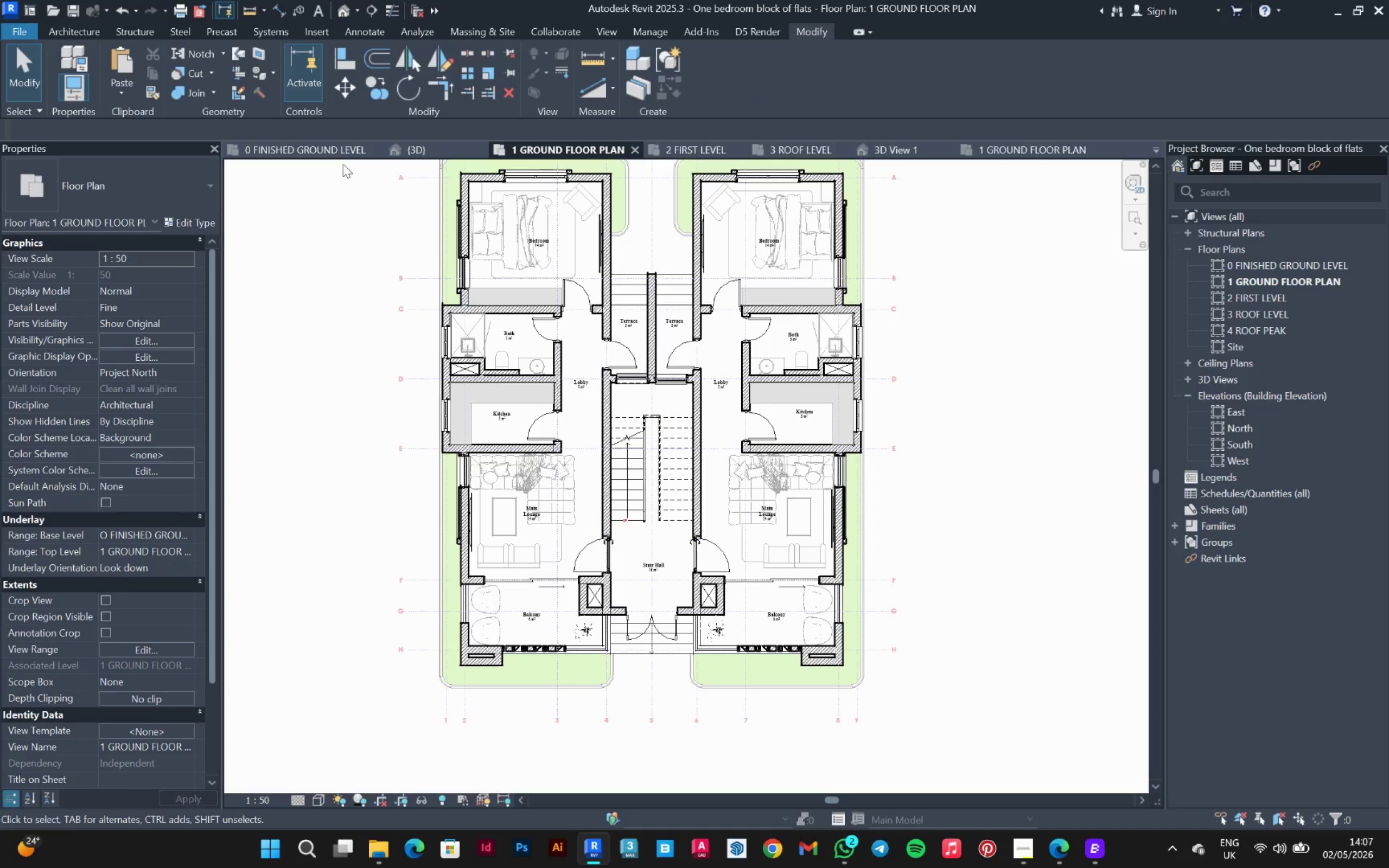 
left_click([425, 148])
 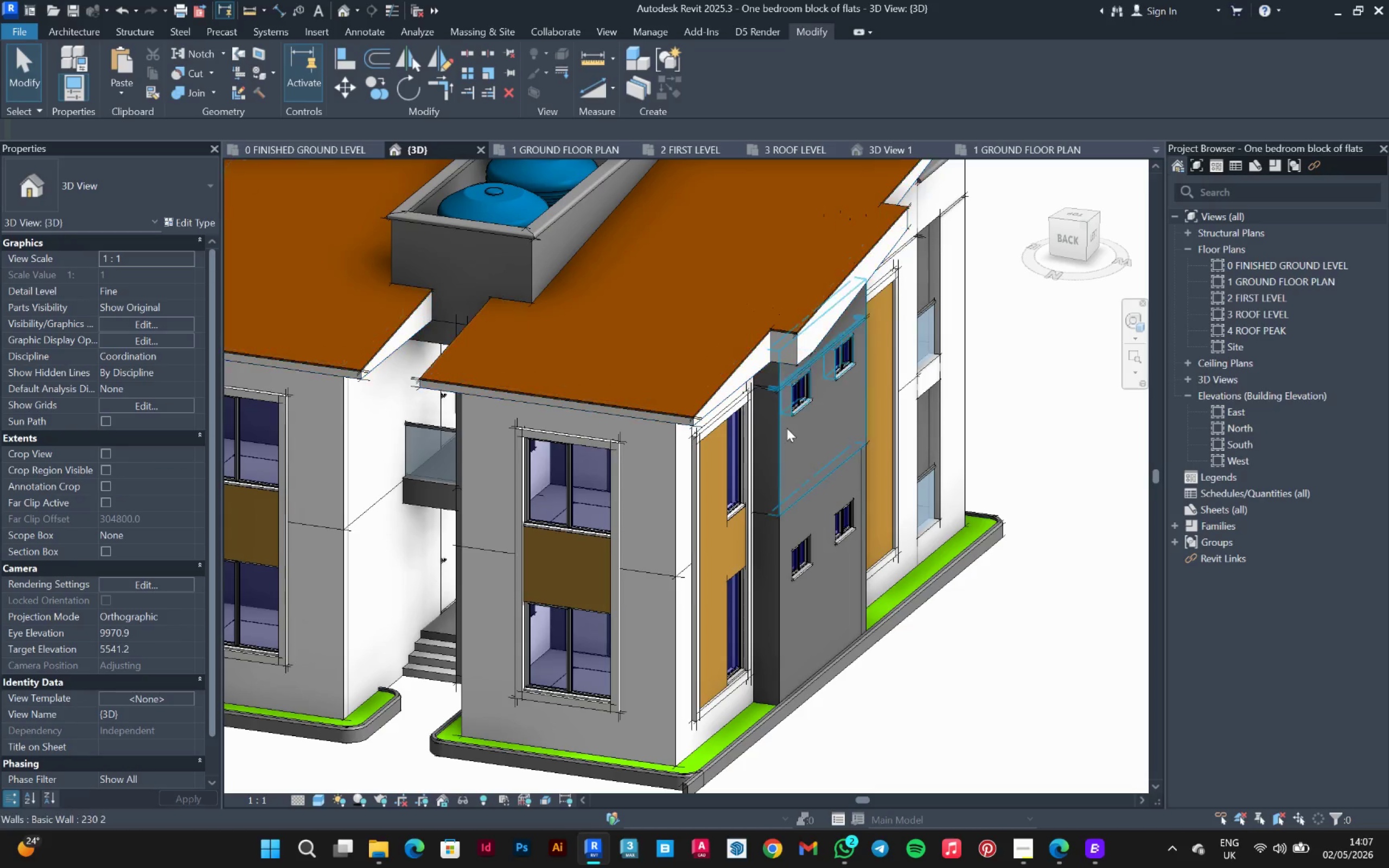 
scroll: coordinate [787, 428], scroll_direction: down, amount: 2.0
 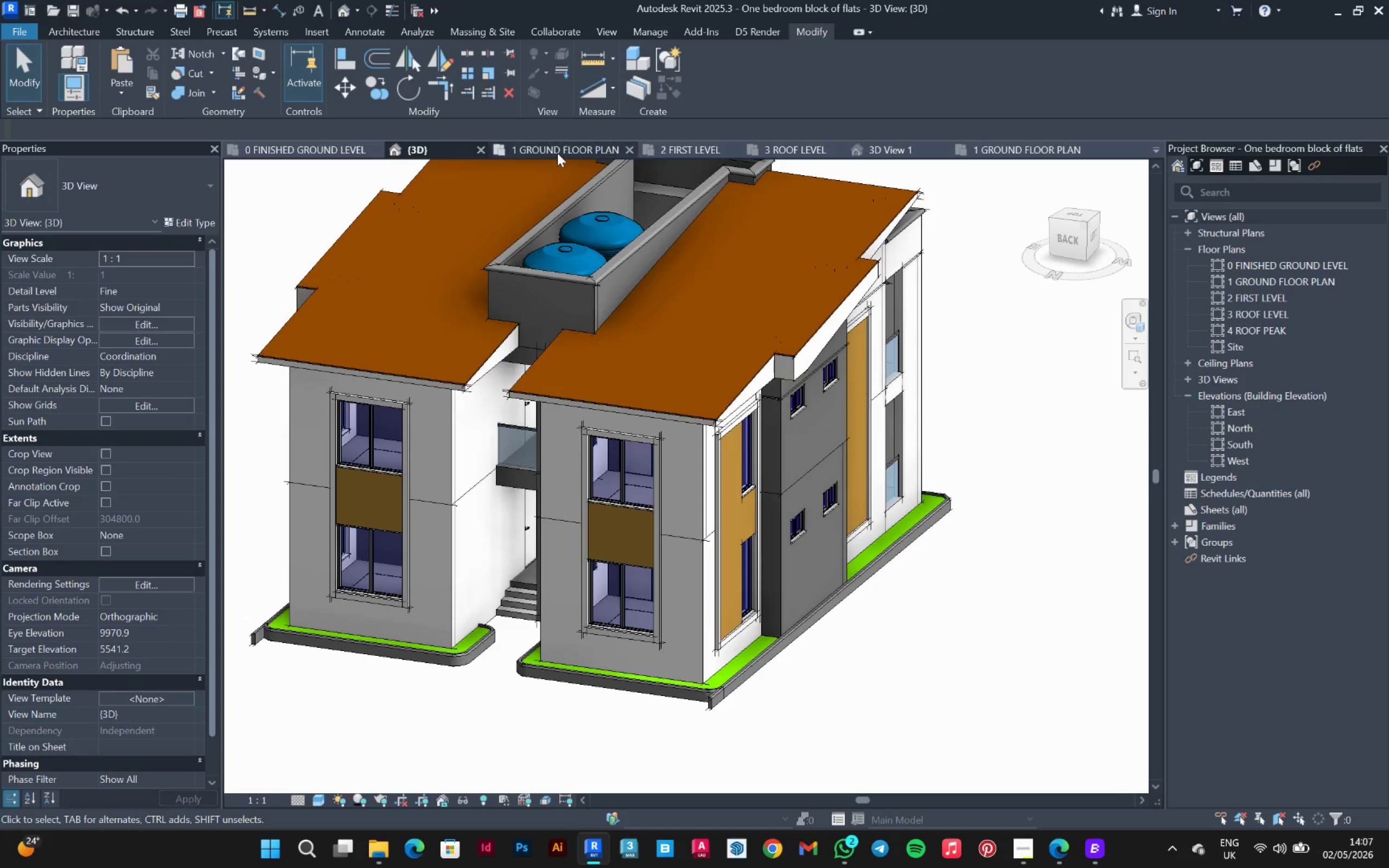 
left_click([557, 151])
 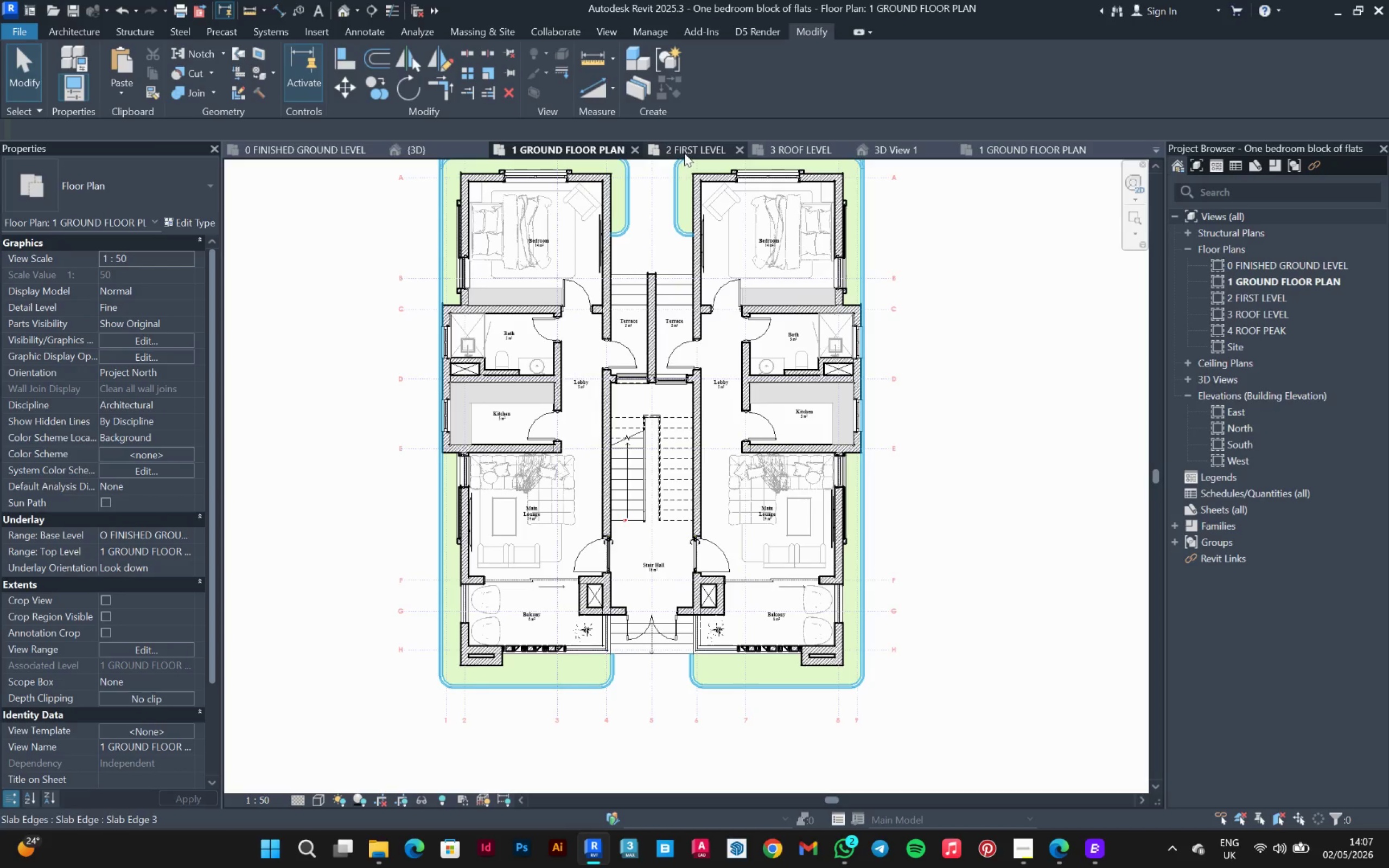 
left_click([686, 152])
 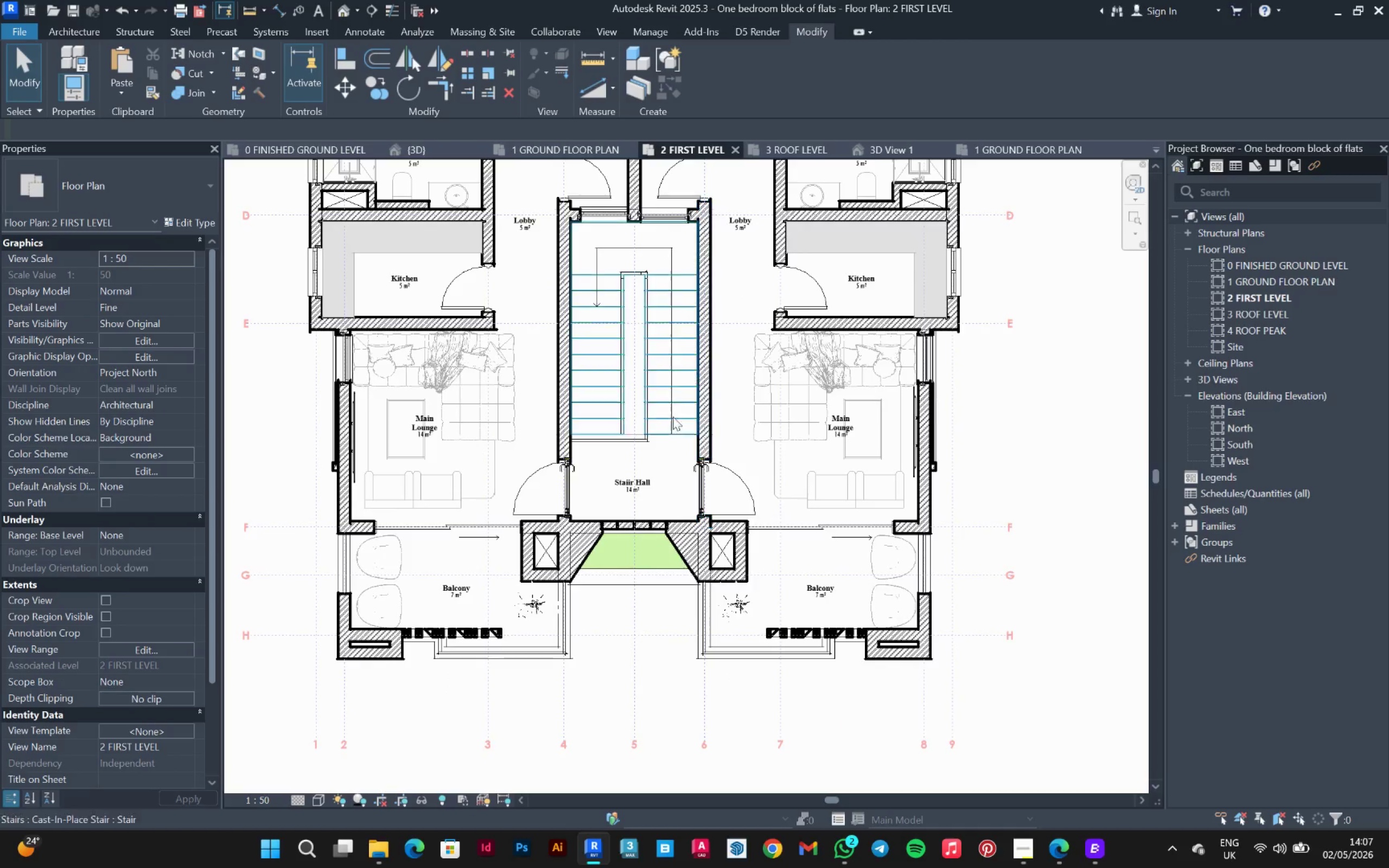 
scroll: coordinate [670, 441], scroll_direction: down, amount: 6.0
 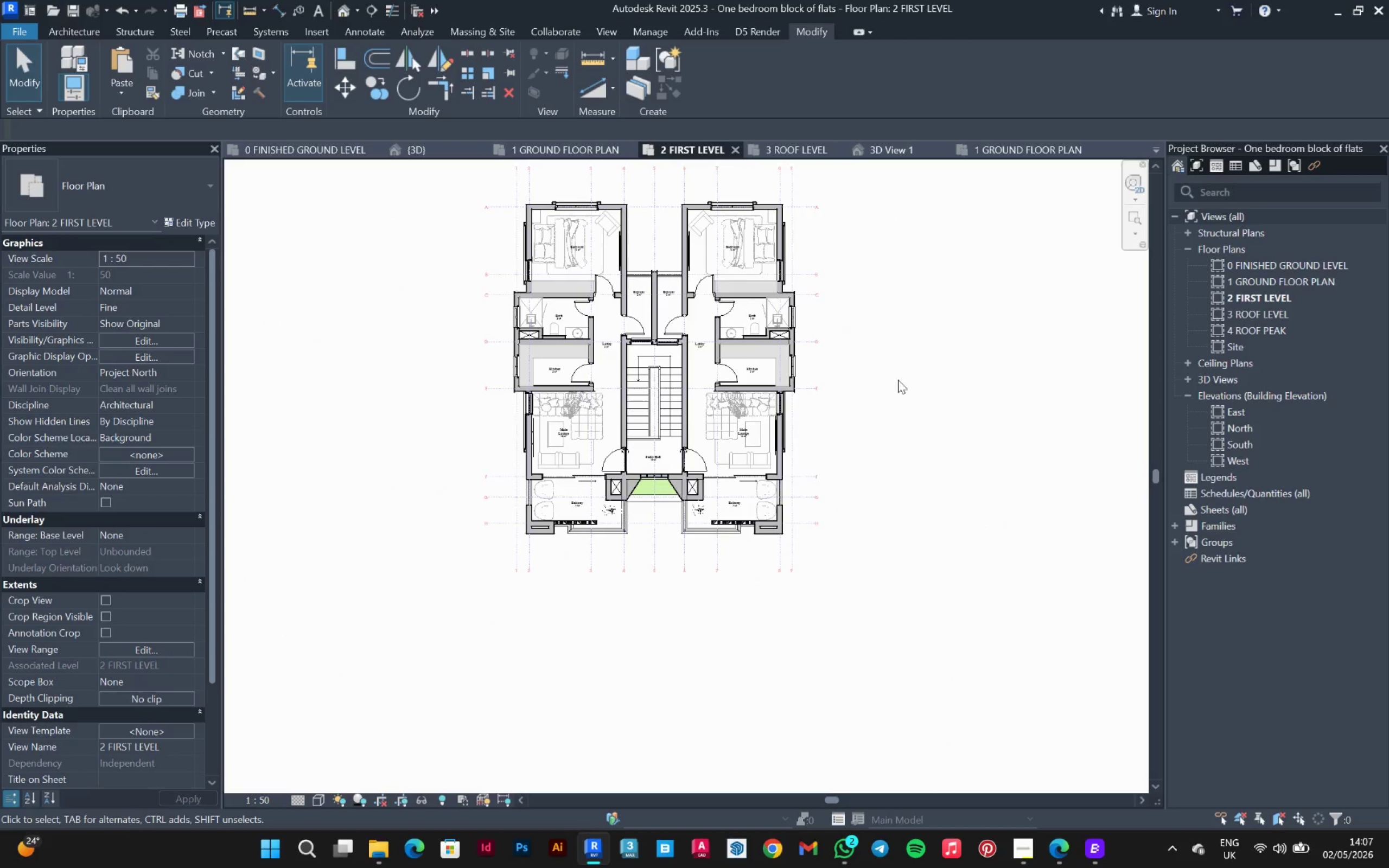 
scroll: coordinate [911, 374], scroll_direction: up, amount: 1.0
 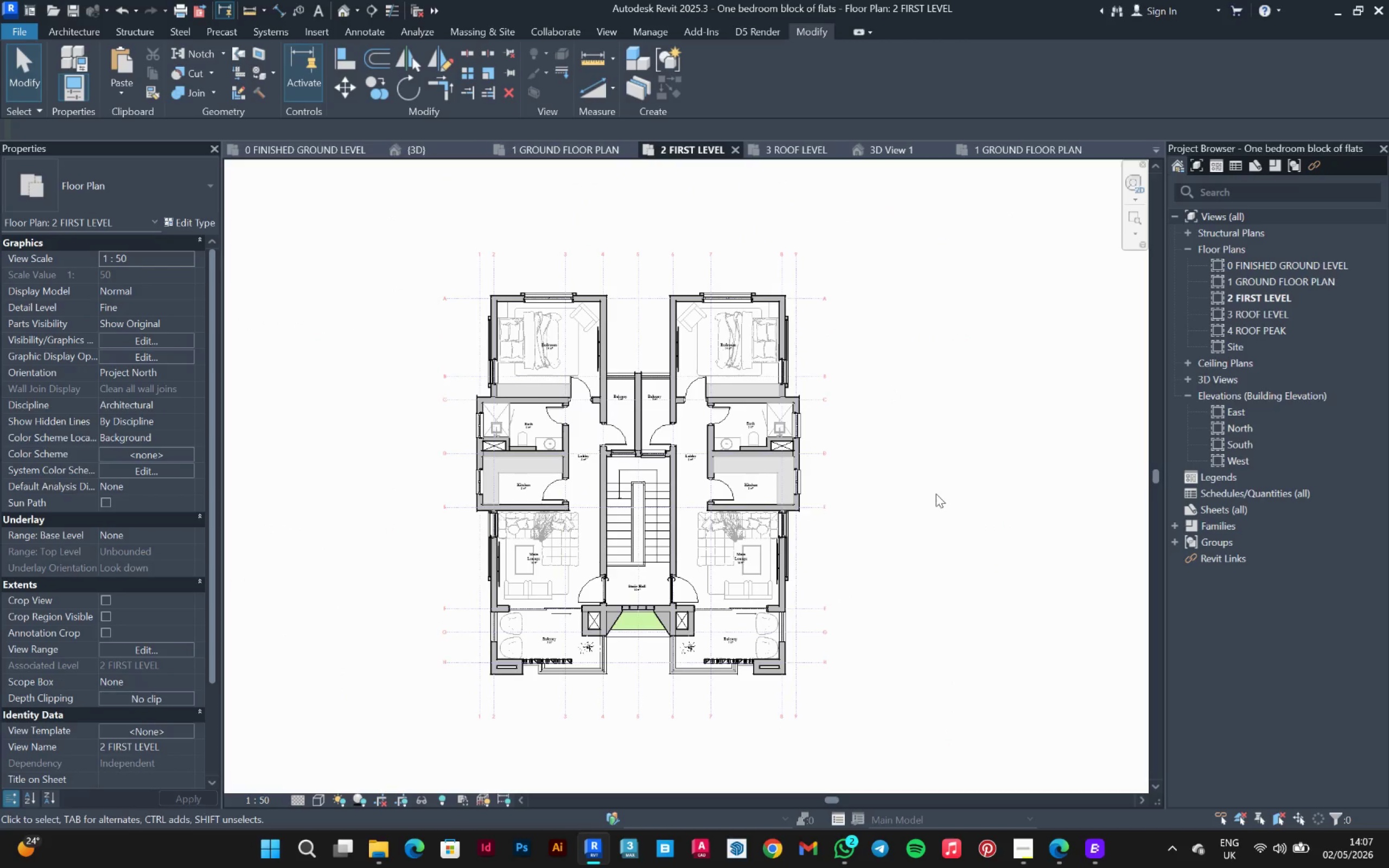 
key(Control+S)
 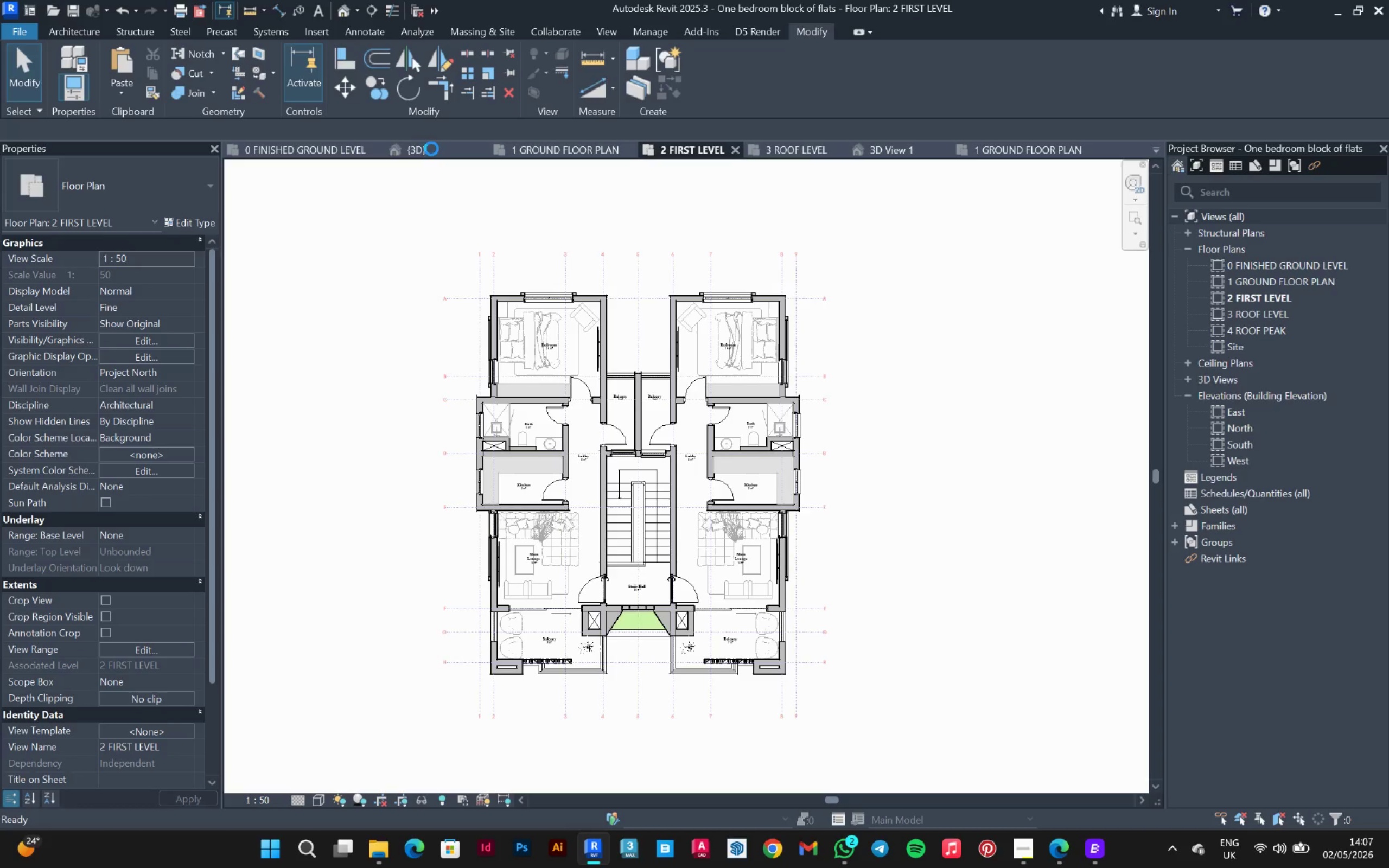 
left_click_drag(start_coordinate=[434, 152], to_coordinate=[571, 151])
 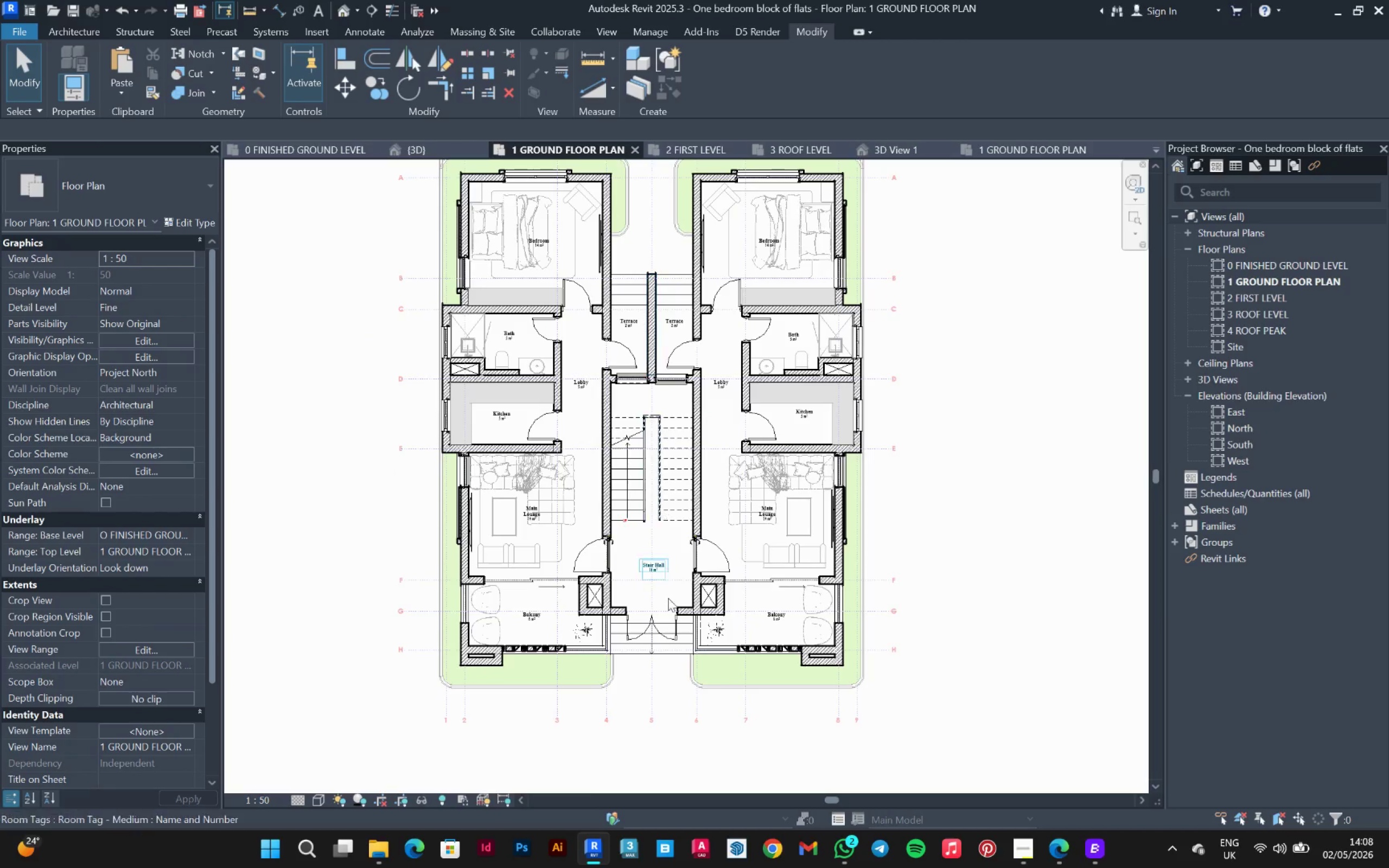 
hold_key(key=ShiftLeft, duration=0.78)
 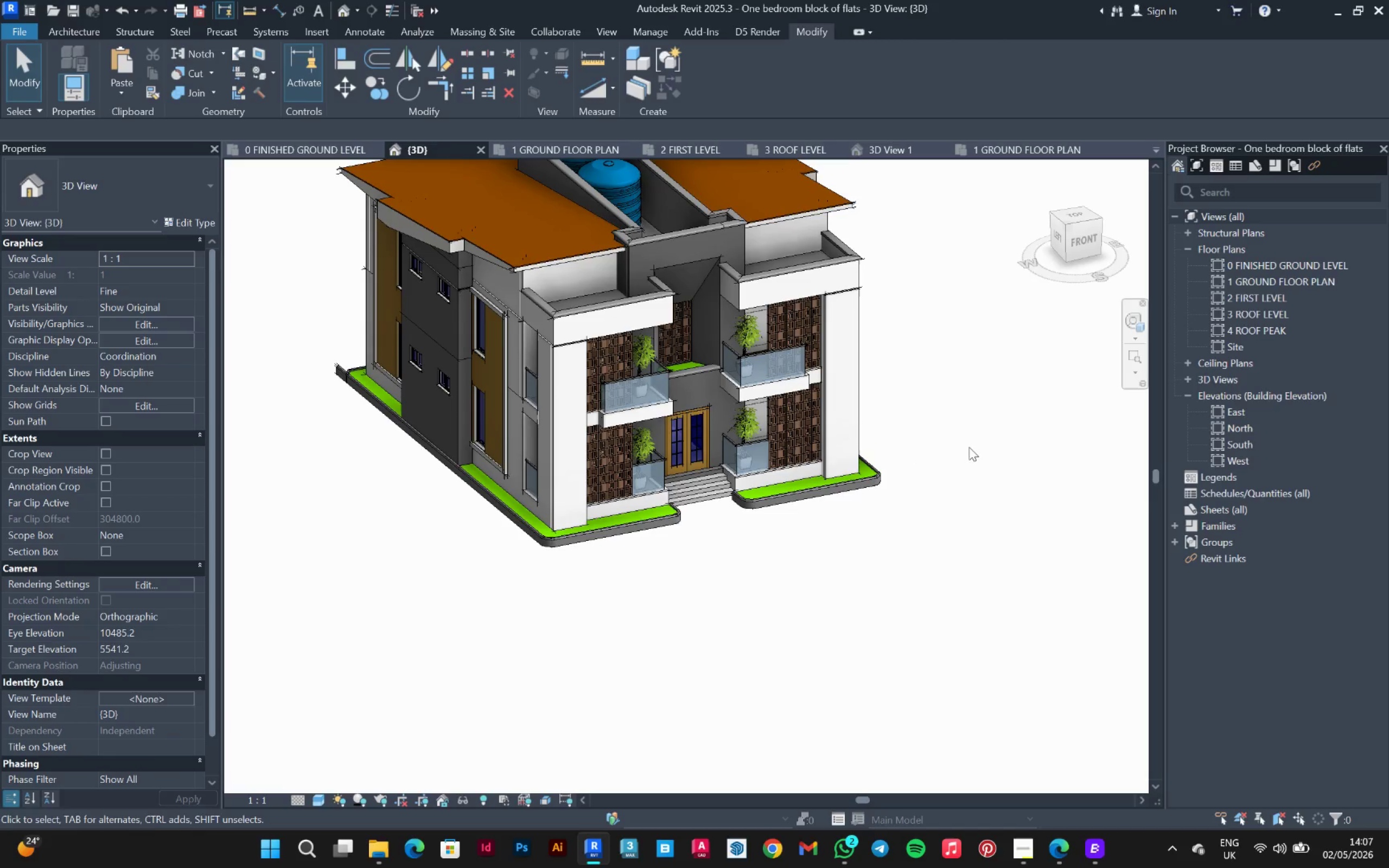 
scroll: coordinate [659, 349], scroll_direction: down, amount: 2.0
 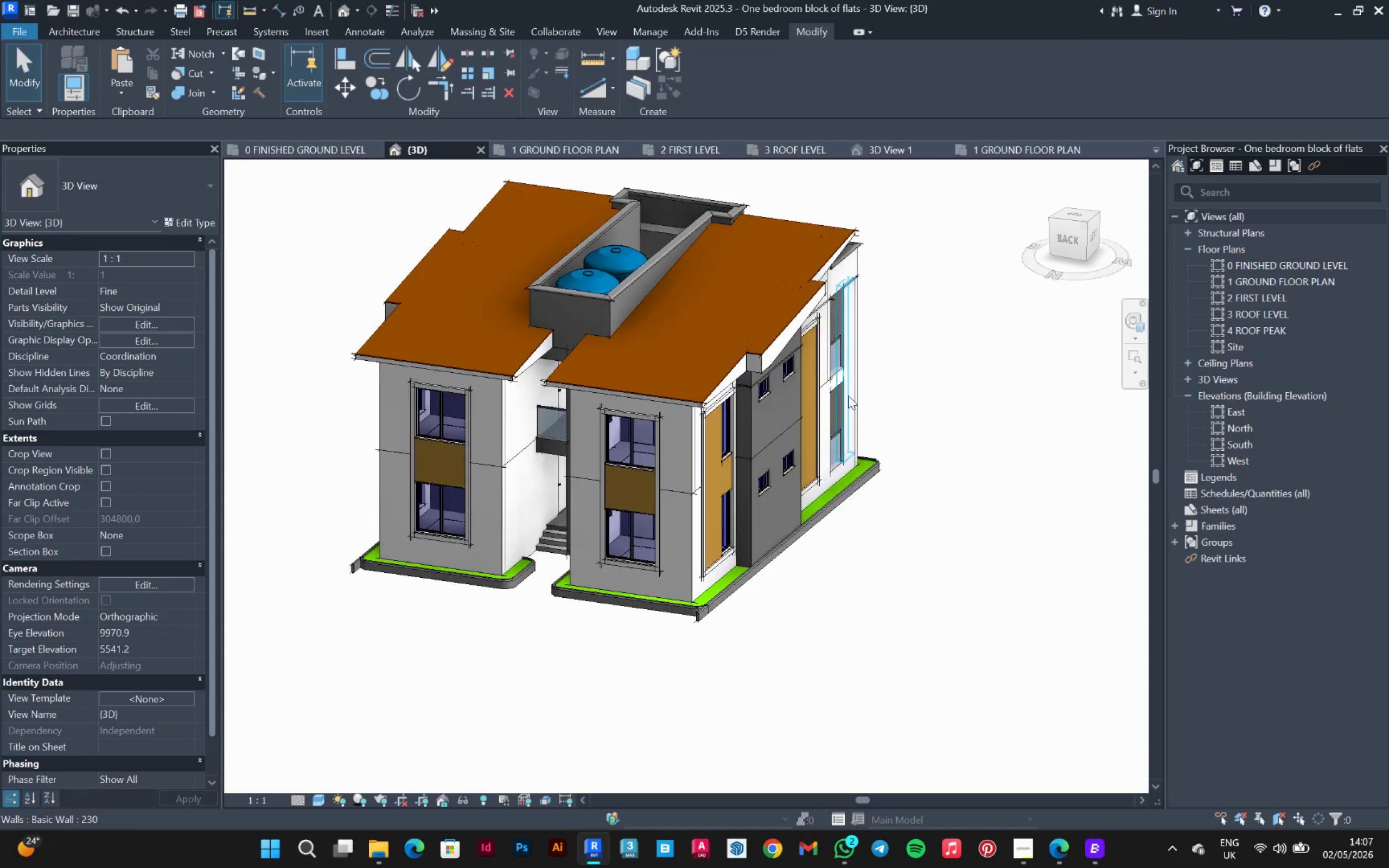 
hold_key(key=ShiftLeft, duration=1.5)
 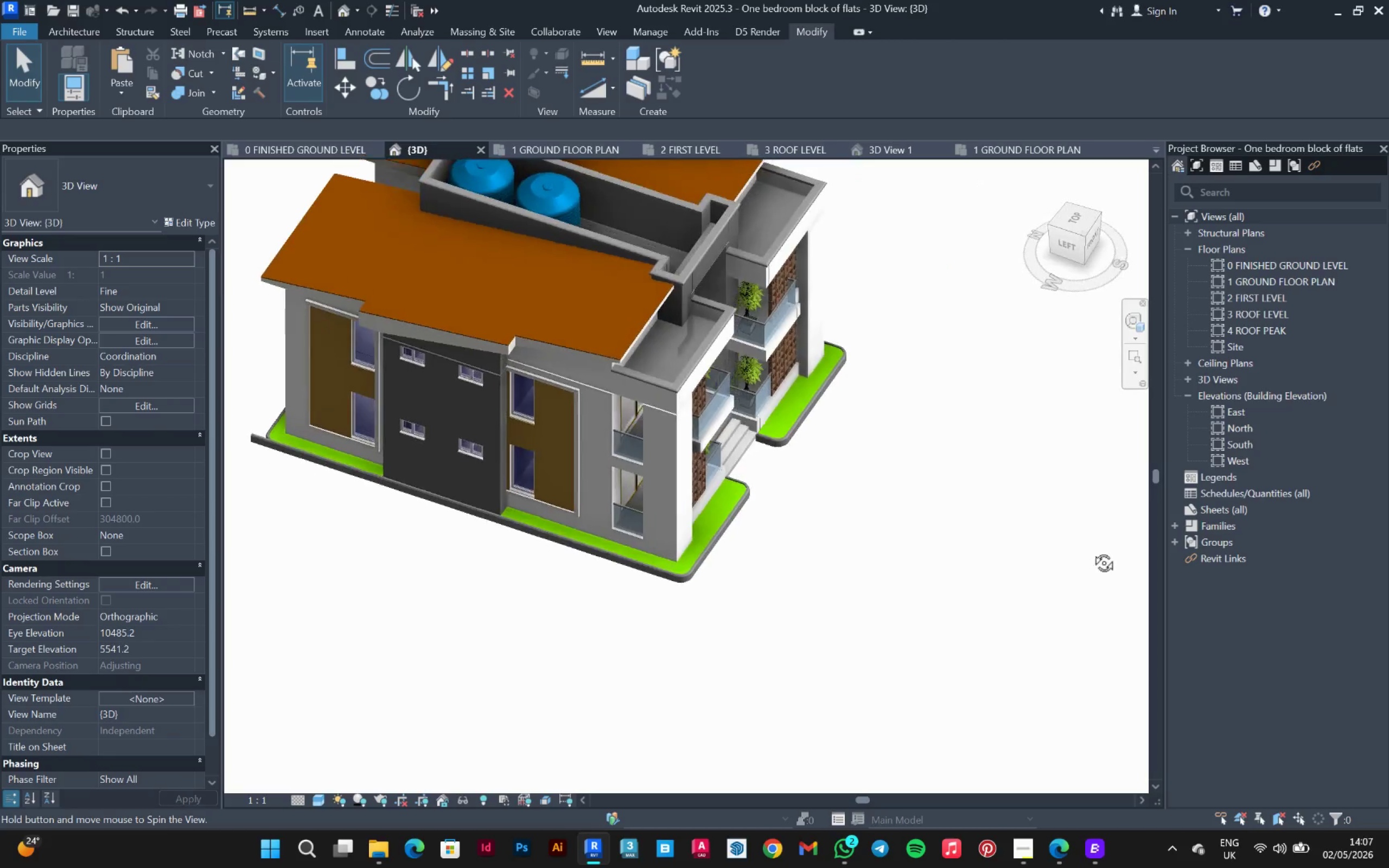 
hold_key(key=ShiftLeft, duration=1.52)
 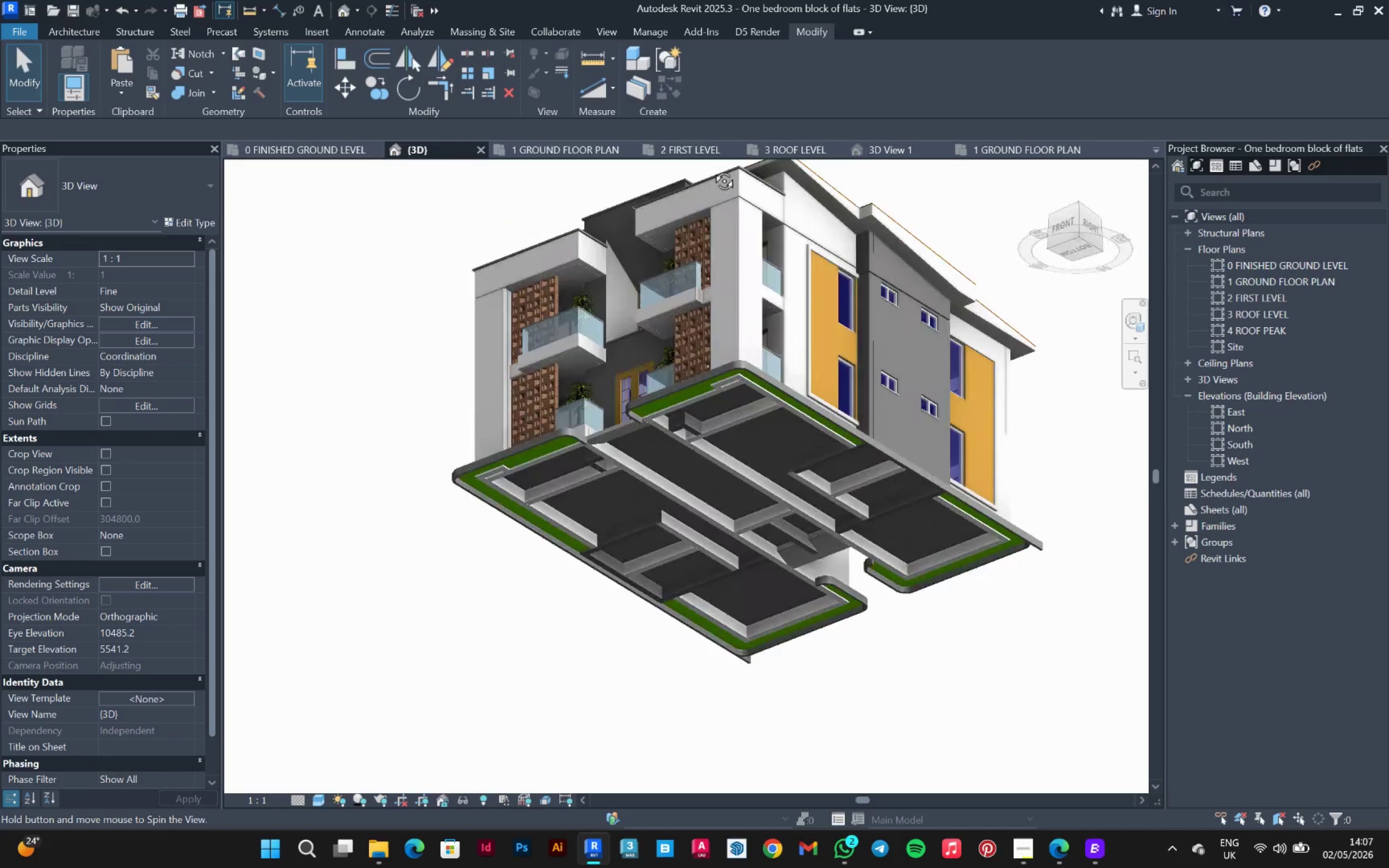 
hold_key(key=ShiftLeft, duration=1.53)
 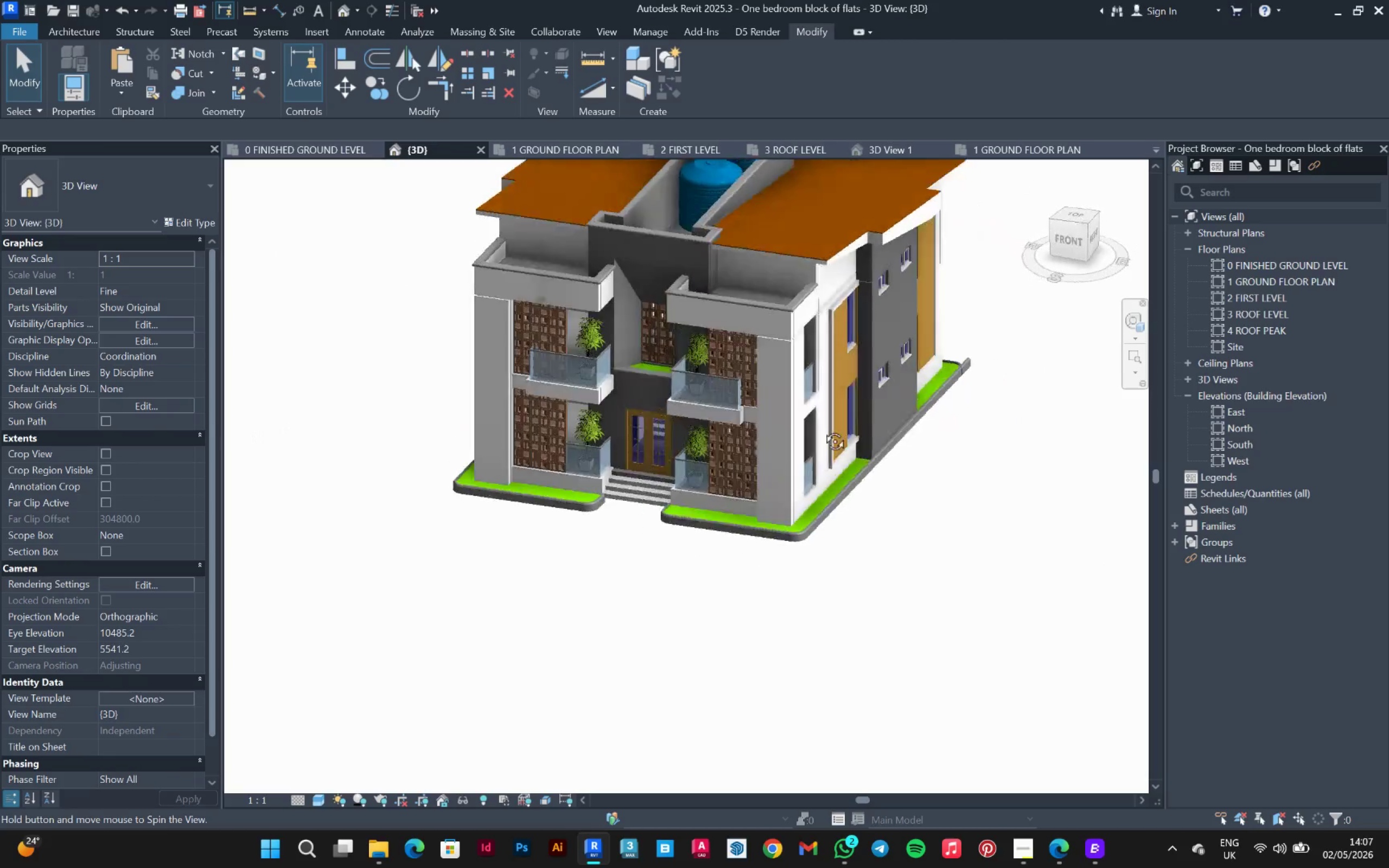 
hold_key(key=ShiftLeft, duration=1.52)
 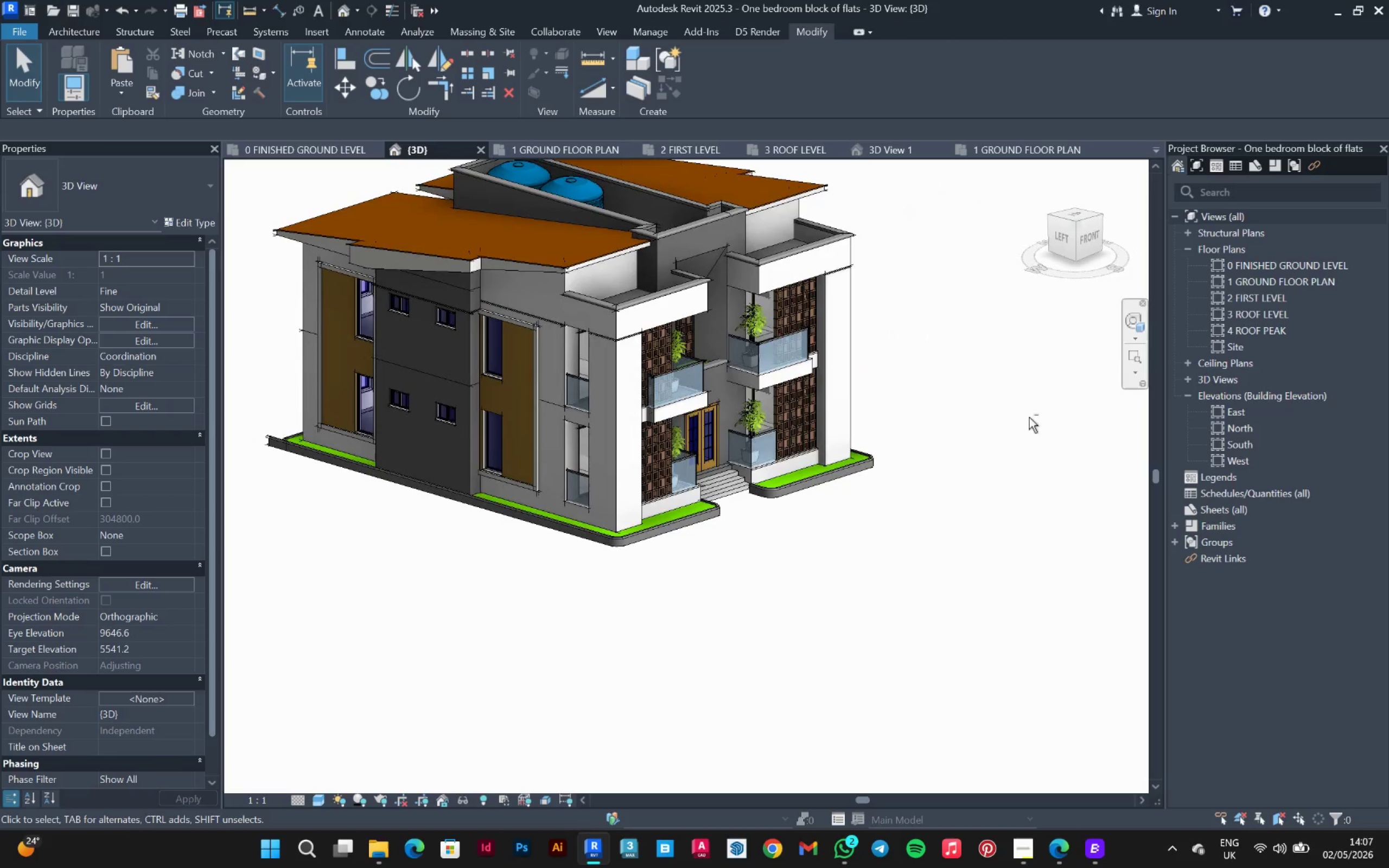 
key(Shift+ShiftLeft)
 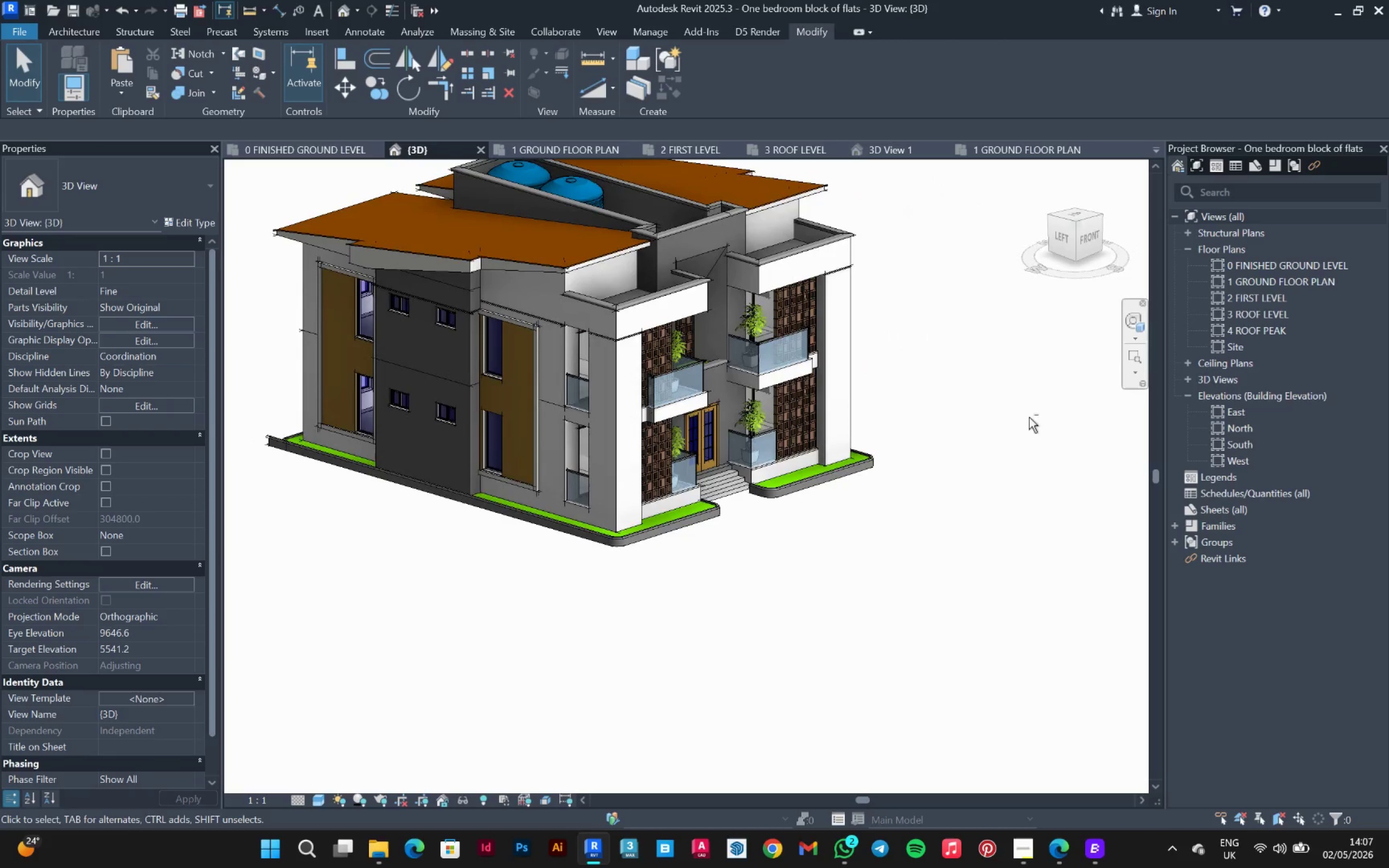 
key(Shift+ShiftLeft)
 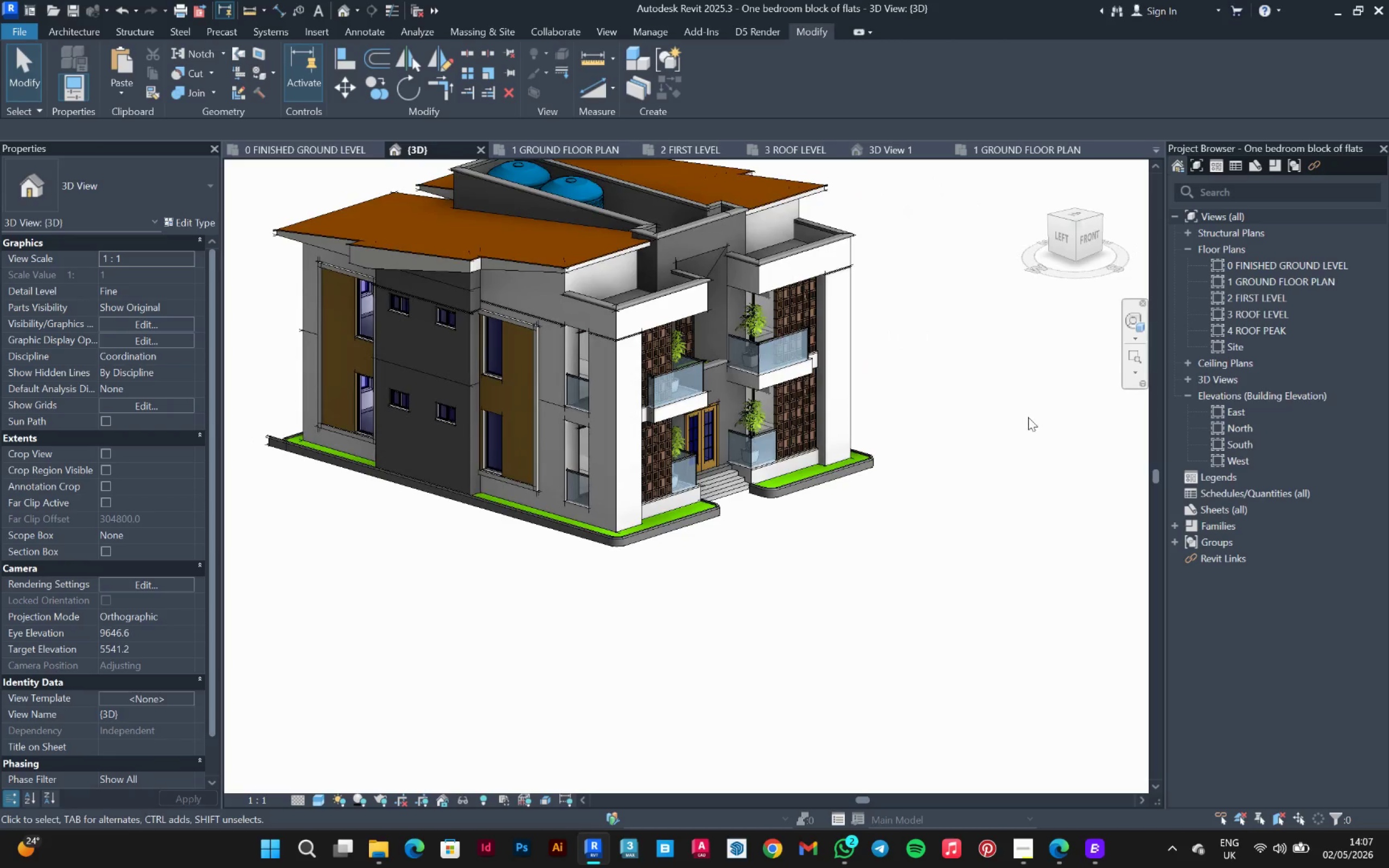 
key(Shift+ShiftLeft)
 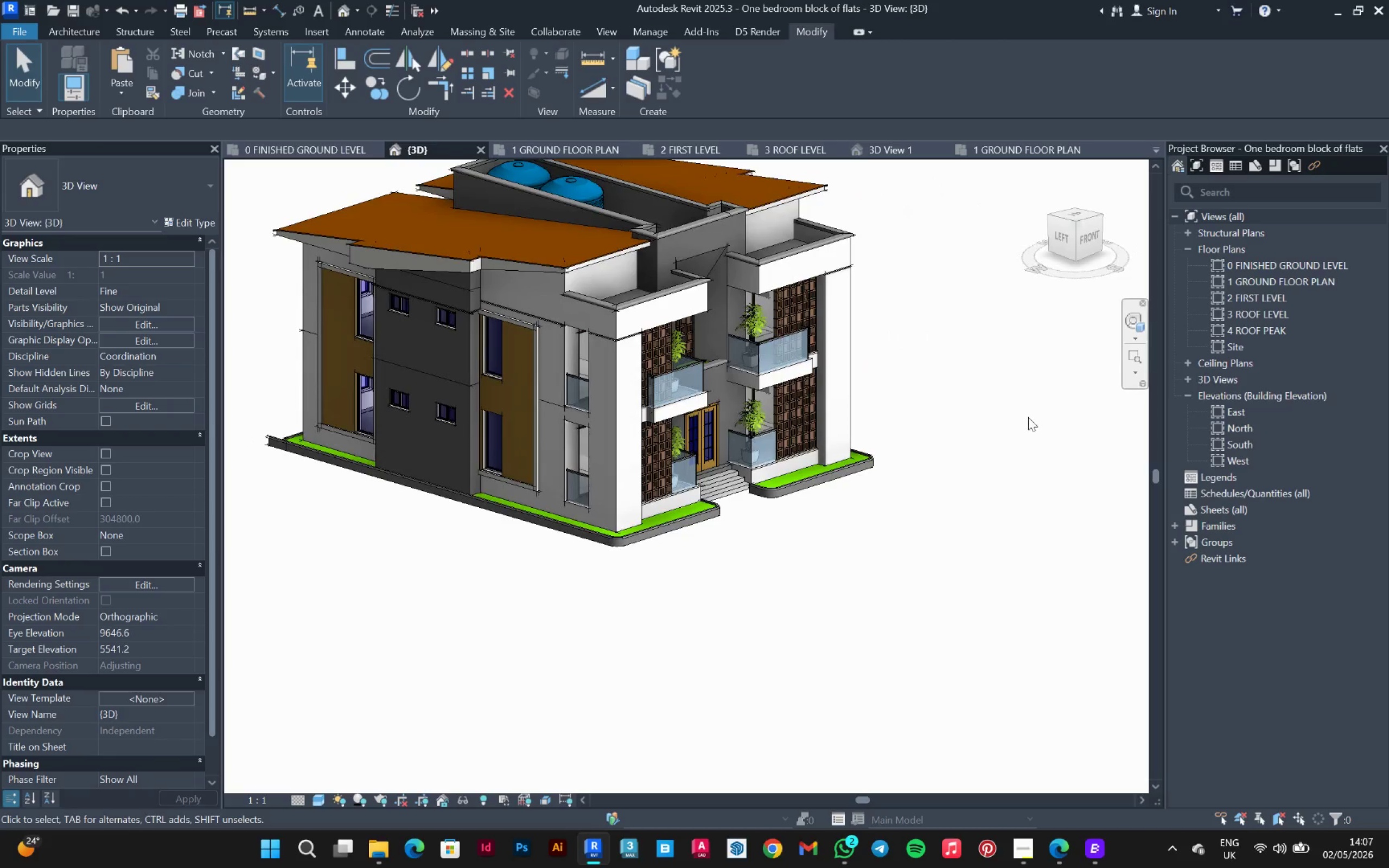 
hold_key(key=ShiftLeft, duration=1.51)
scroll: coordinate [1018, 406], scroll_direction: up, amount: 2.0
 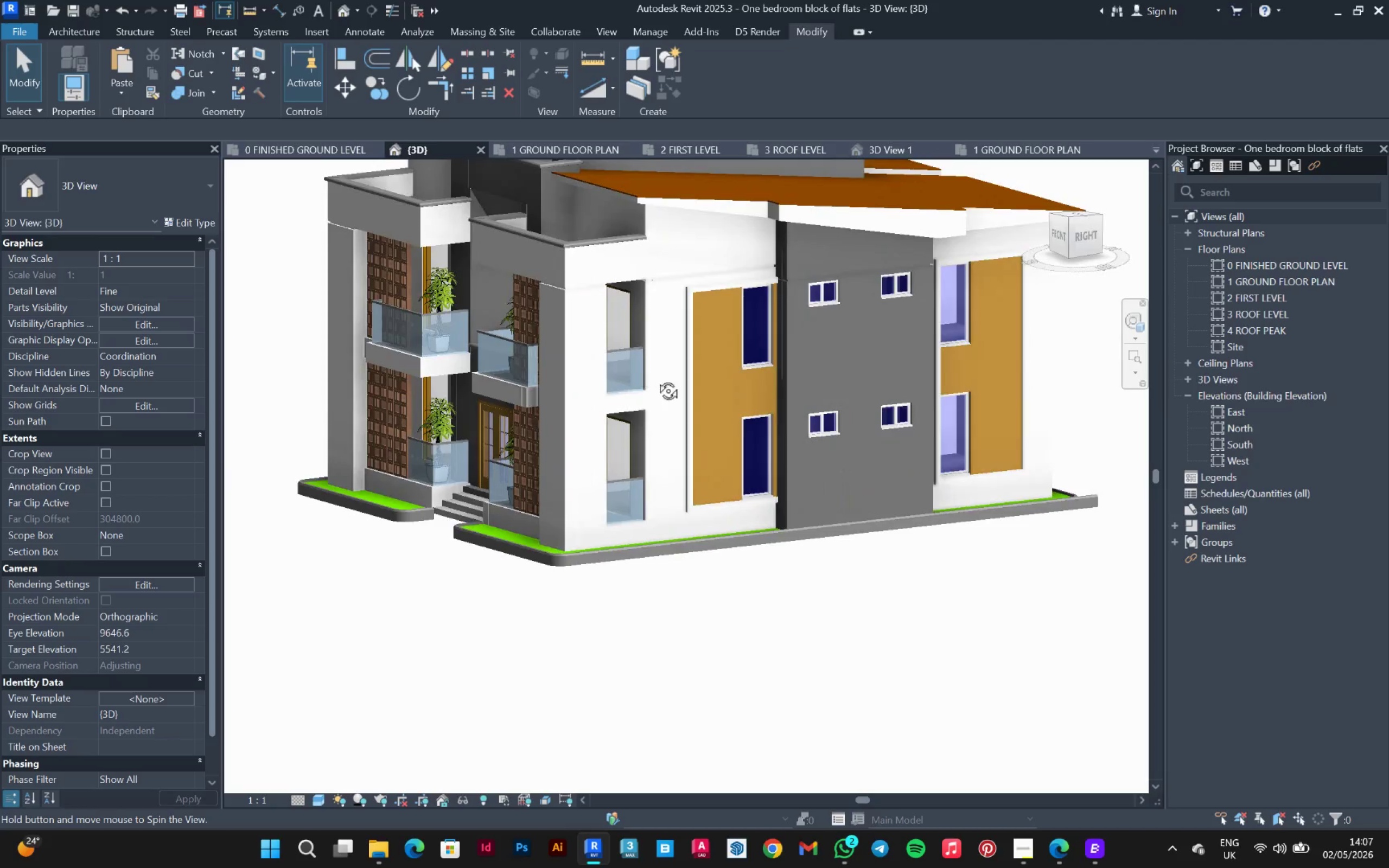 
hold_key(key=ShiftLeft, duration=0.31)
 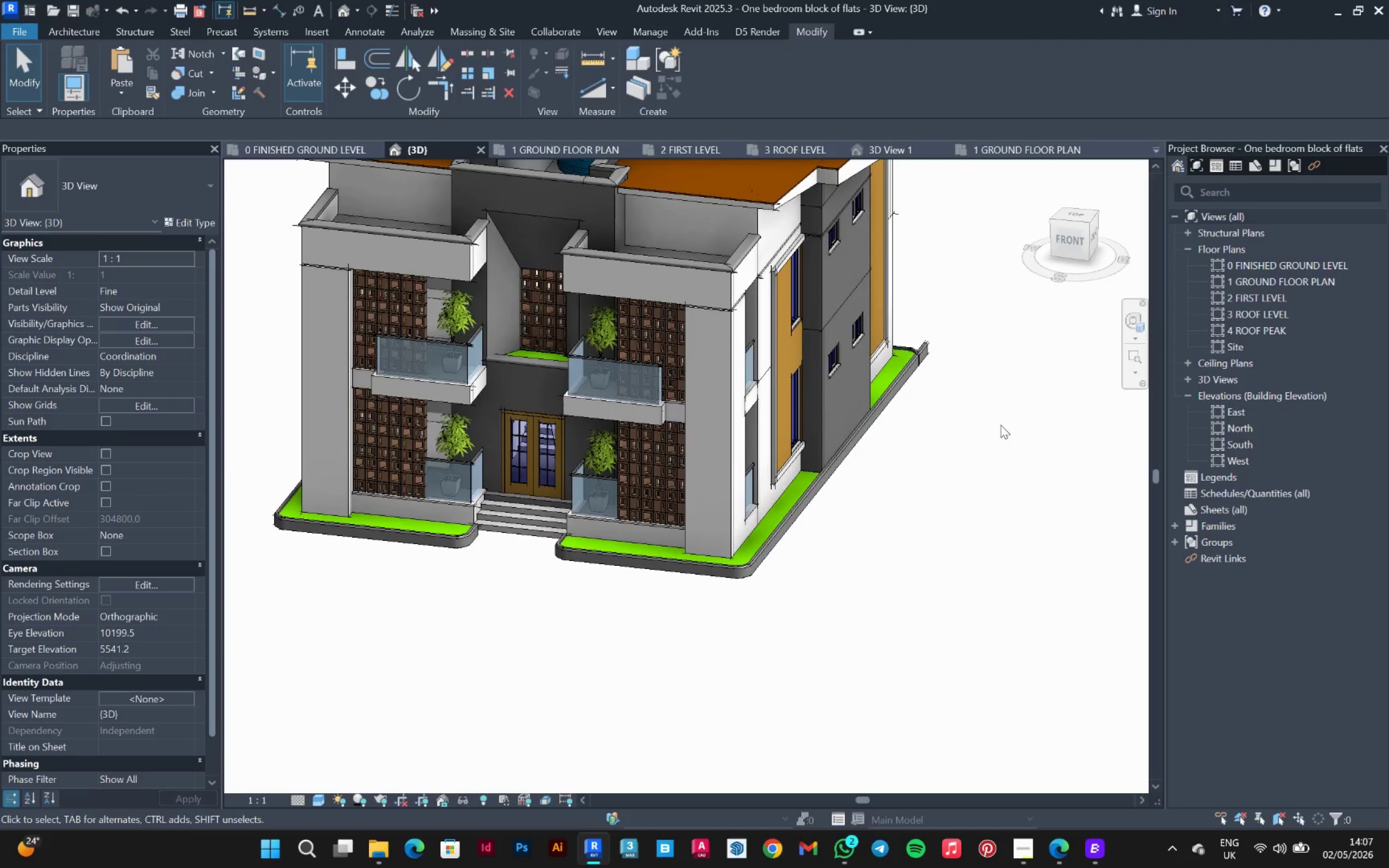 
hold_key(key=ShiftLeft, duration=0.86)
 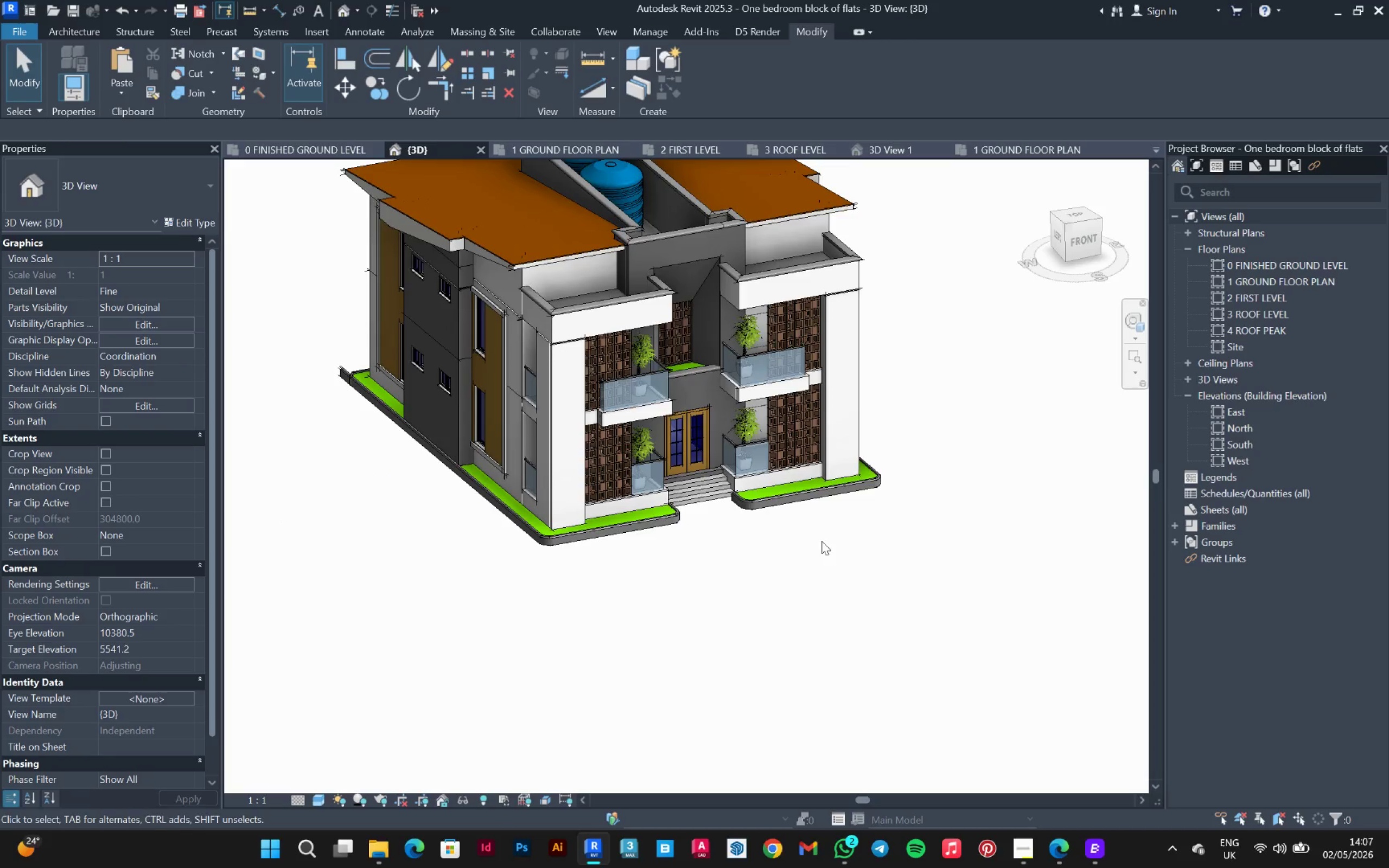 
scroll: coordinate [1029, 410], scroll_direction: down, amount: 2.0
 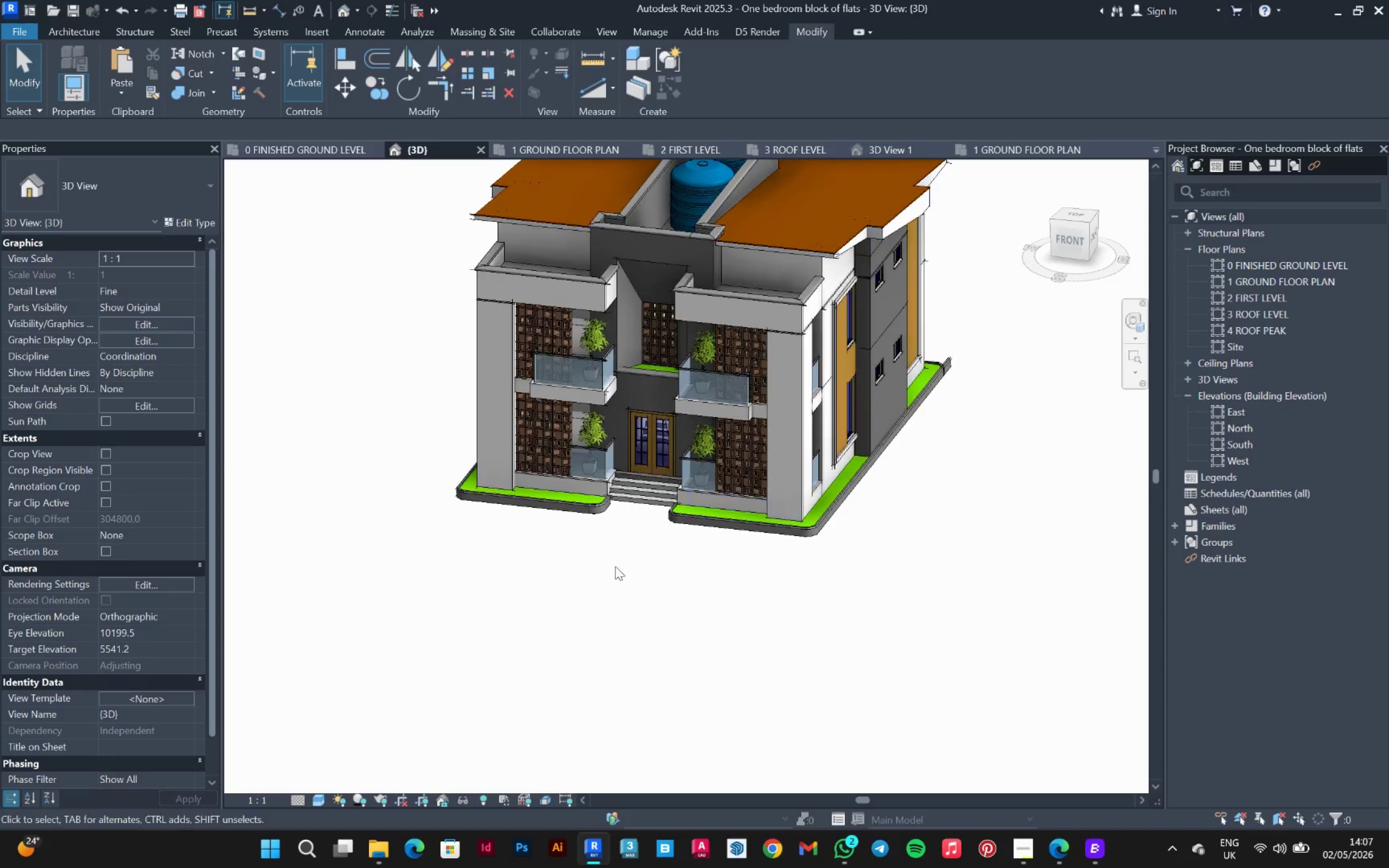 
hold_key(key=ShiftLeft, duration=1.5)
 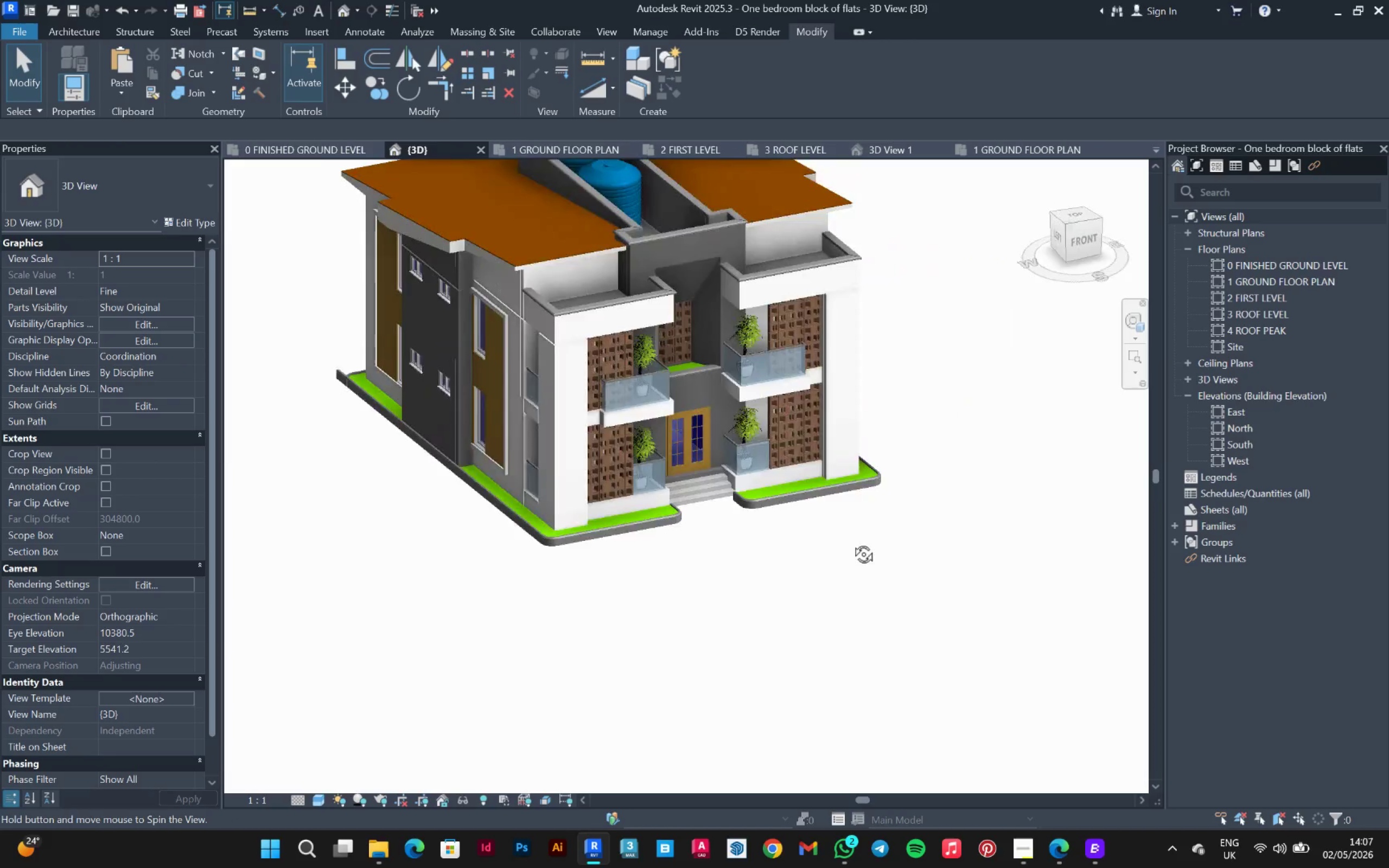 
hold_key(key=ShiftLeft, duration=1.52)
 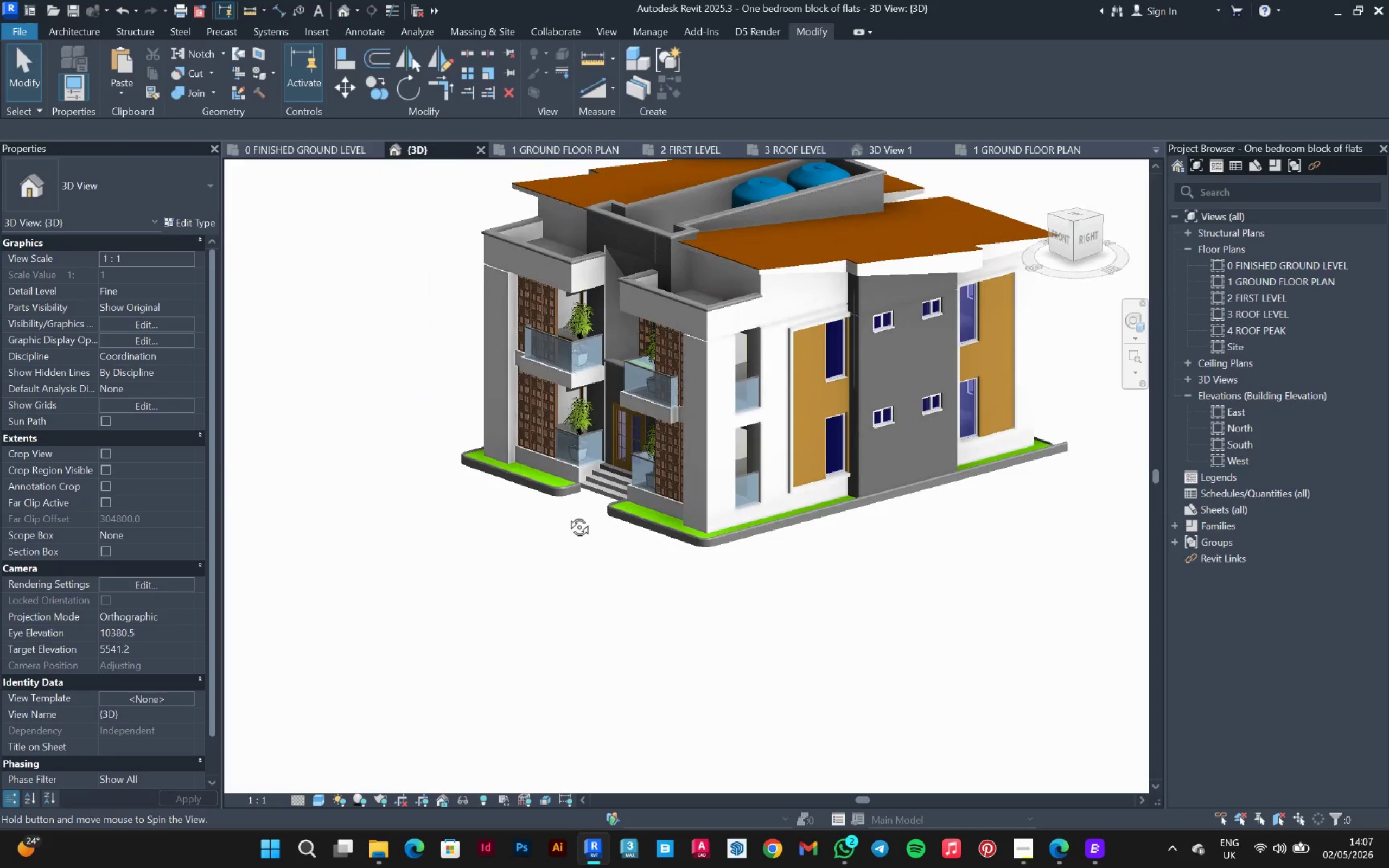 
hold_key(key=ShiftLeft, duration=1.52)
 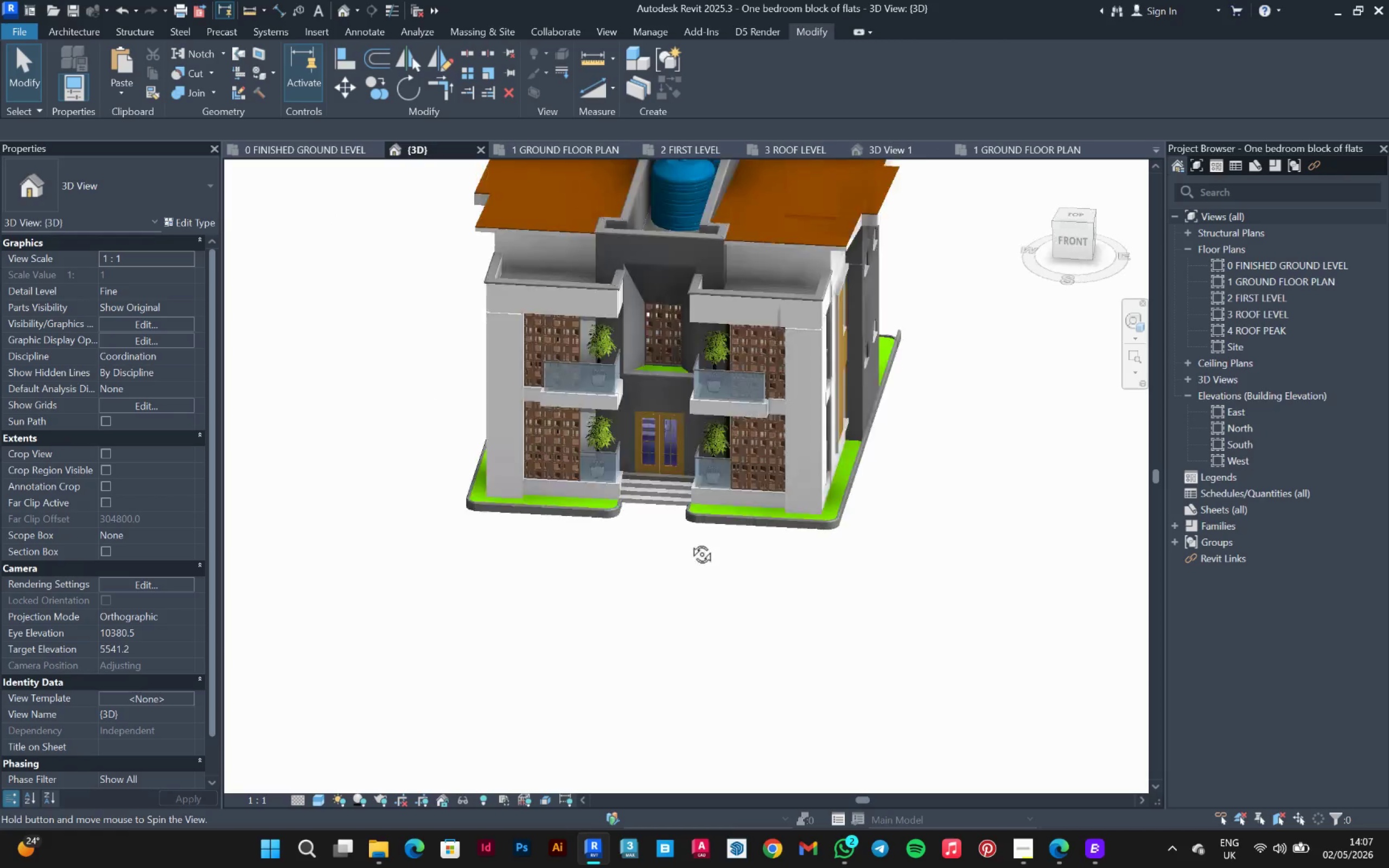 
hold_key(key=ShiftLeft, duration=1.51)
 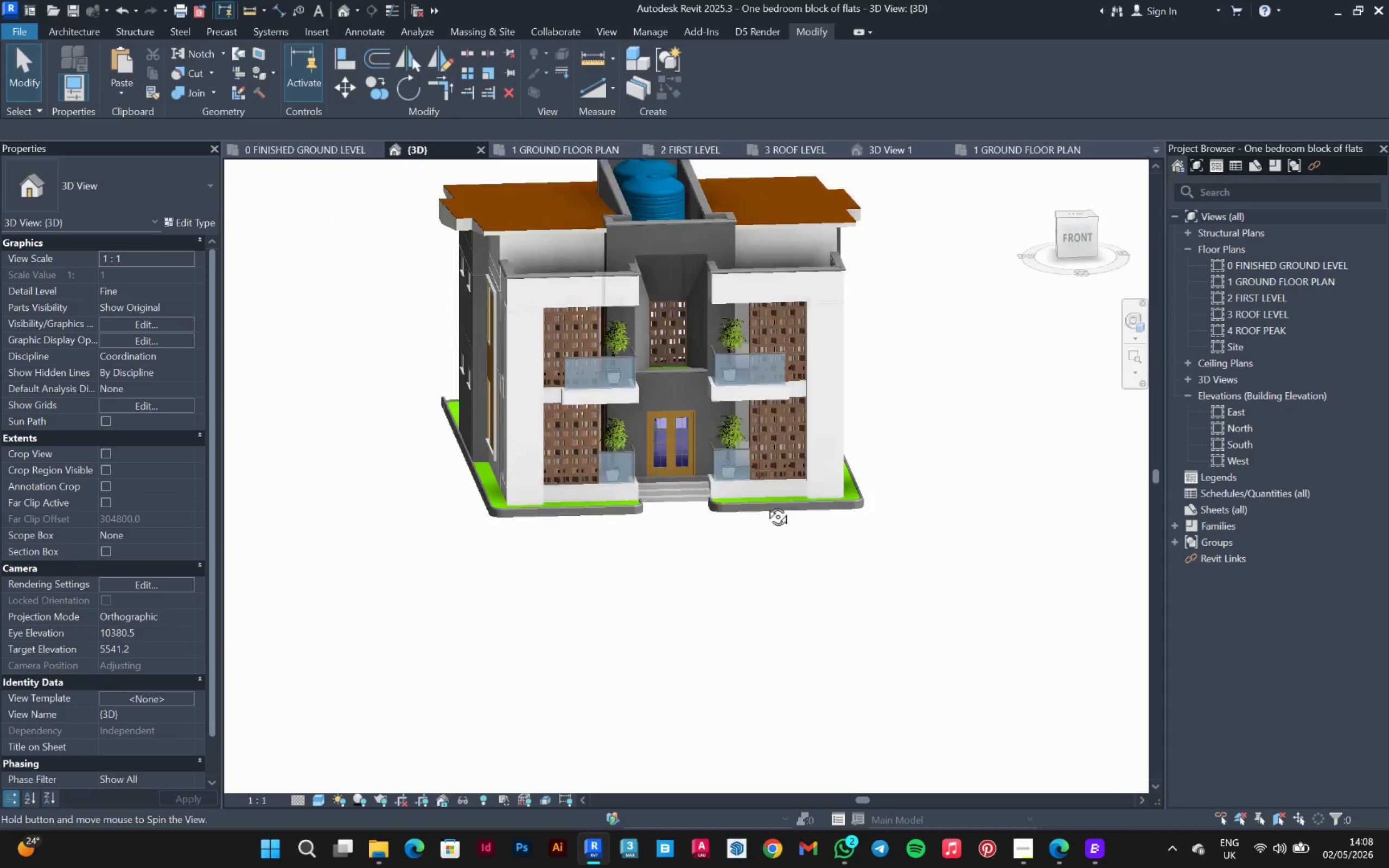 
hold_key(key=ShiftLeft, duration=1.39)
 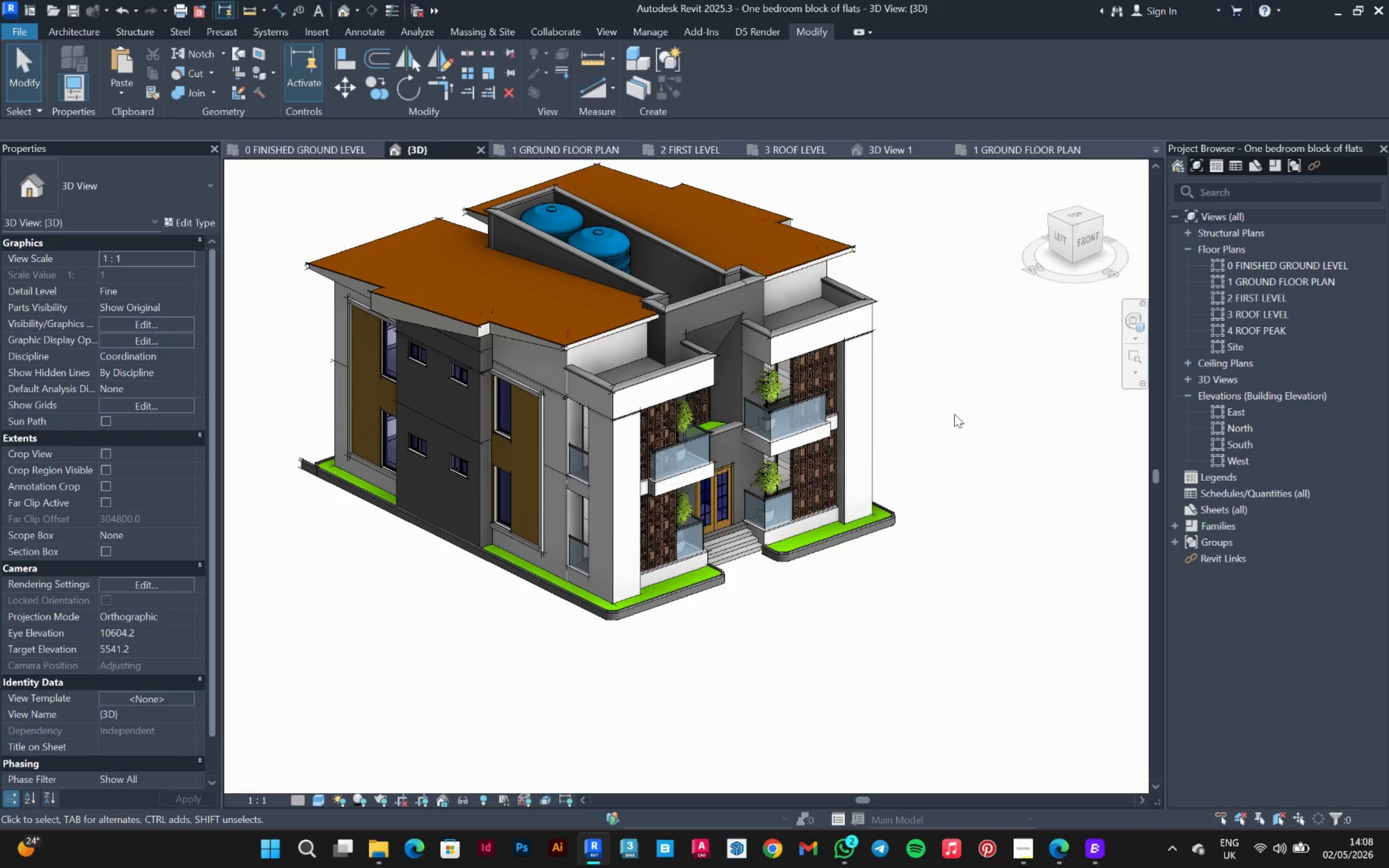 
wait(10.73)
 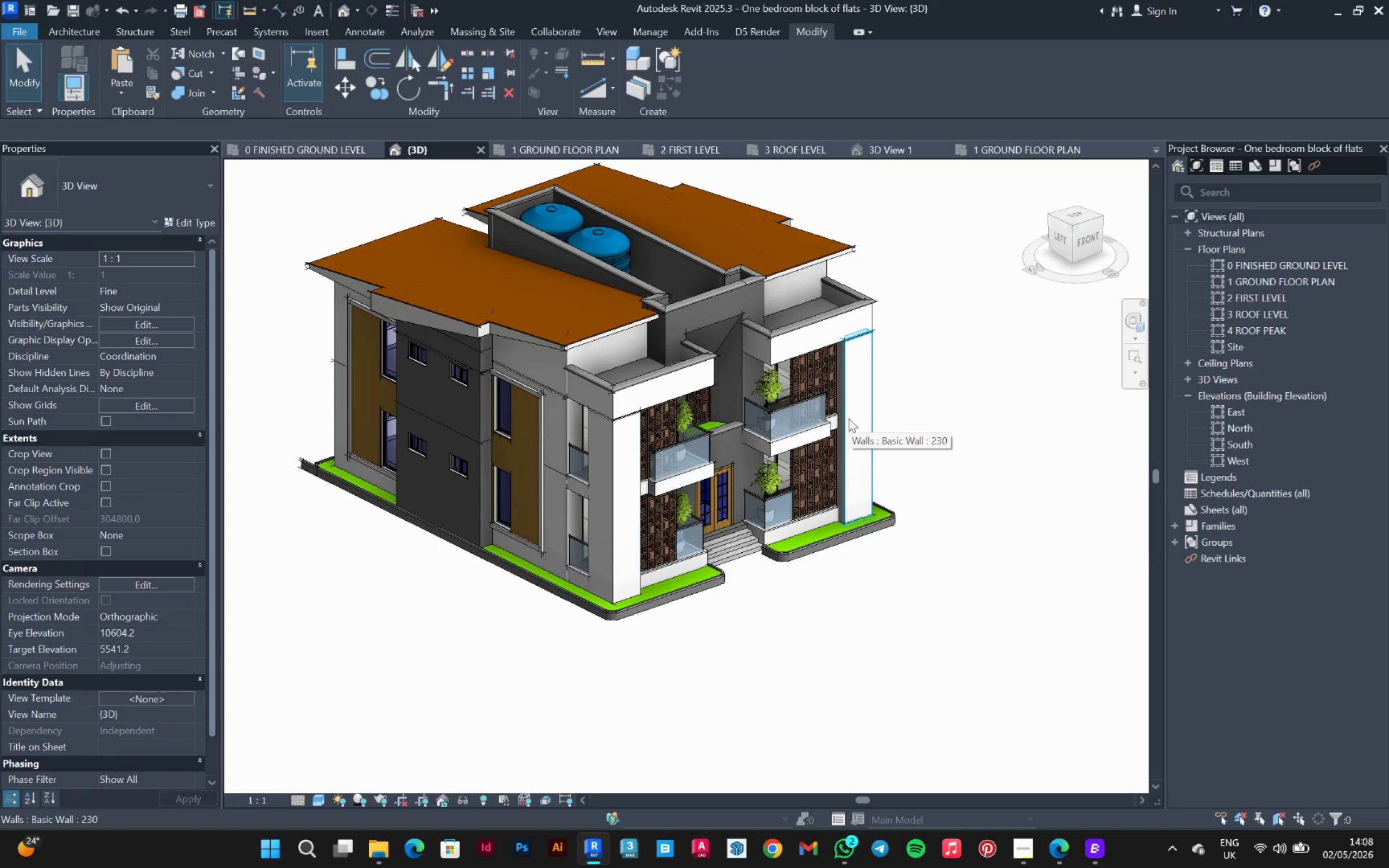 
scroll: coordinate [855, 429], scroll_direction: up, amount: 1.0
 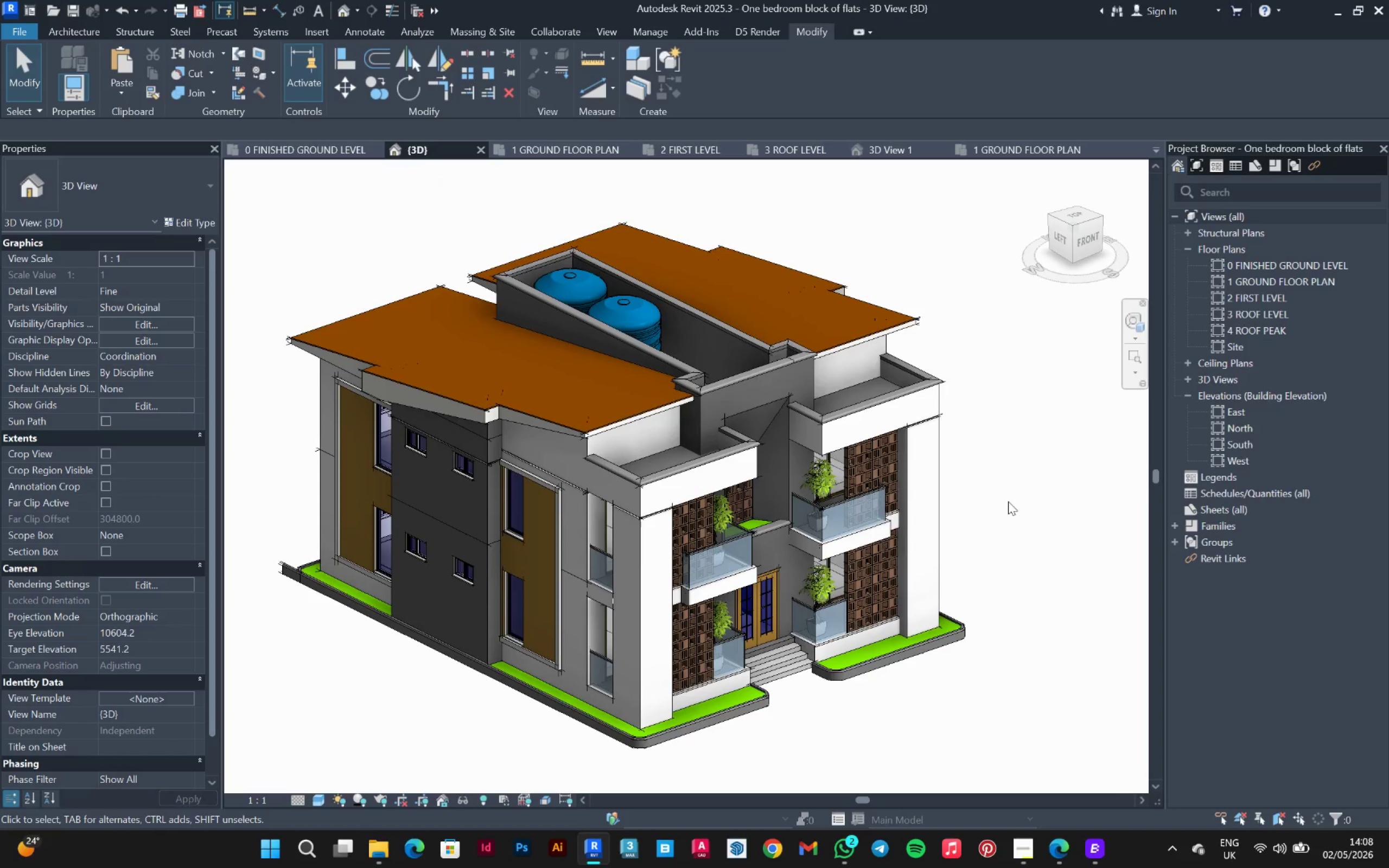 
hold_key(key=ShiftLeft, duration=1.3)
 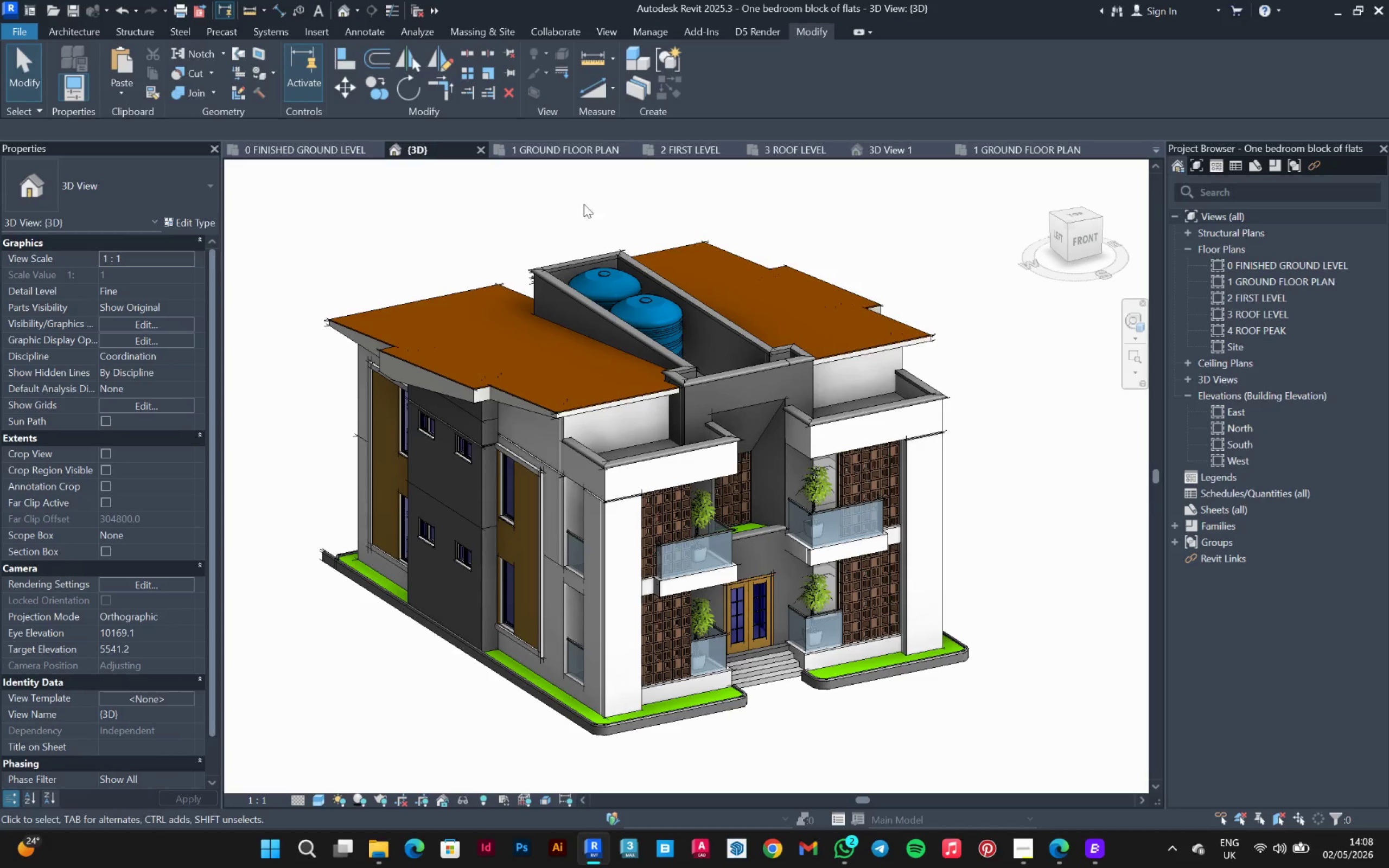 
hold_key(key=ShiftLeft, duration=28.03)
left_click([571, 151])
 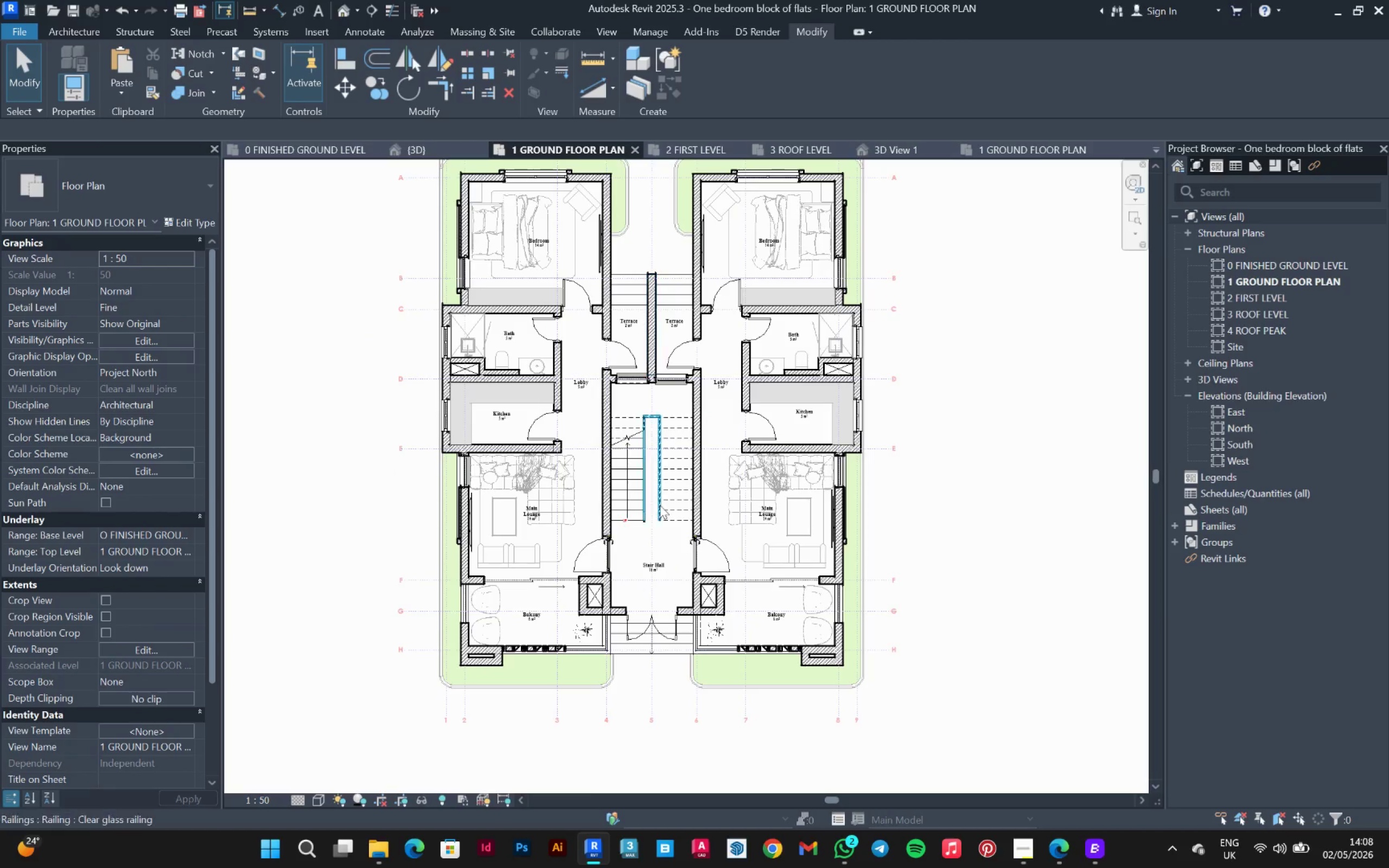 
scroll: coordinate [672, 671], scroll_direction: up, amount: 1.0
 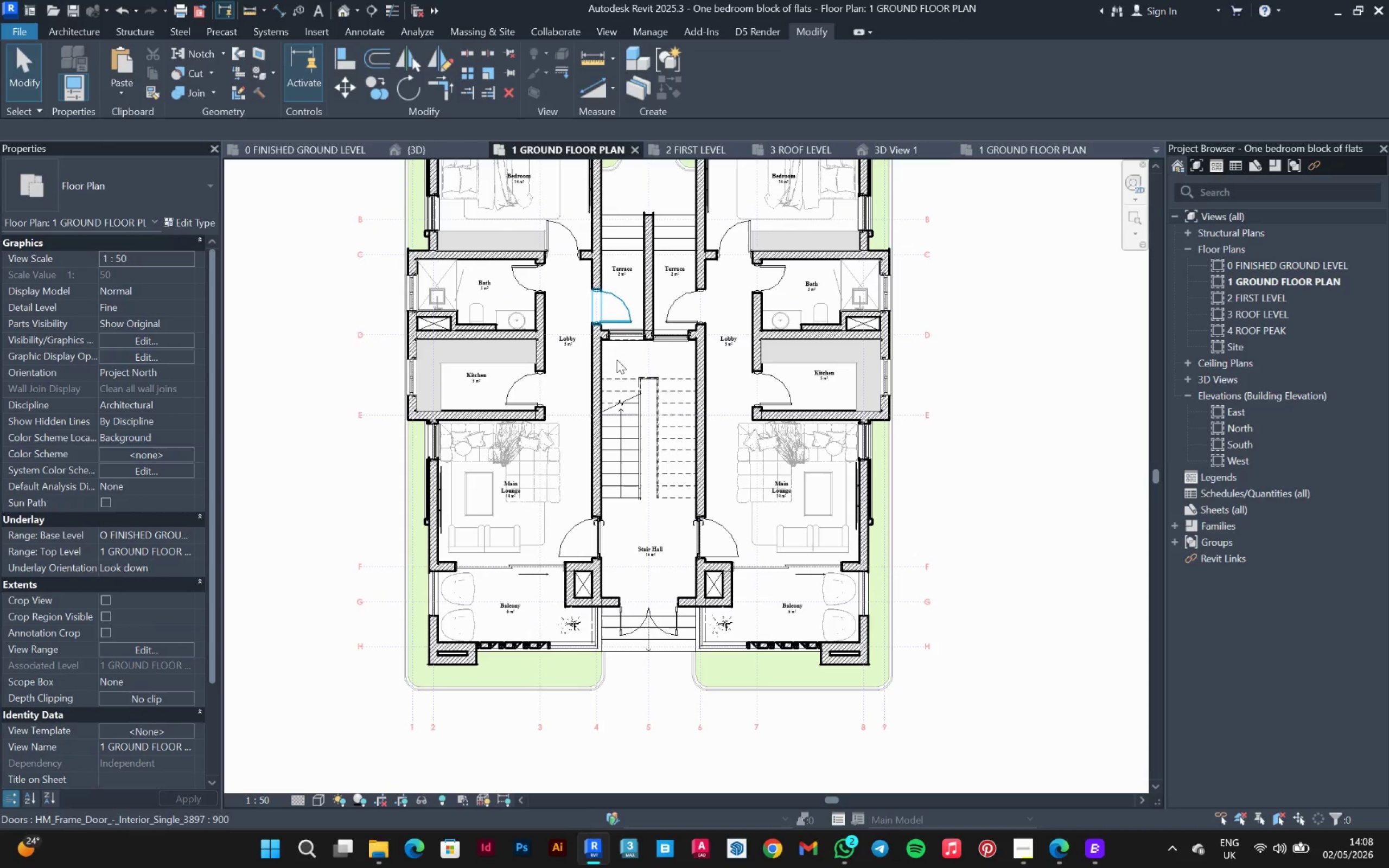 
left_click([569, 622])
 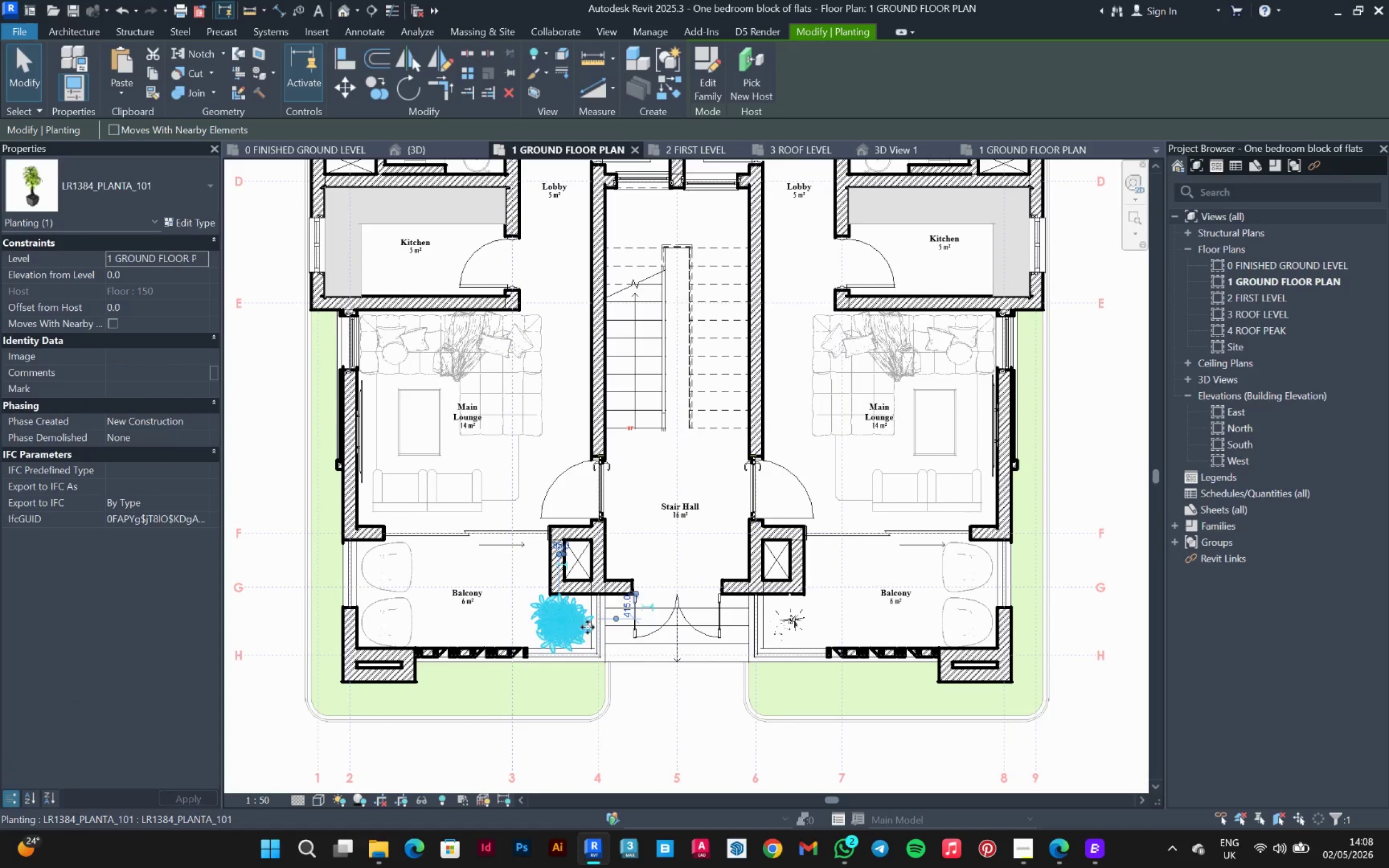 
scroll: coordinate [581, 632], scroll_direction: up, amount: 3.0
 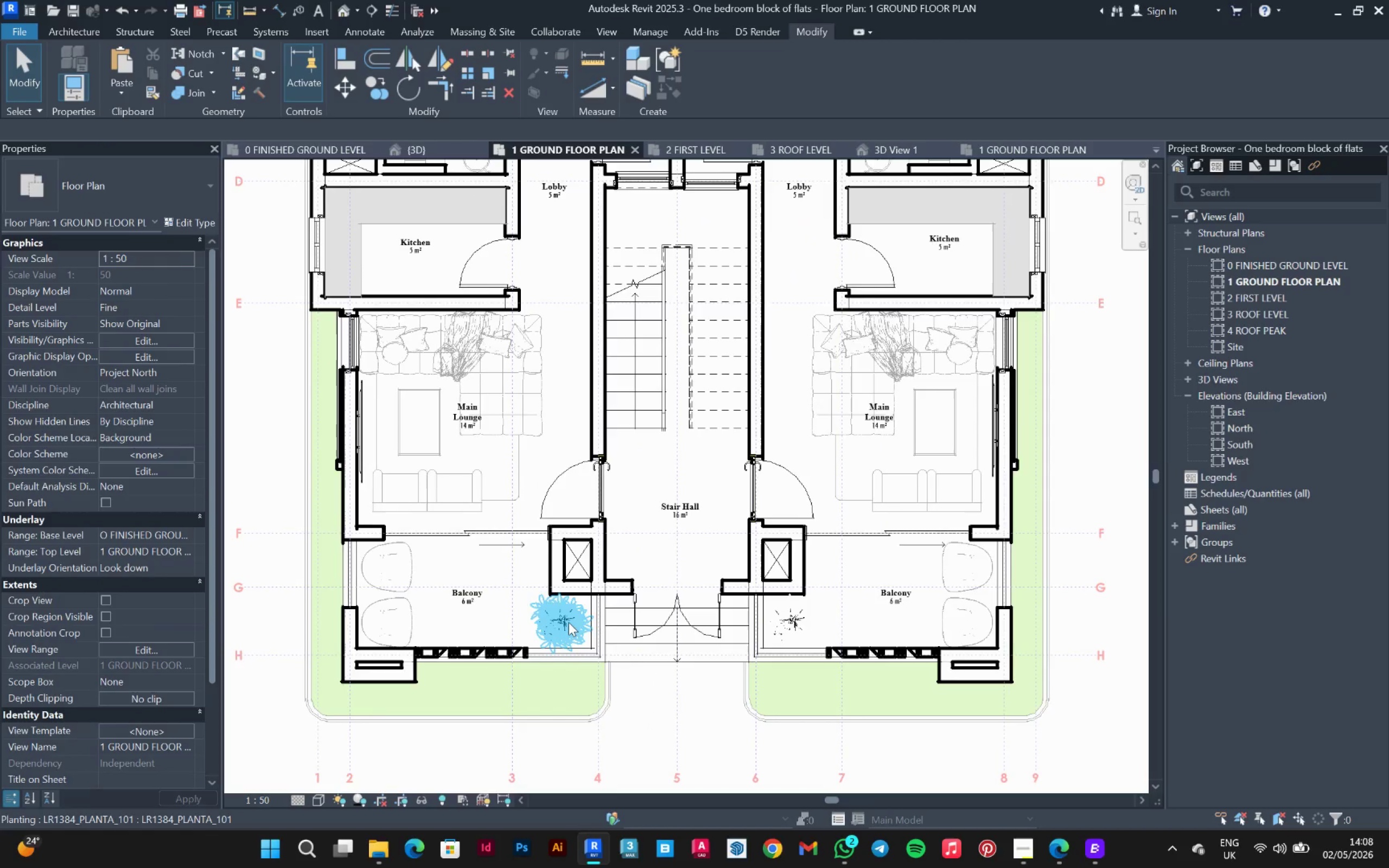 
hold_key(key=ControlLeft, duration=0.5)
left_click([800, 628])
 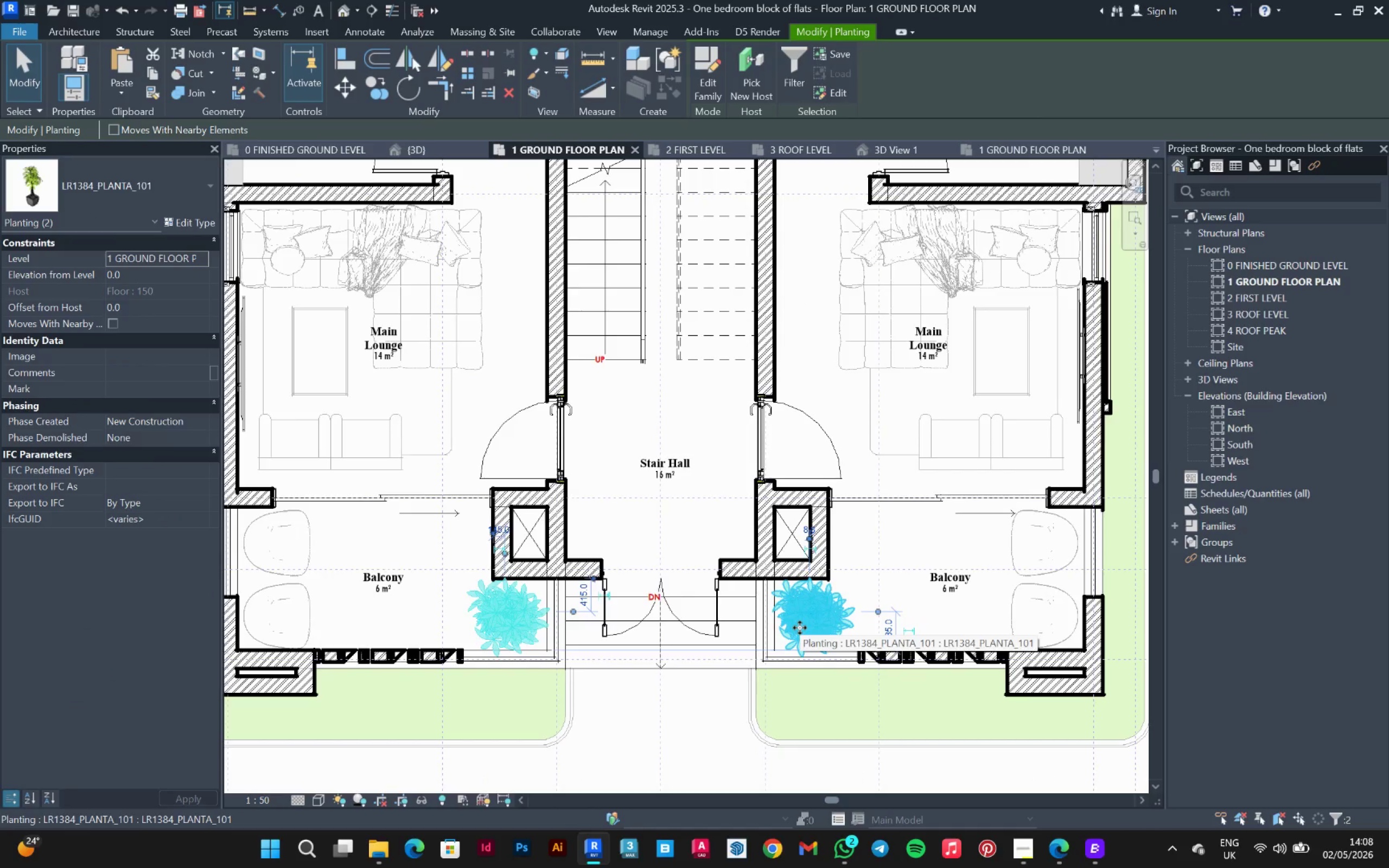 
scroll: coordinate [754, 644], scroll_direction: up, amount: 2.0
 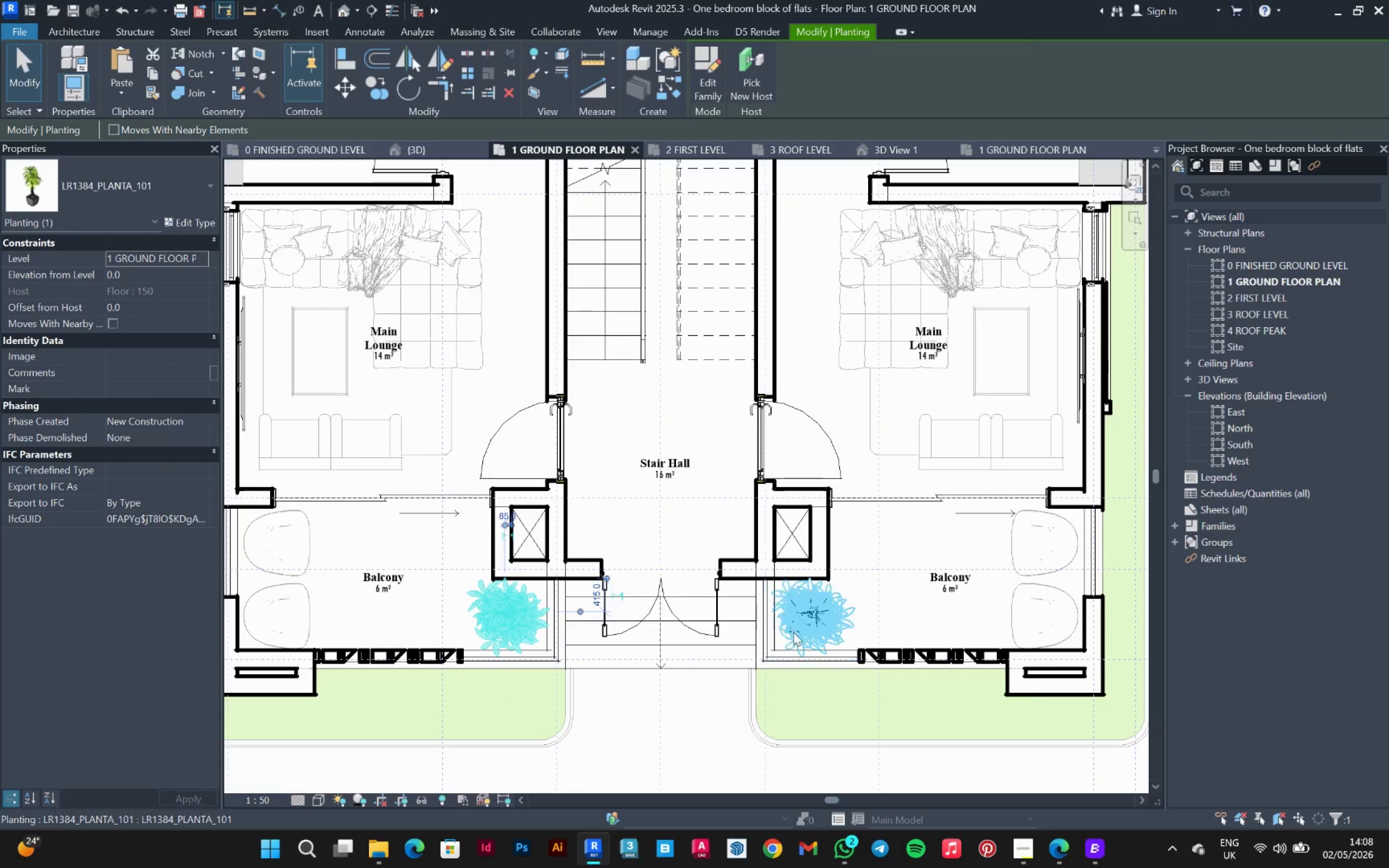 
key(ArrowDown)
 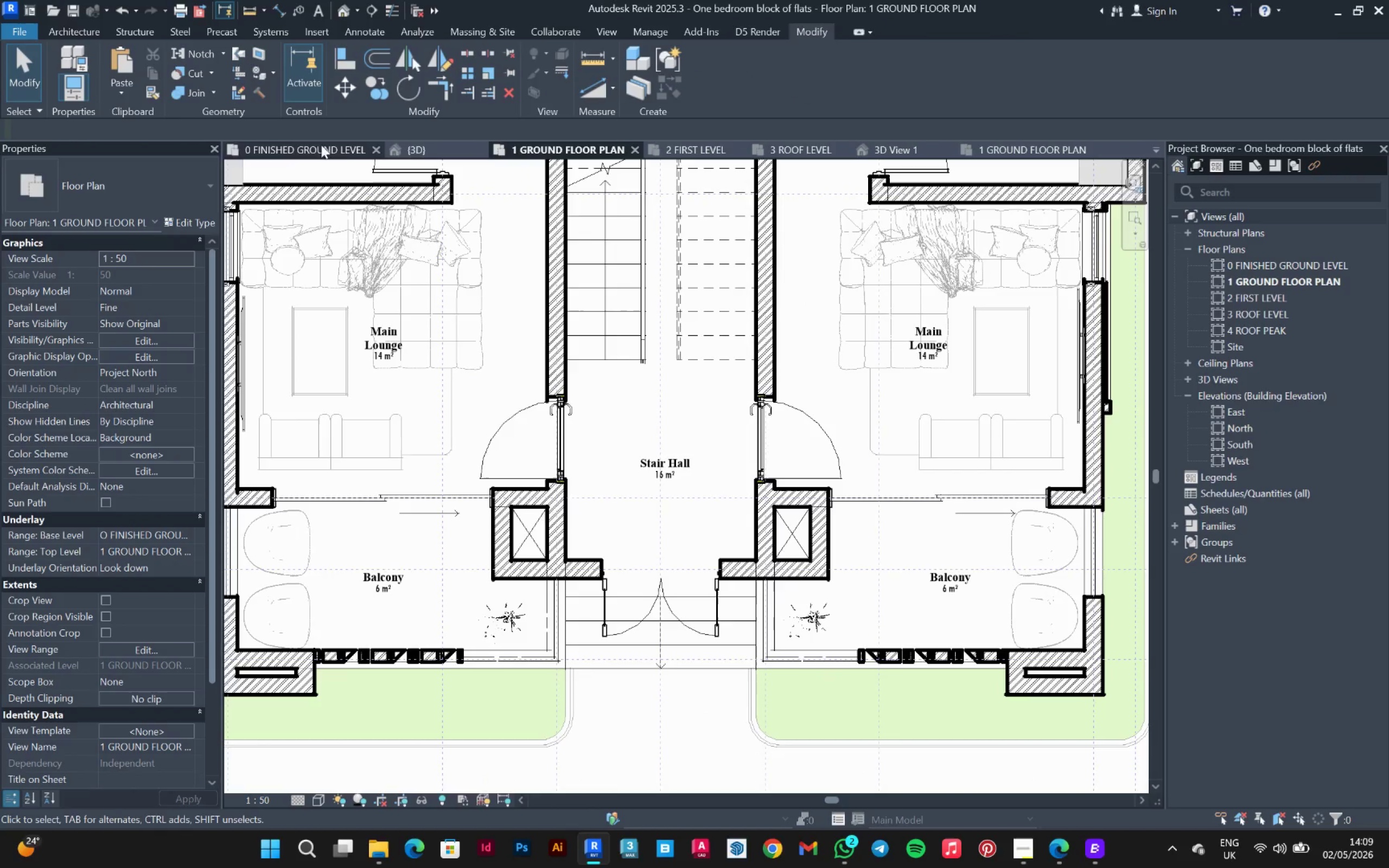 
left_click([719, 148])
 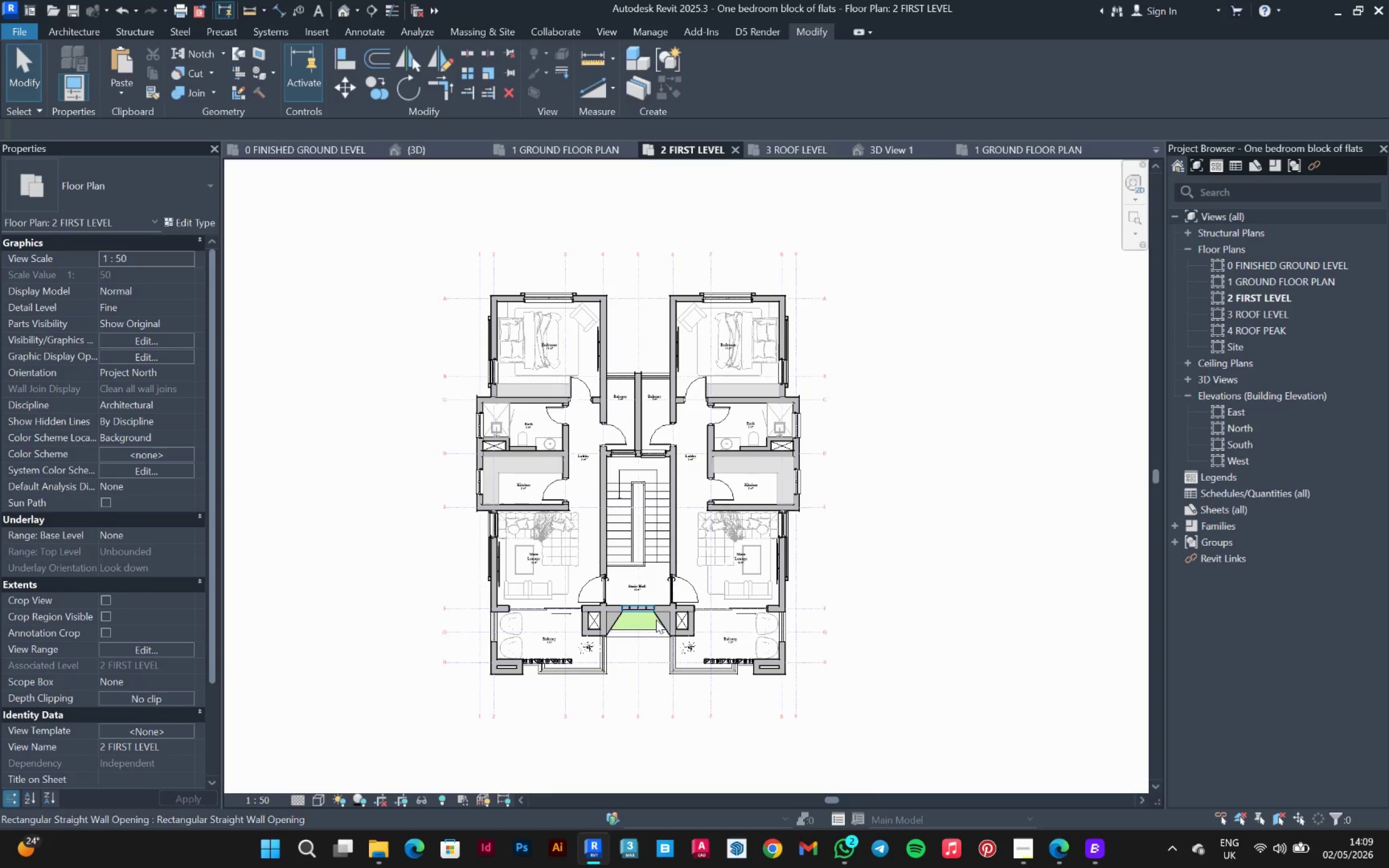 
left_click([597, 629])
 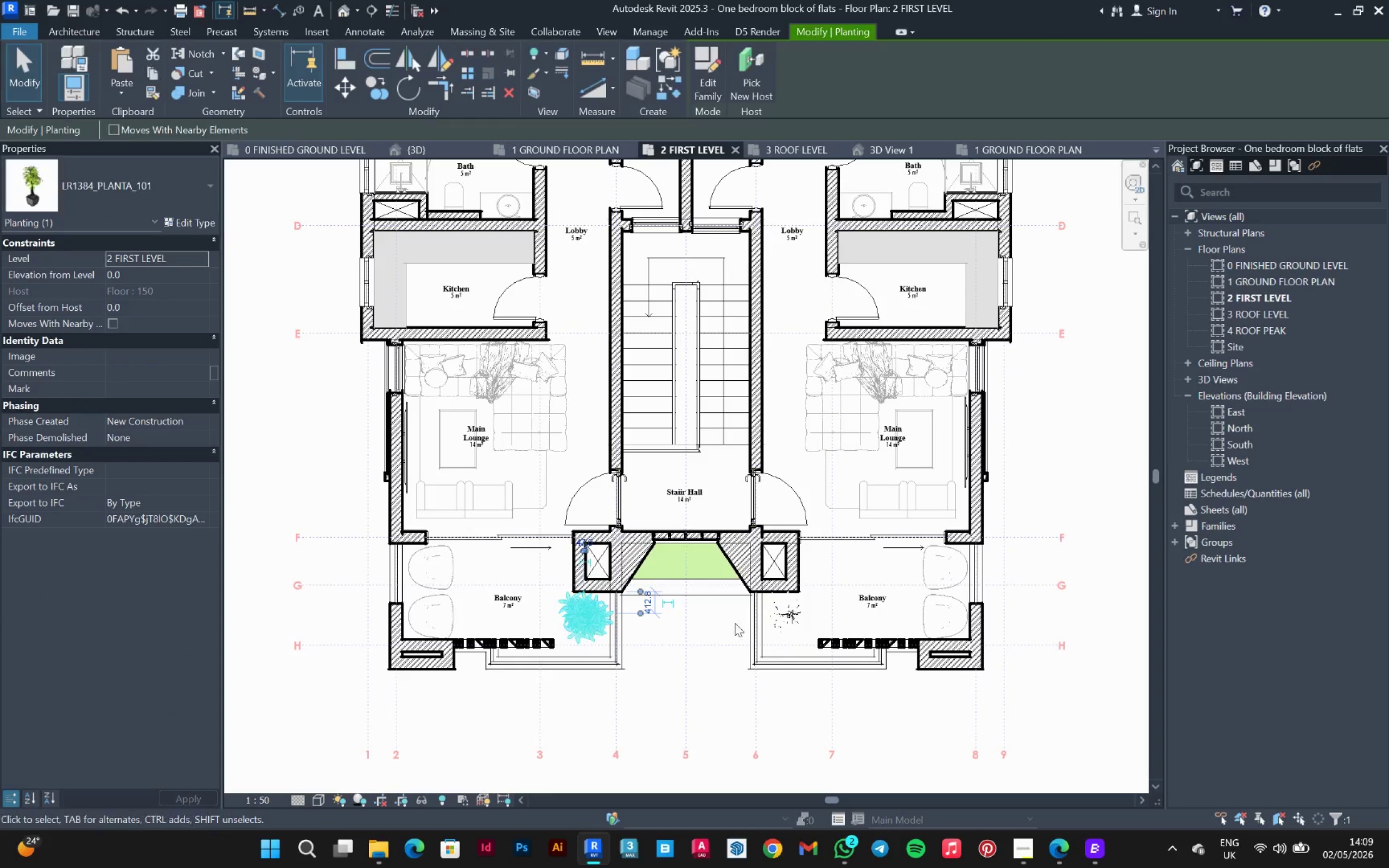 
scroll: coordinate [589, 660], scroll_direction: up, amount: 5.0
 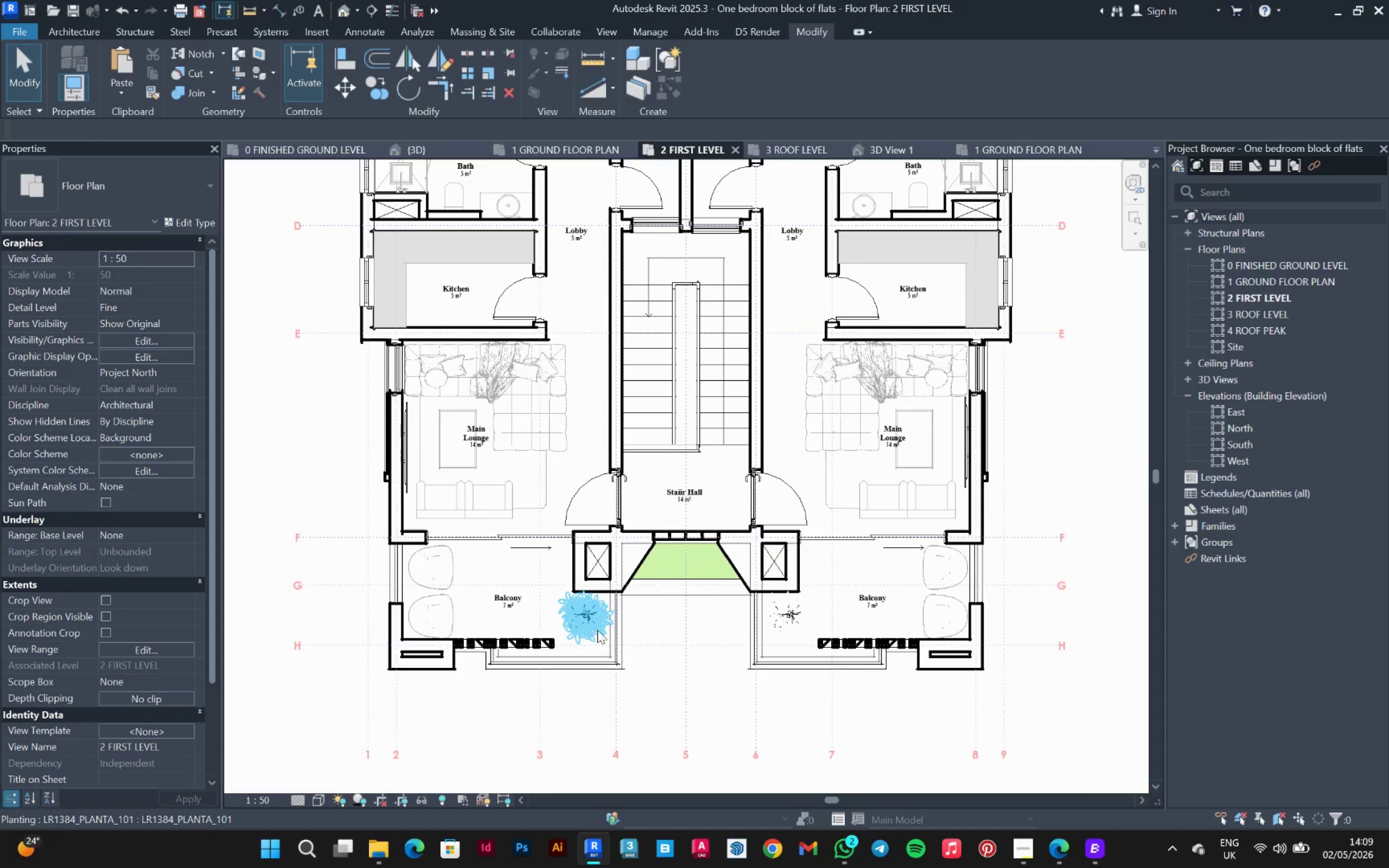 
hold_key(key=ControlLeft, duration=0.59)
left_click([782, 626])
 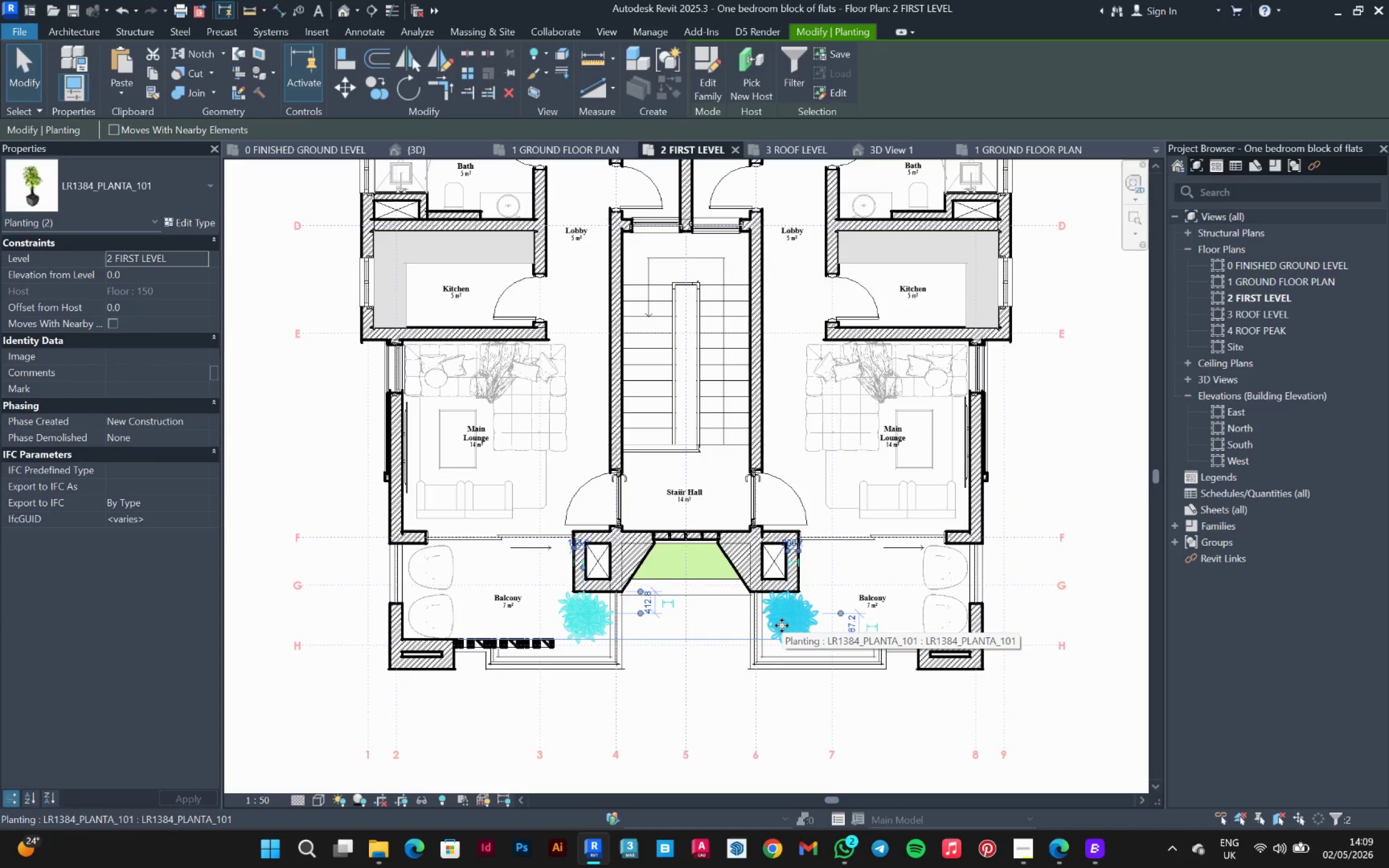 
key(ArrowDown)
 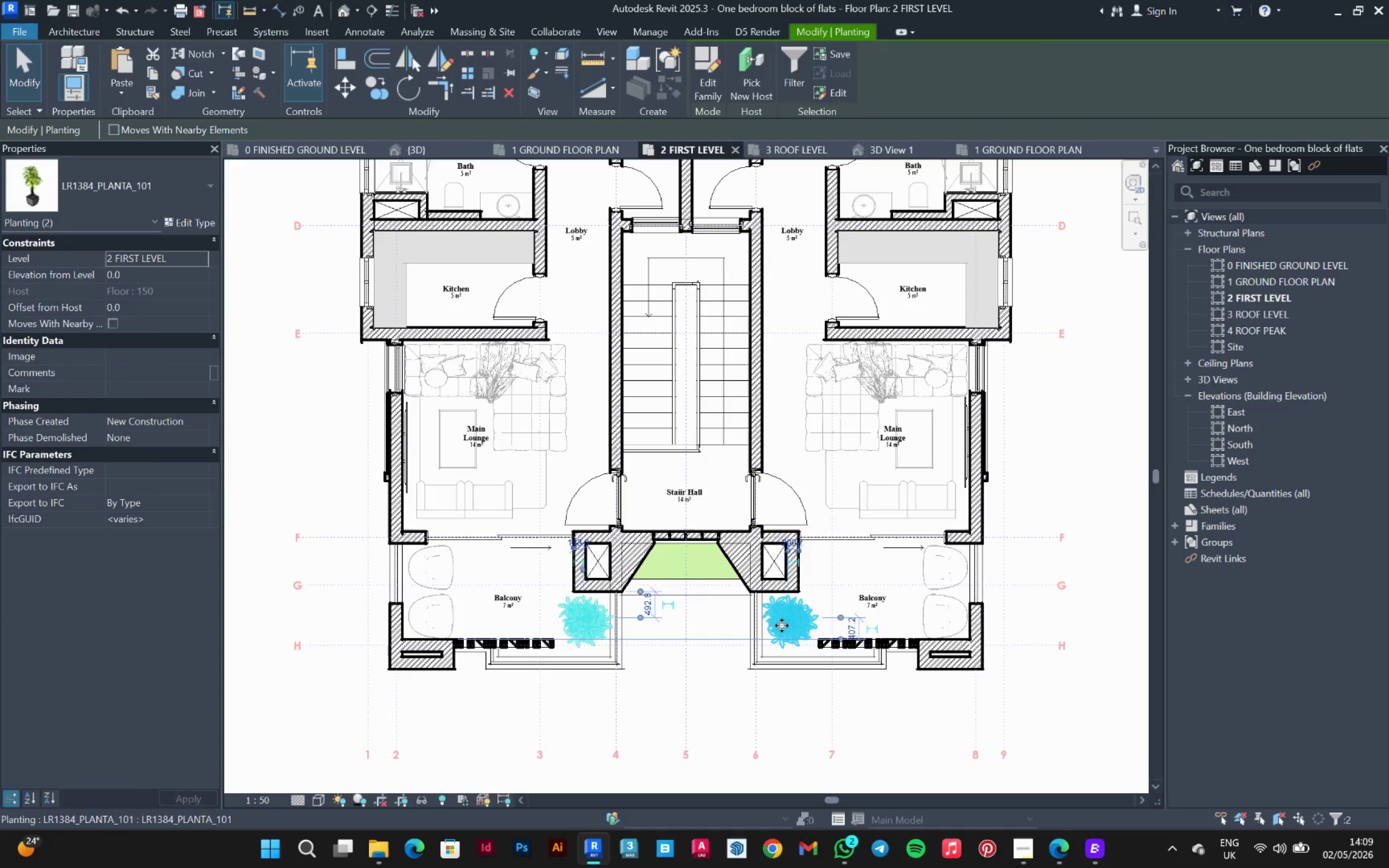 
key(ArrowDown)
 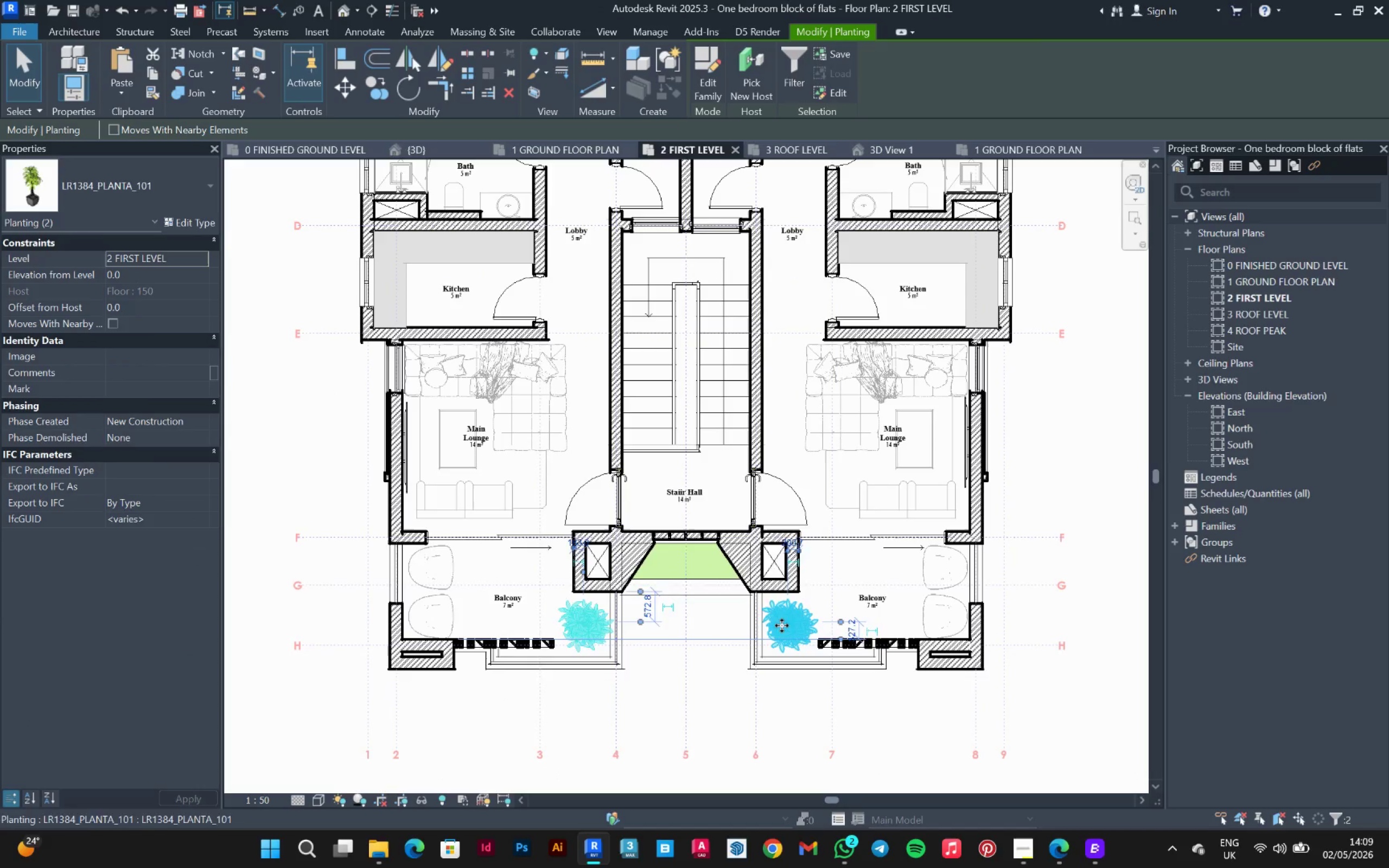 
key(ArrowDown)
 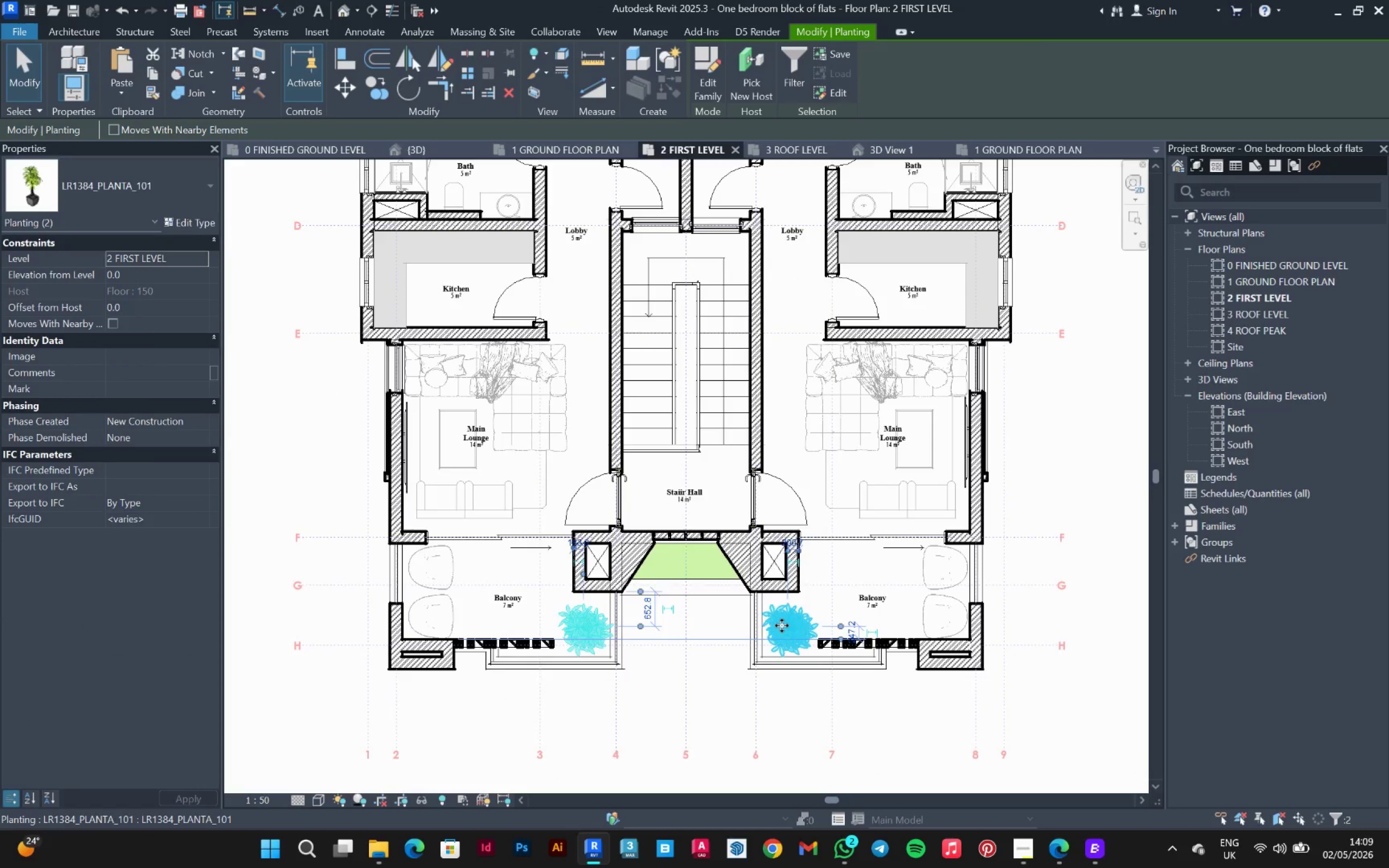 
key(ArrowDown)
 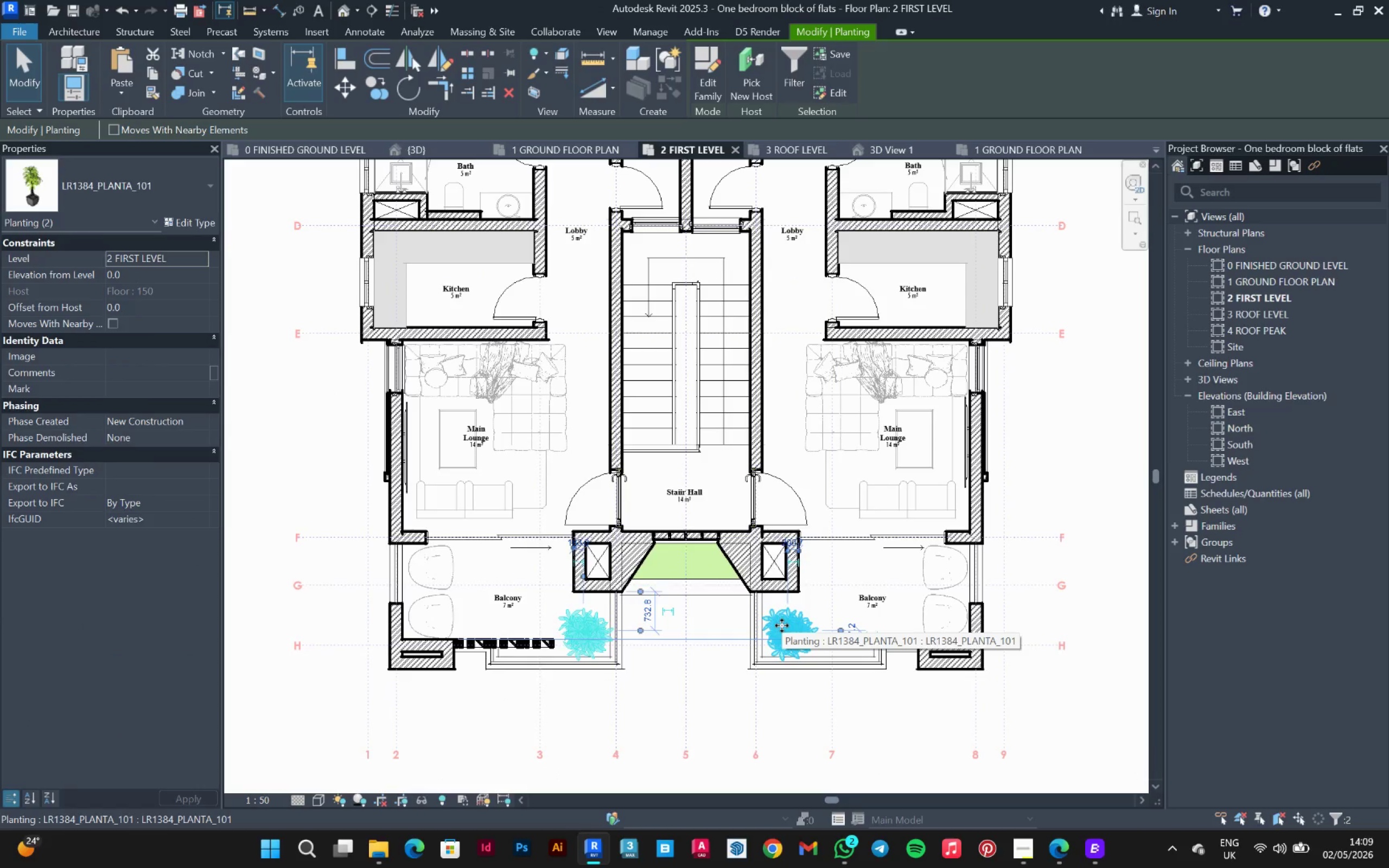 
scroll: coordinate [782, 626], scroll_direction: up, amount: 4.0
 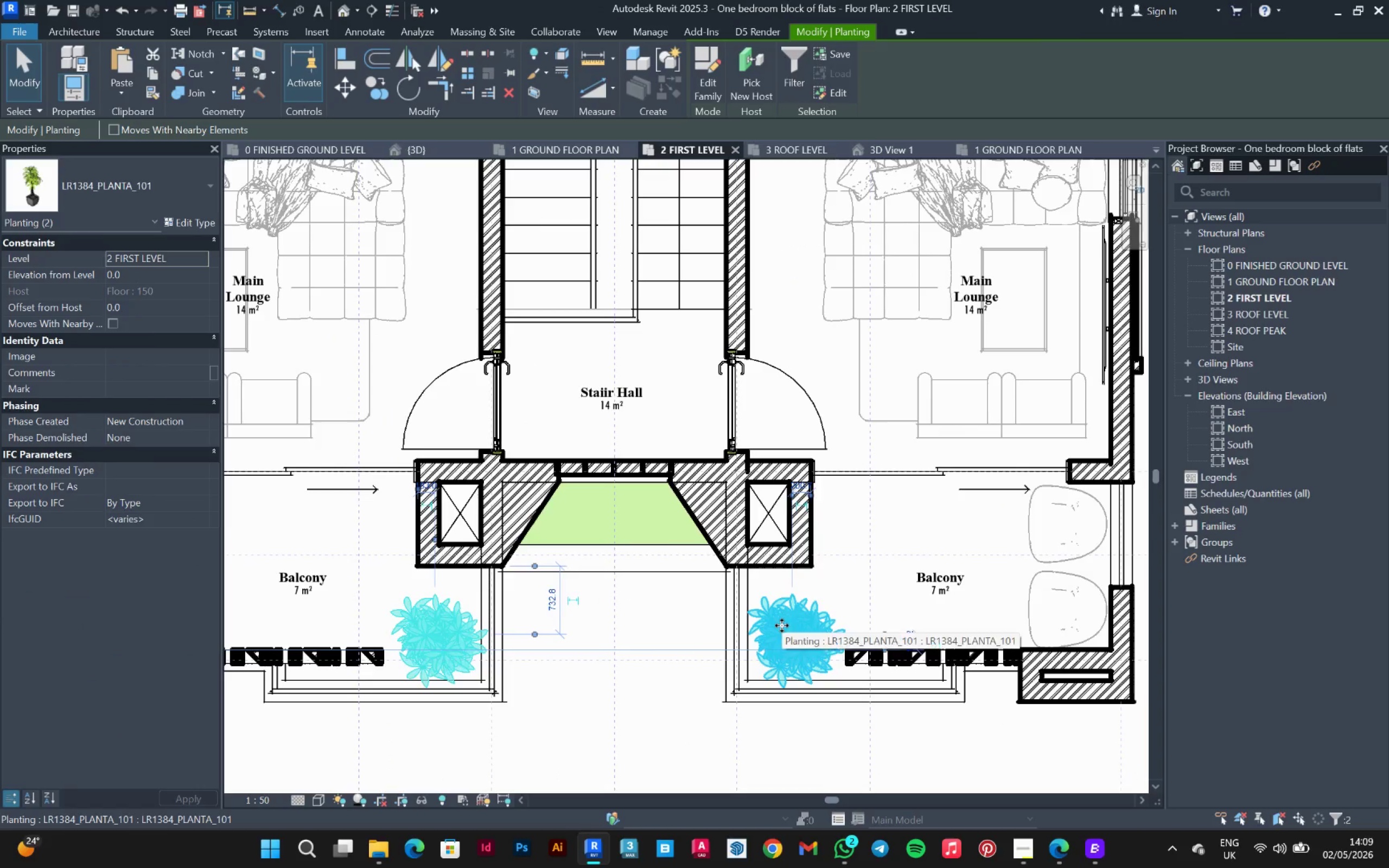 
key(ArrowDown)
 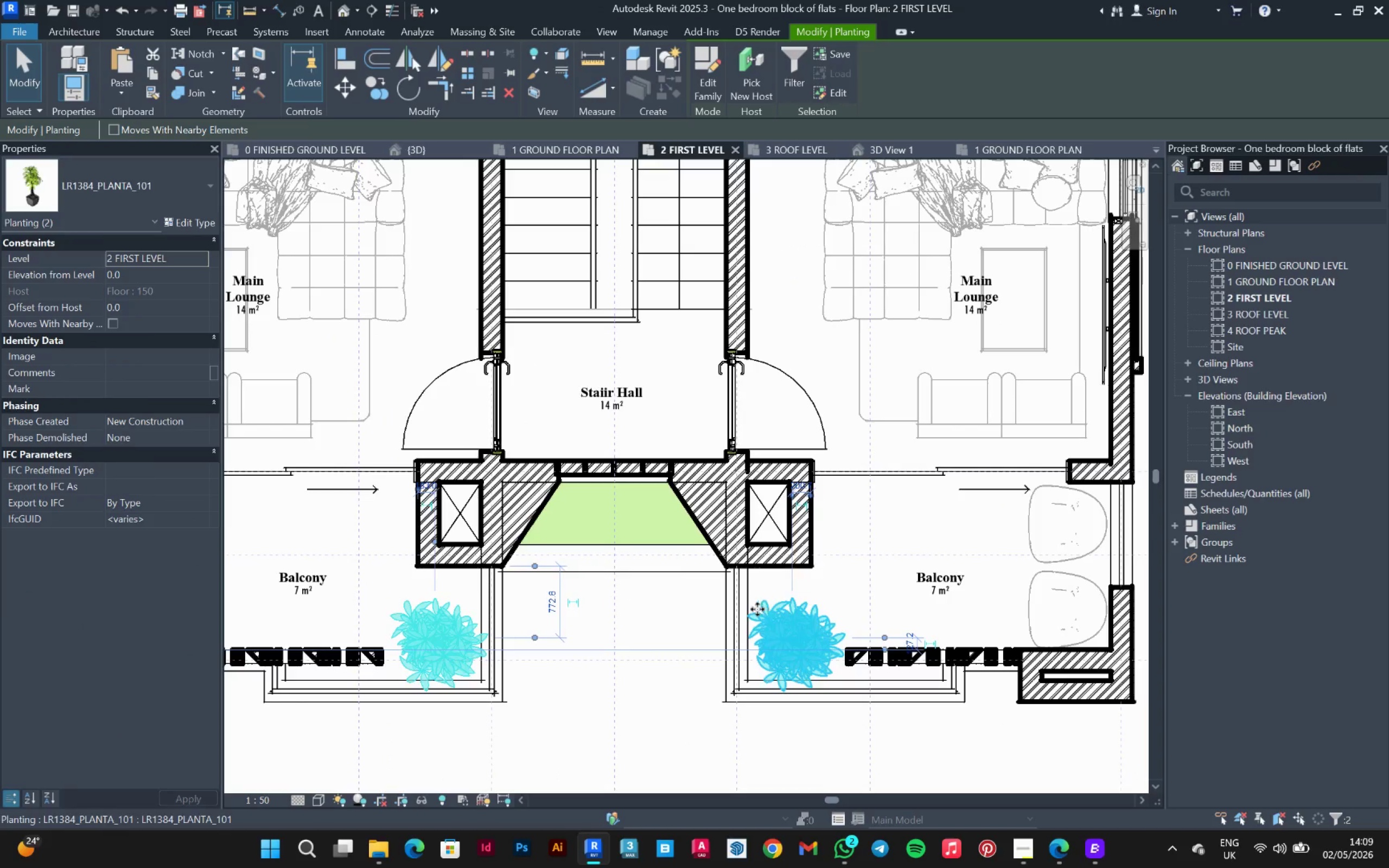 
left_click([684, 609])
 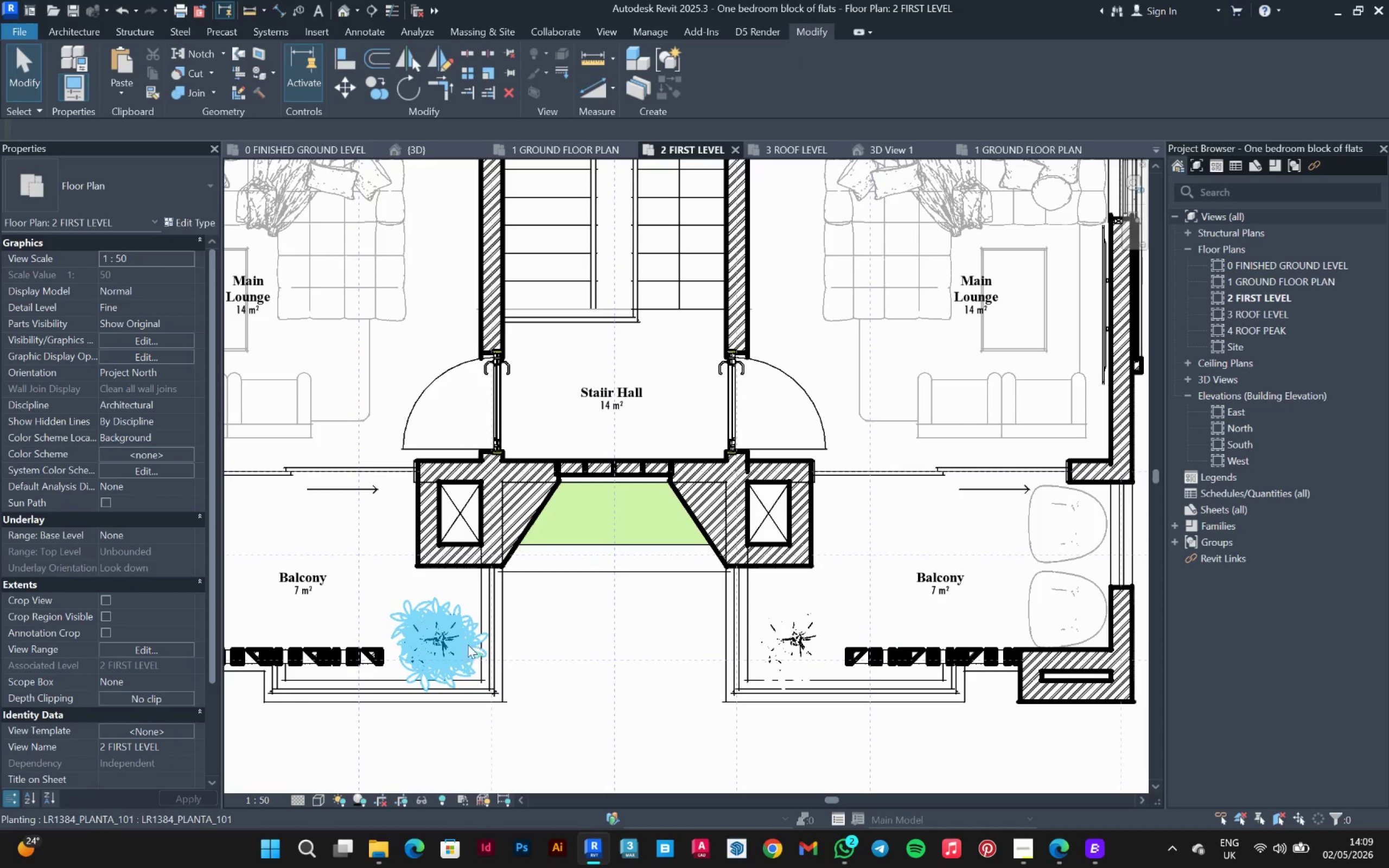 
left_click_drag(start_coordinate=[450, 646], to_coordinate=[783, 650])
 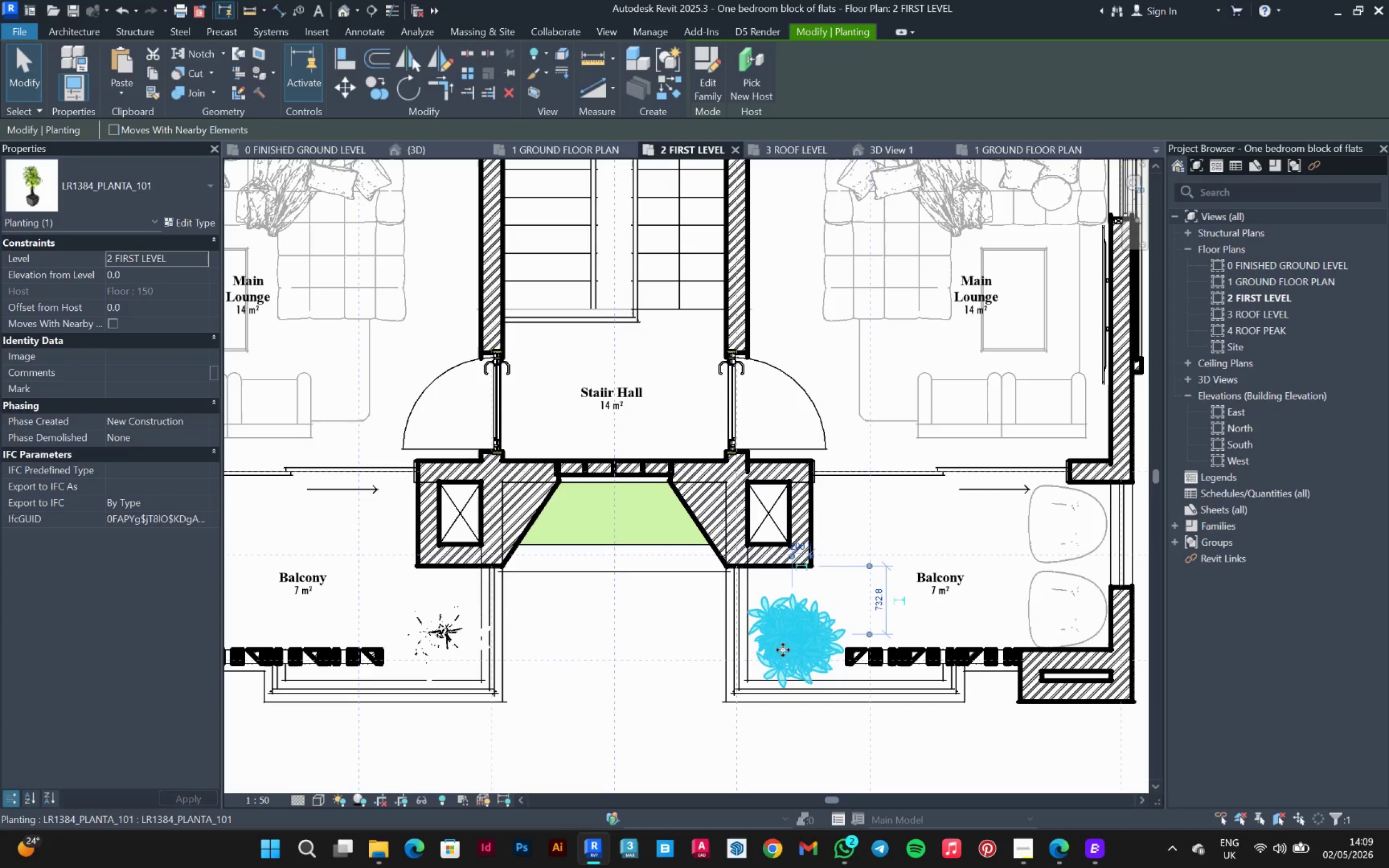 
key(ArrowUp)
 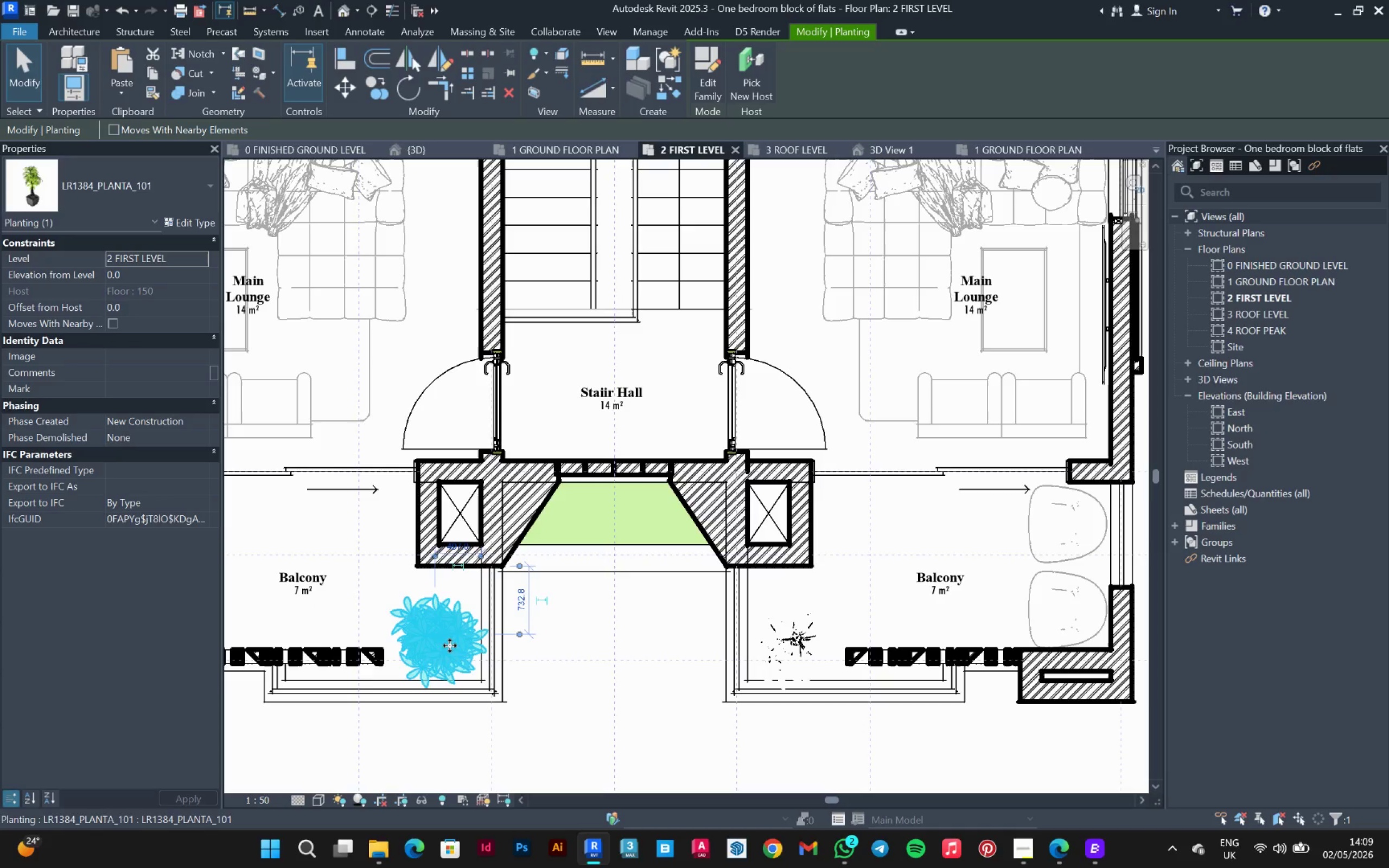 
key(ArrowUp)
 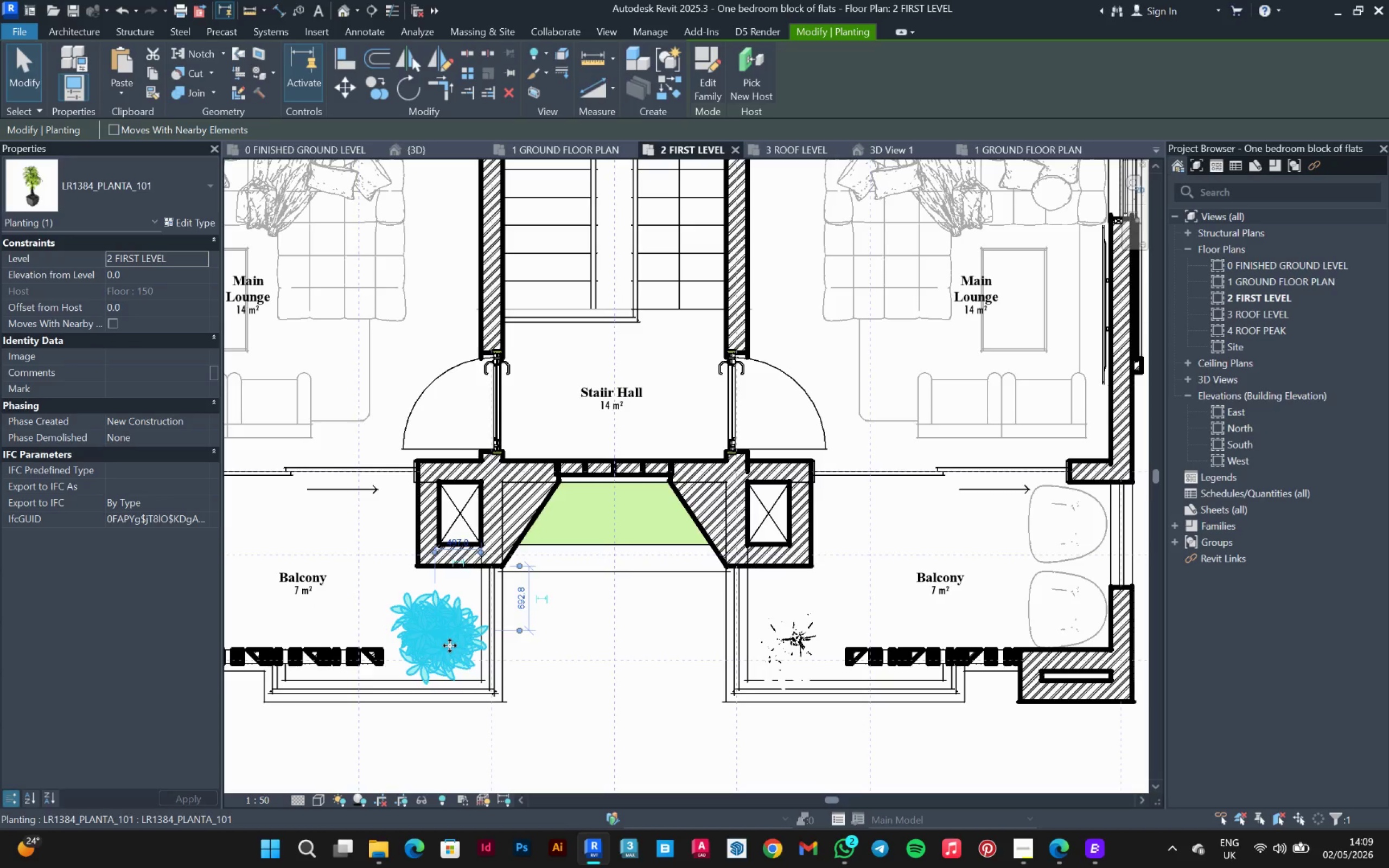 
key(ArrowRight)
 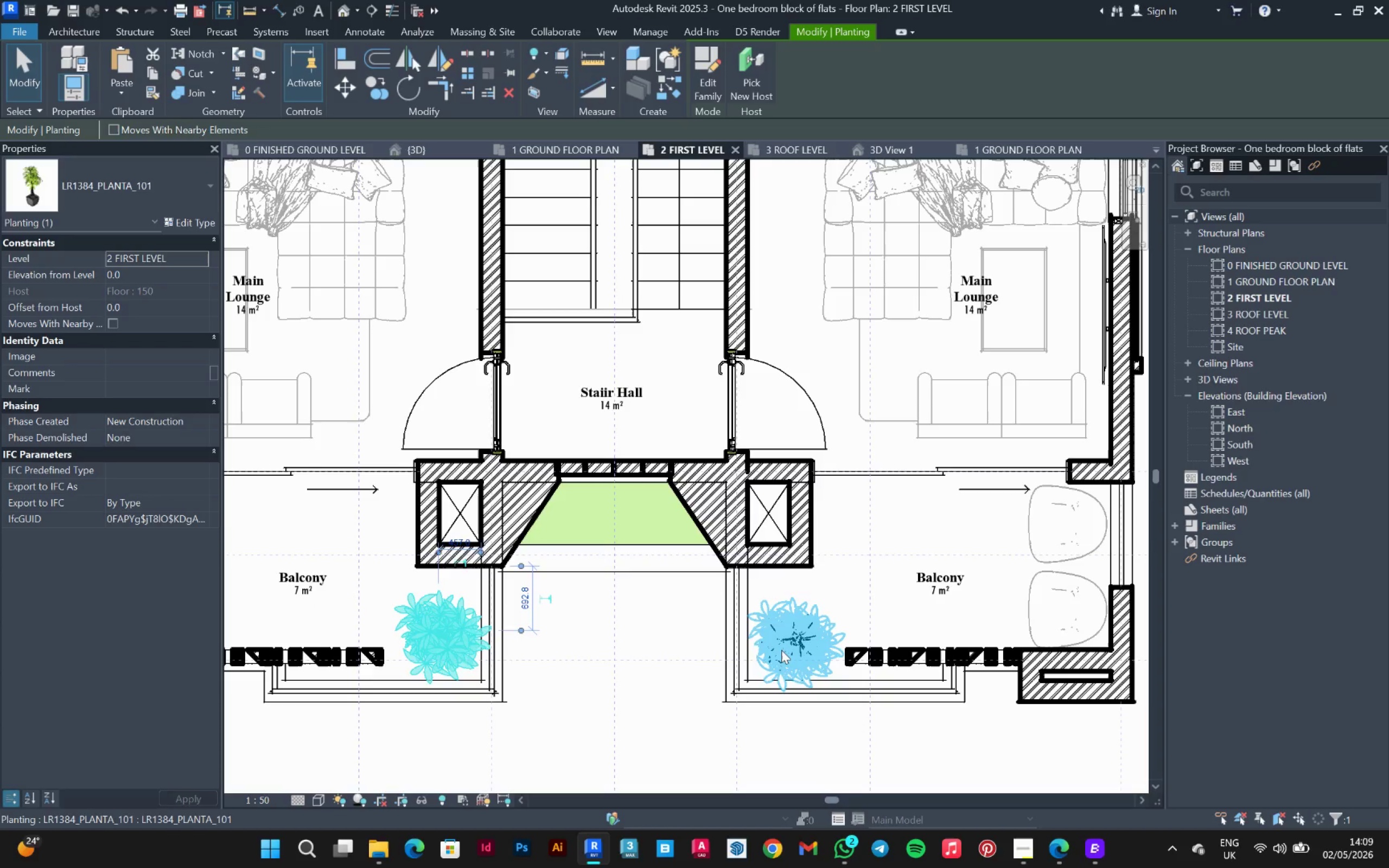 
left_click([783, 650])
 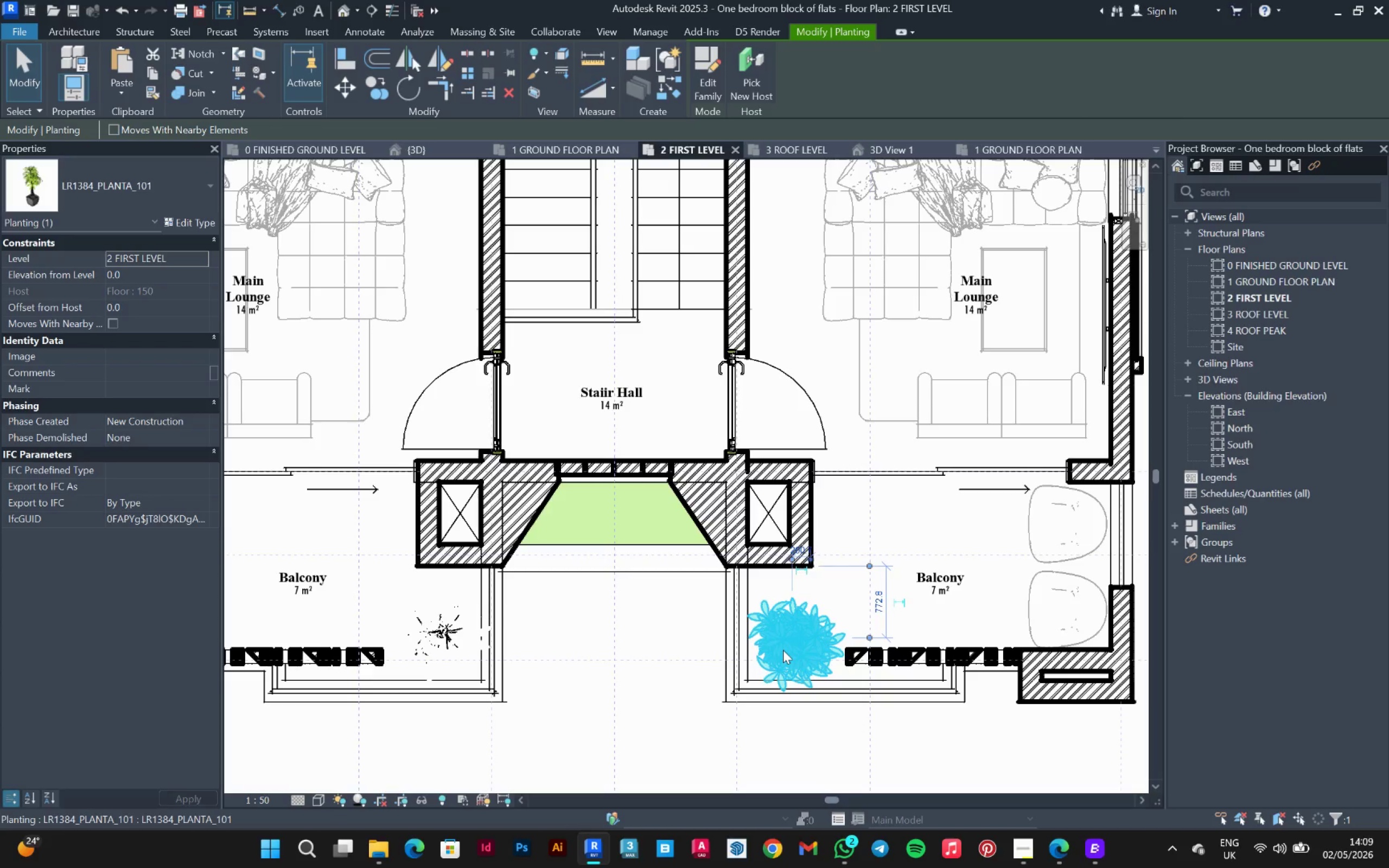 
key(ArrowUp)
 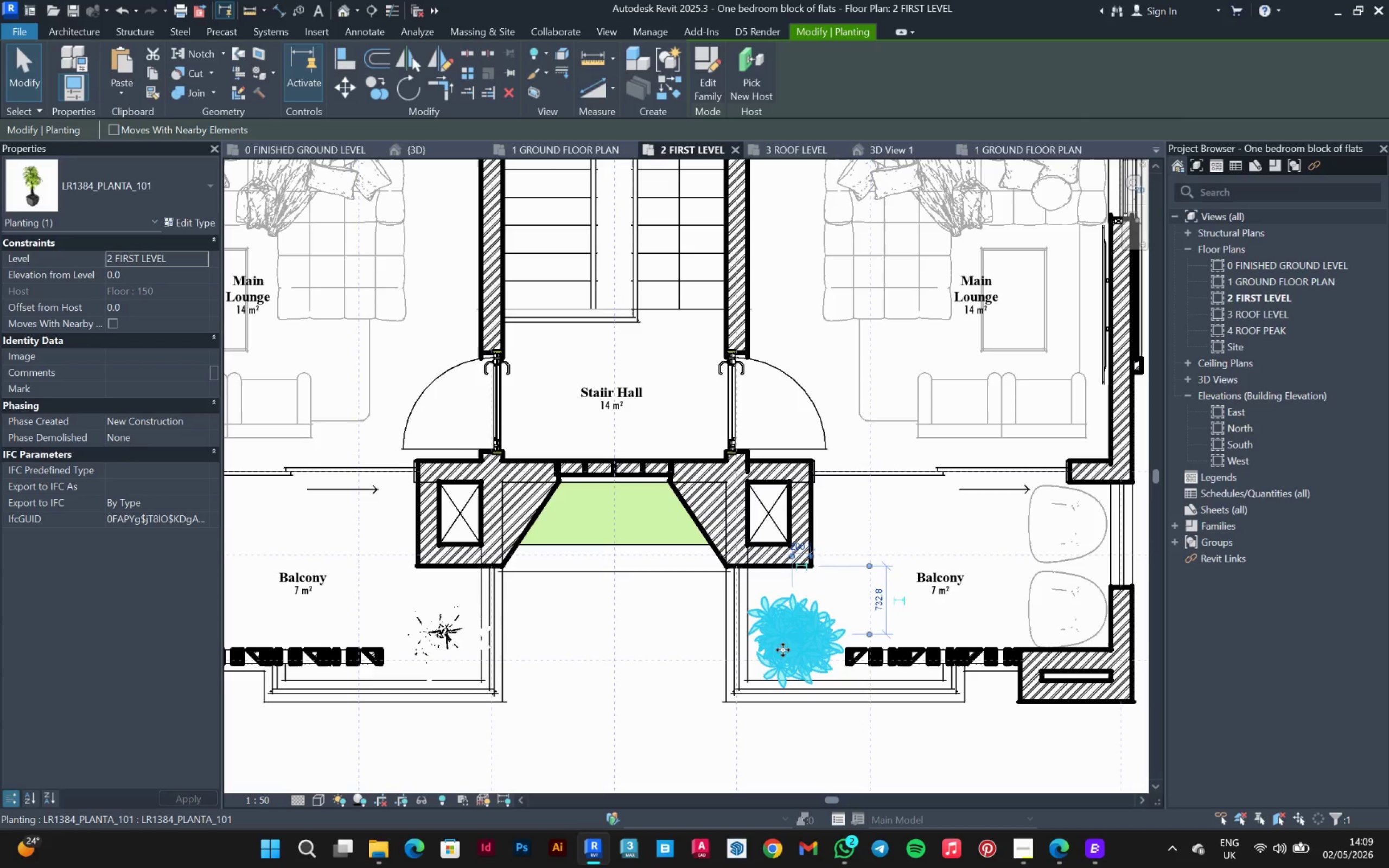 
key(ArrowUp)
 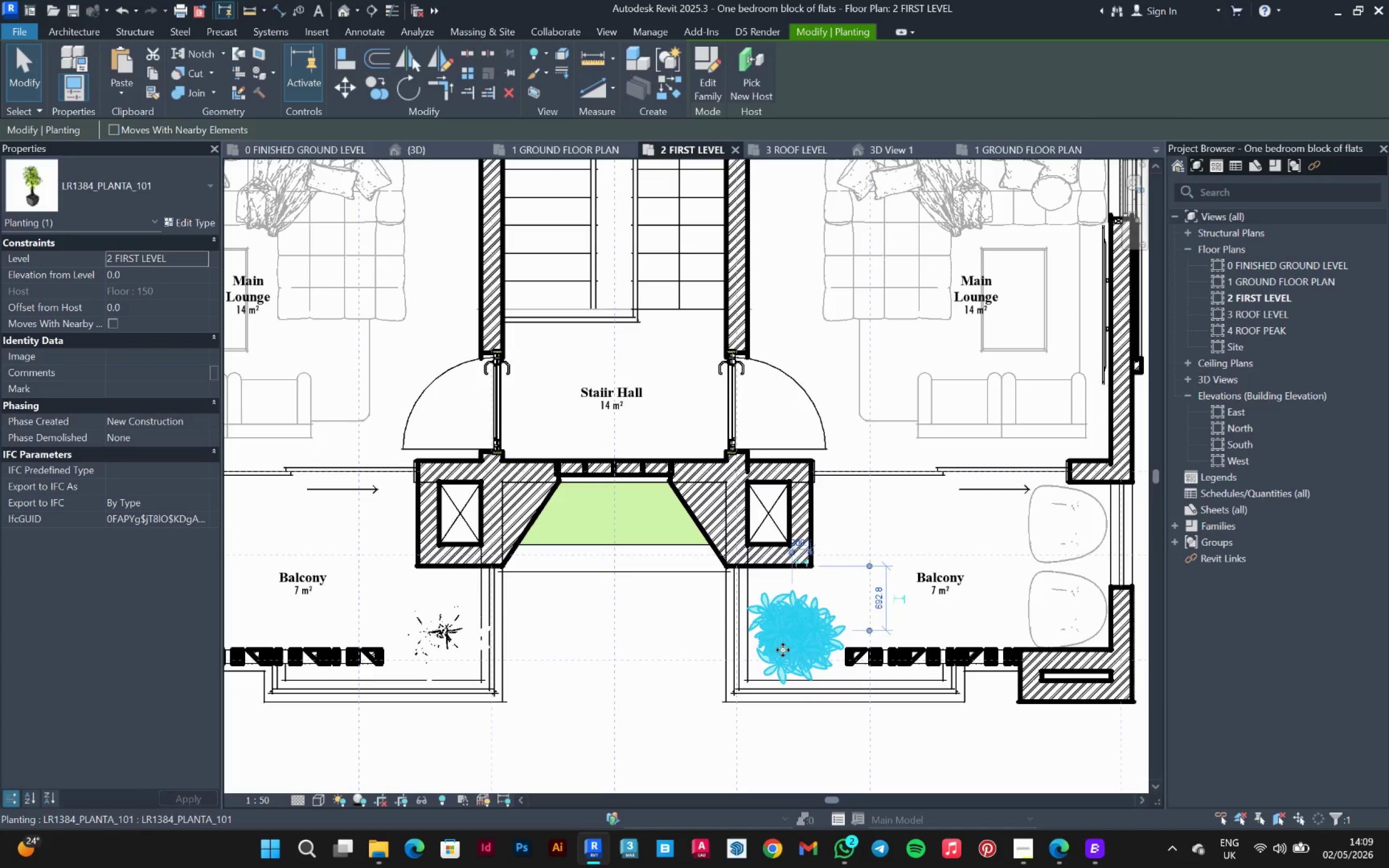 
key(ArrowLeft)
 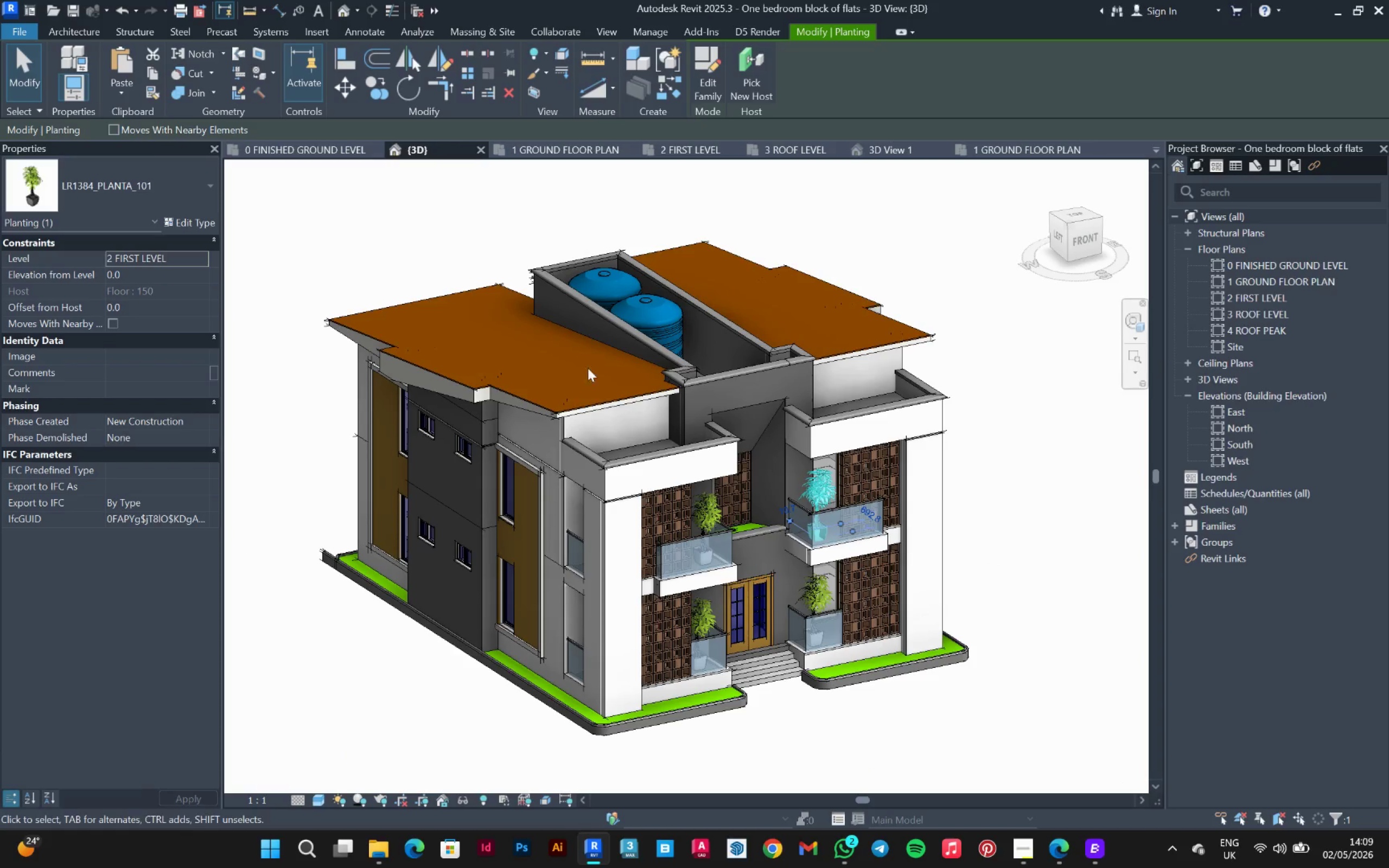 
left_click_drag(start_coordinate=[1039, 424], to_coordinate=[1037, 421])
 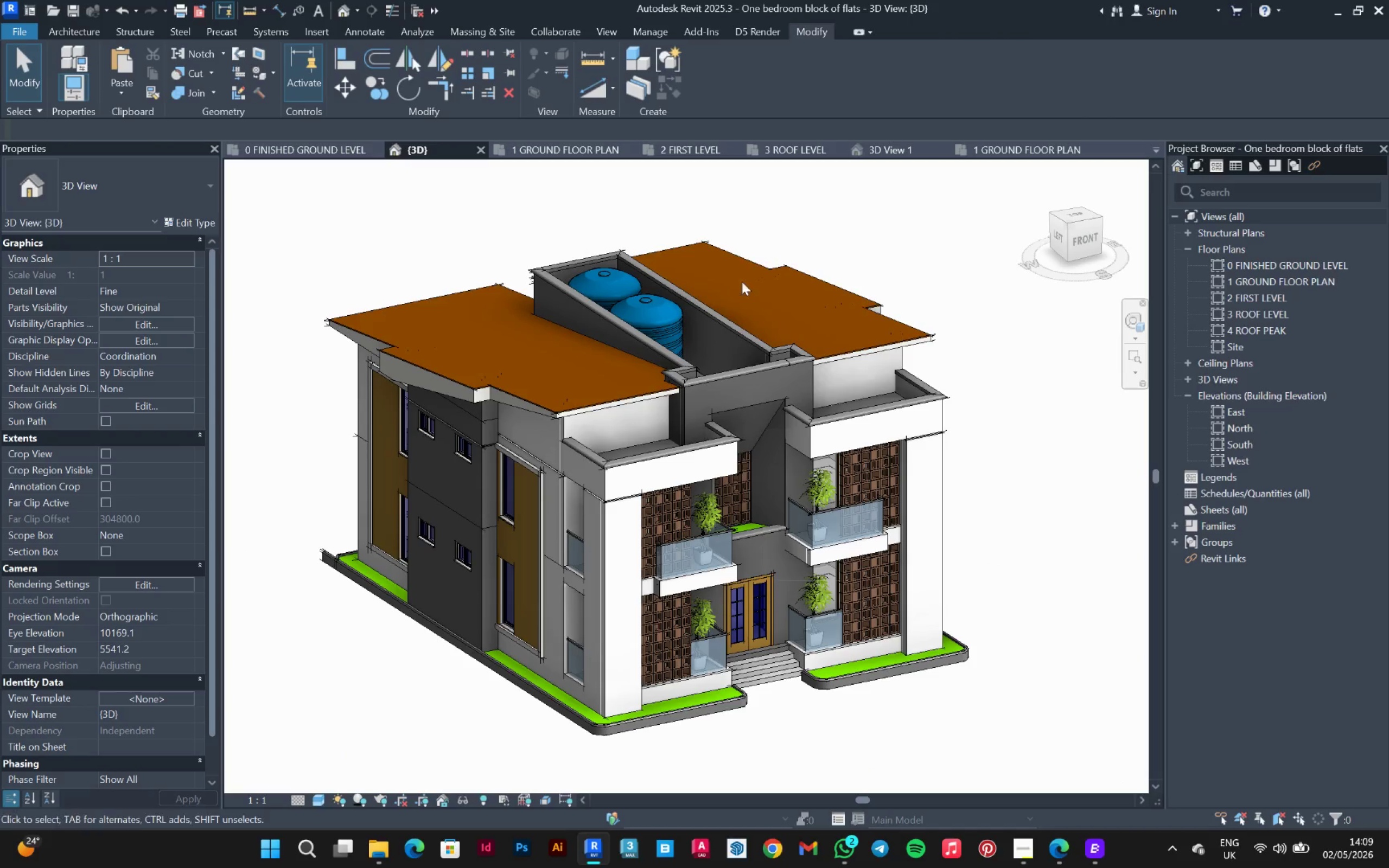 
hold_key(key=ShiftLeft, duration=1.03)
 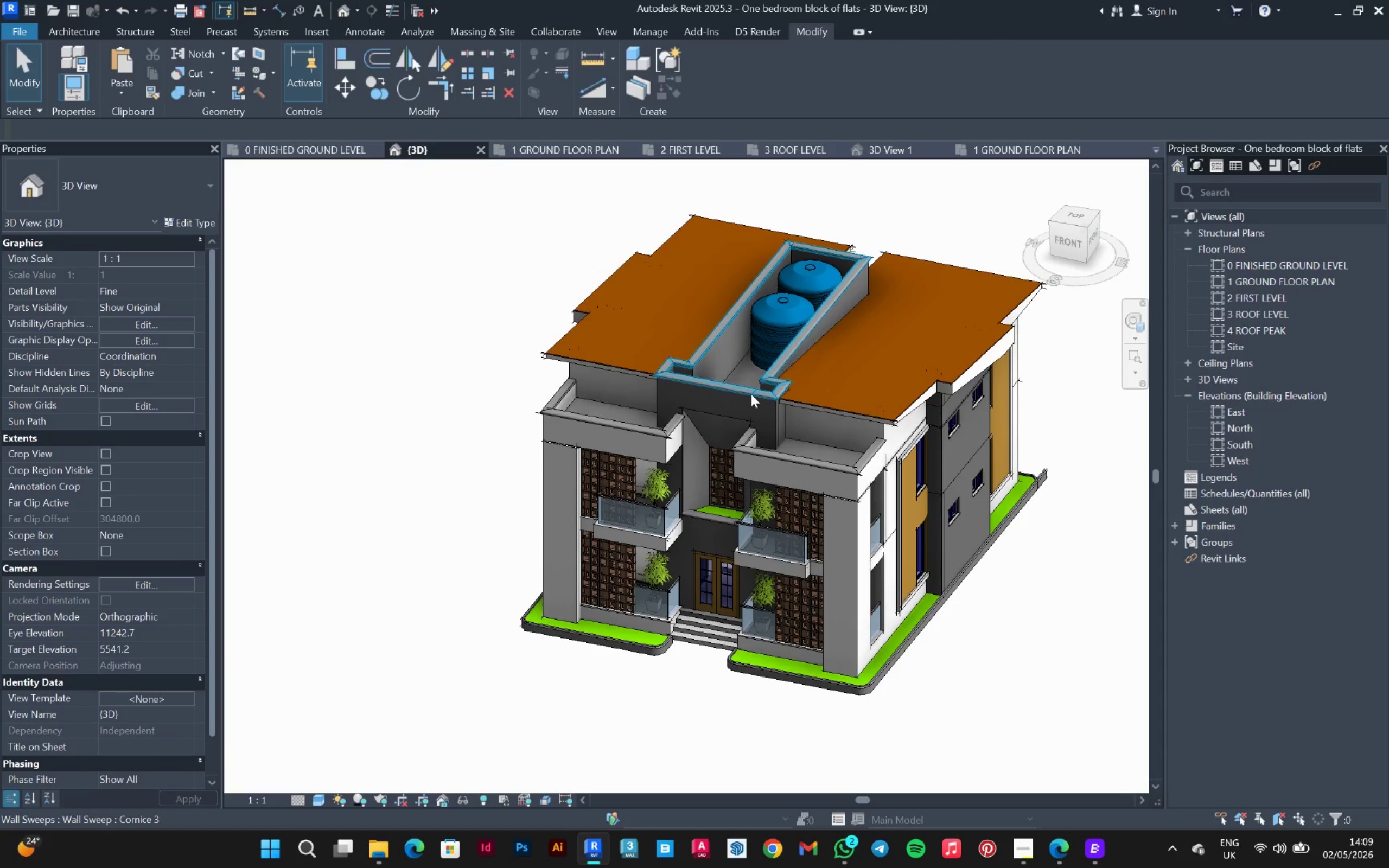 
scroll: coordinate [751, 394], scroll_direction: down, amount: 2.0
 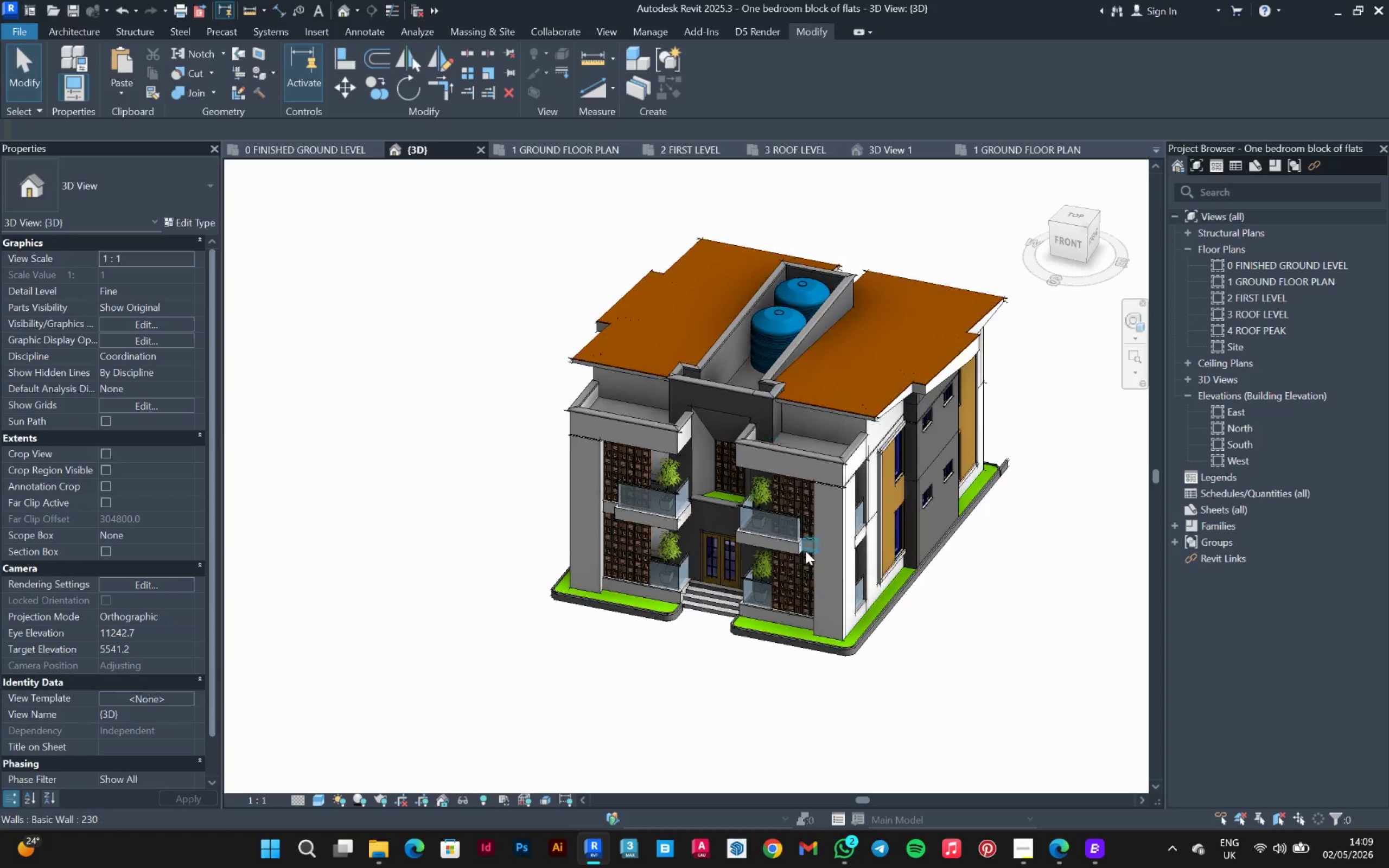 
hold_key(key=ShiftLeft, duration=0.75)
 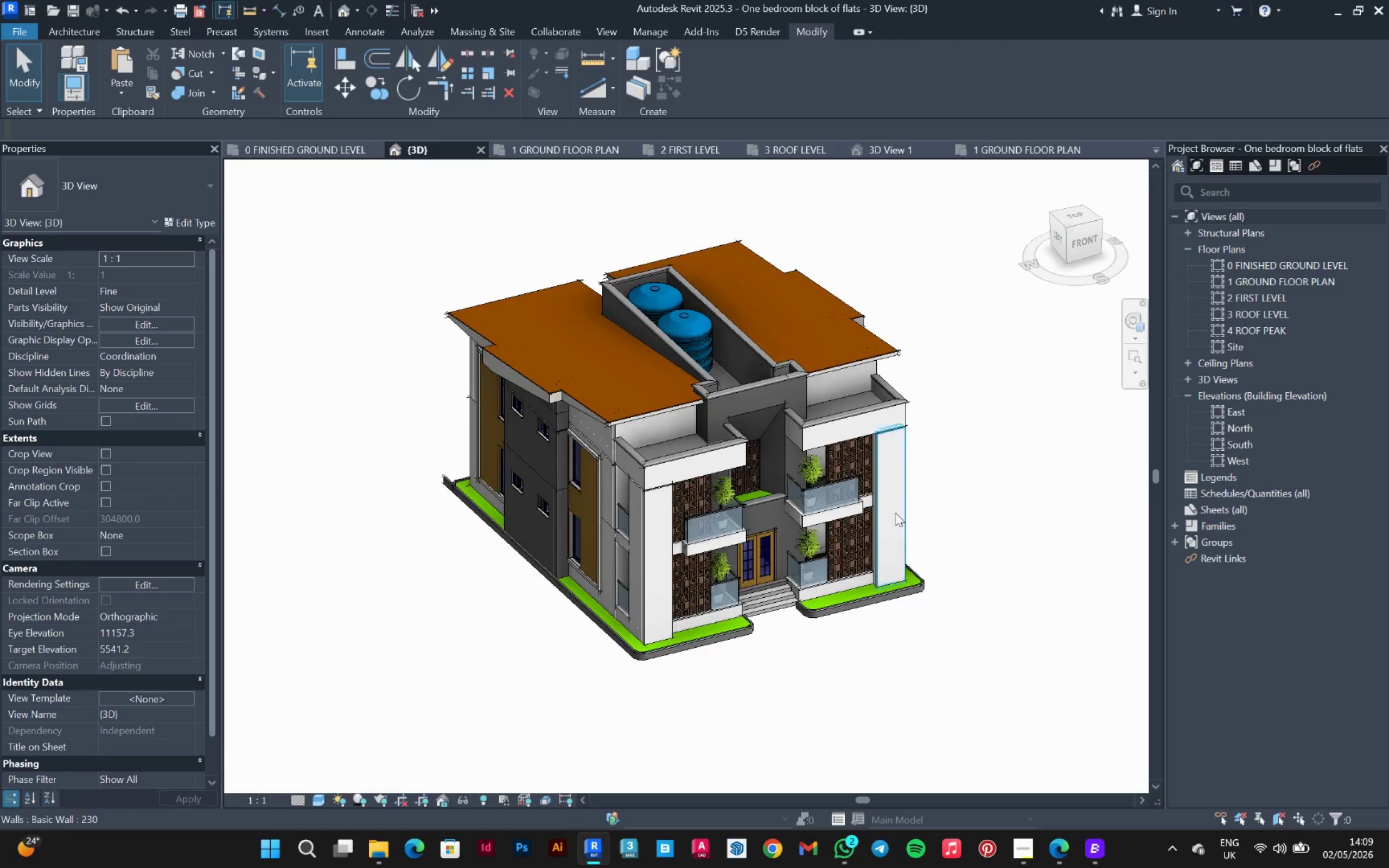 
scroll: coordinate [874, 499], scroll_direction: up, amount: 4.0
 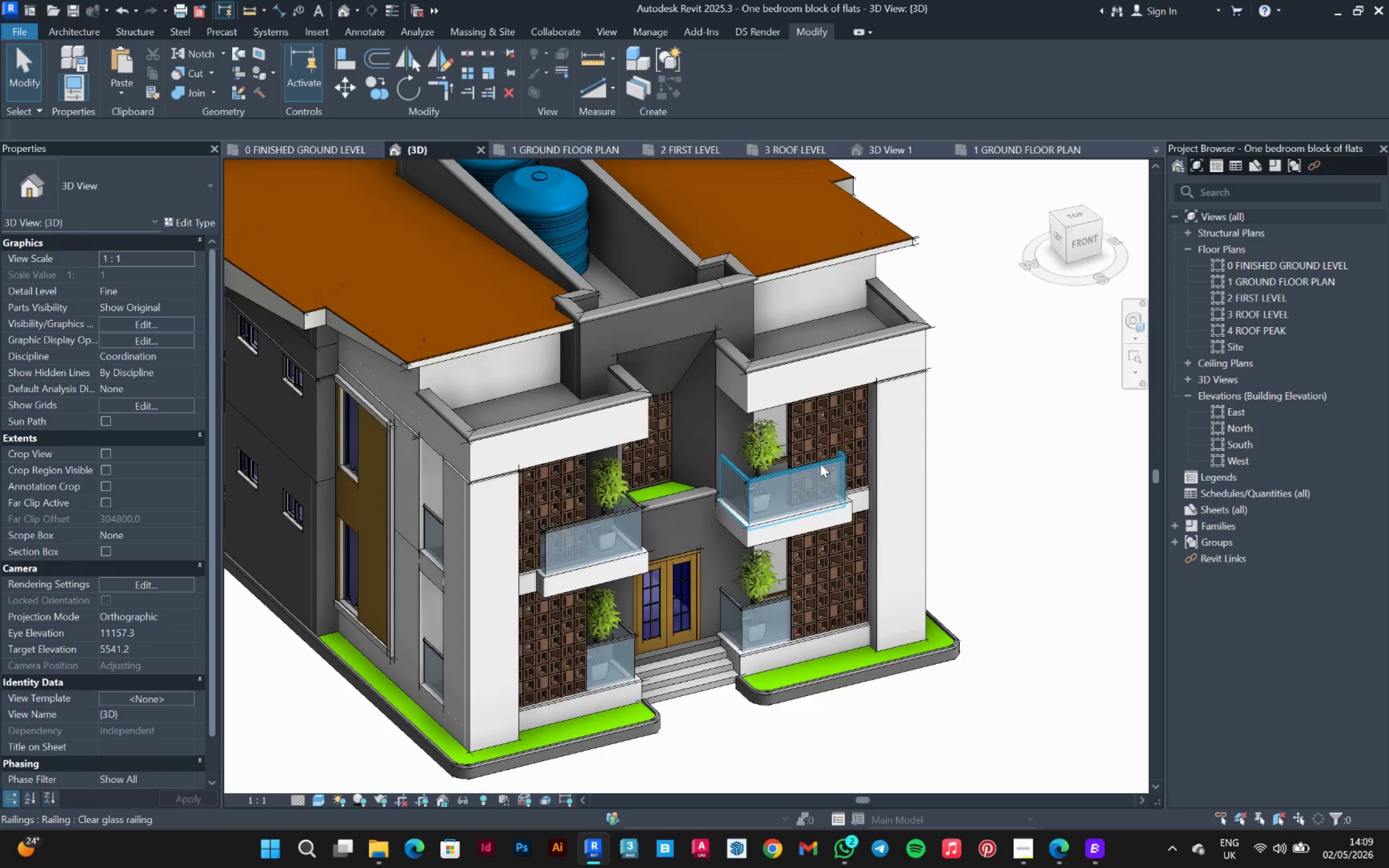 
left_click([820, 464])
 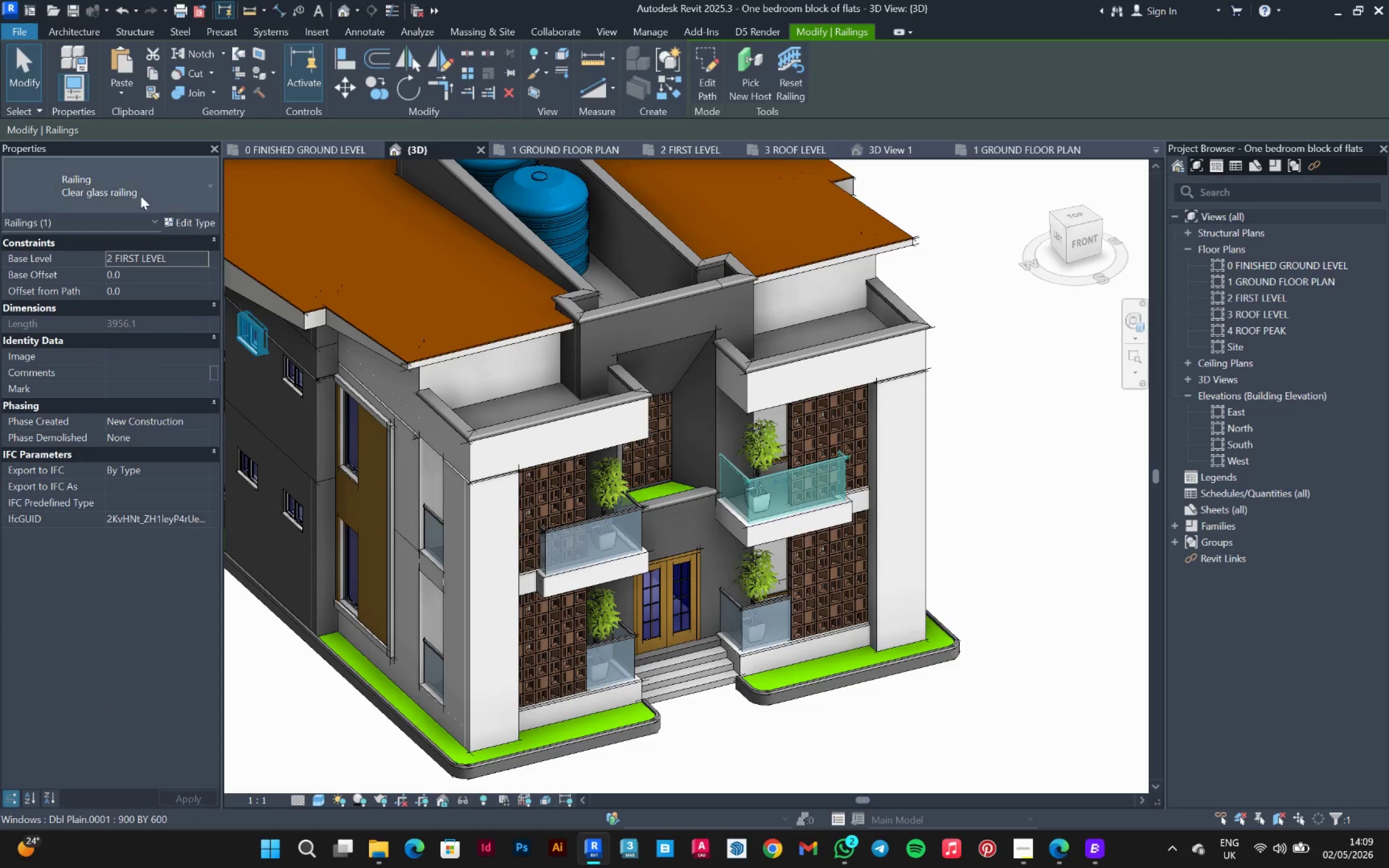 
left_click([130, 176])
 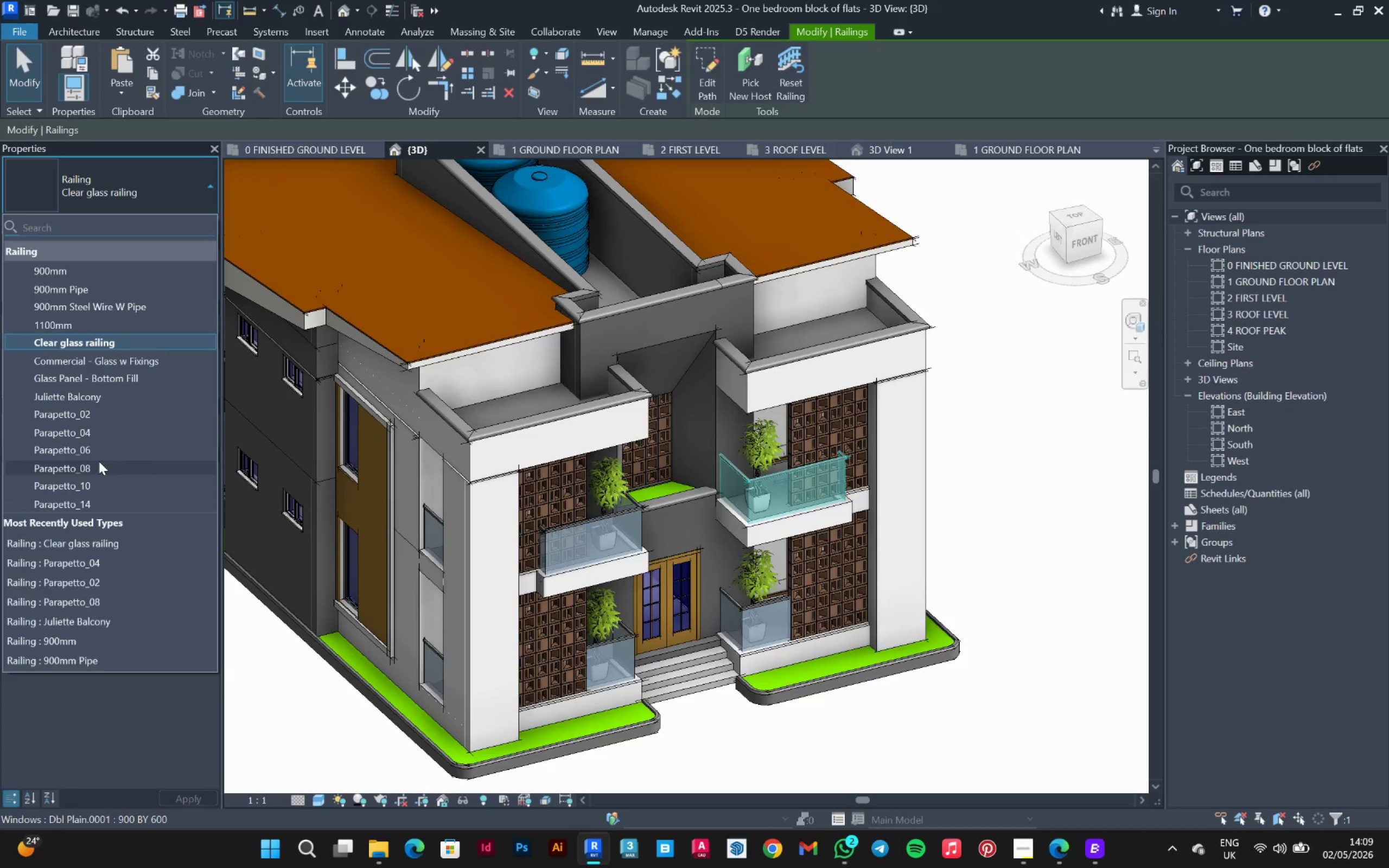 
left_click([97, 450])
 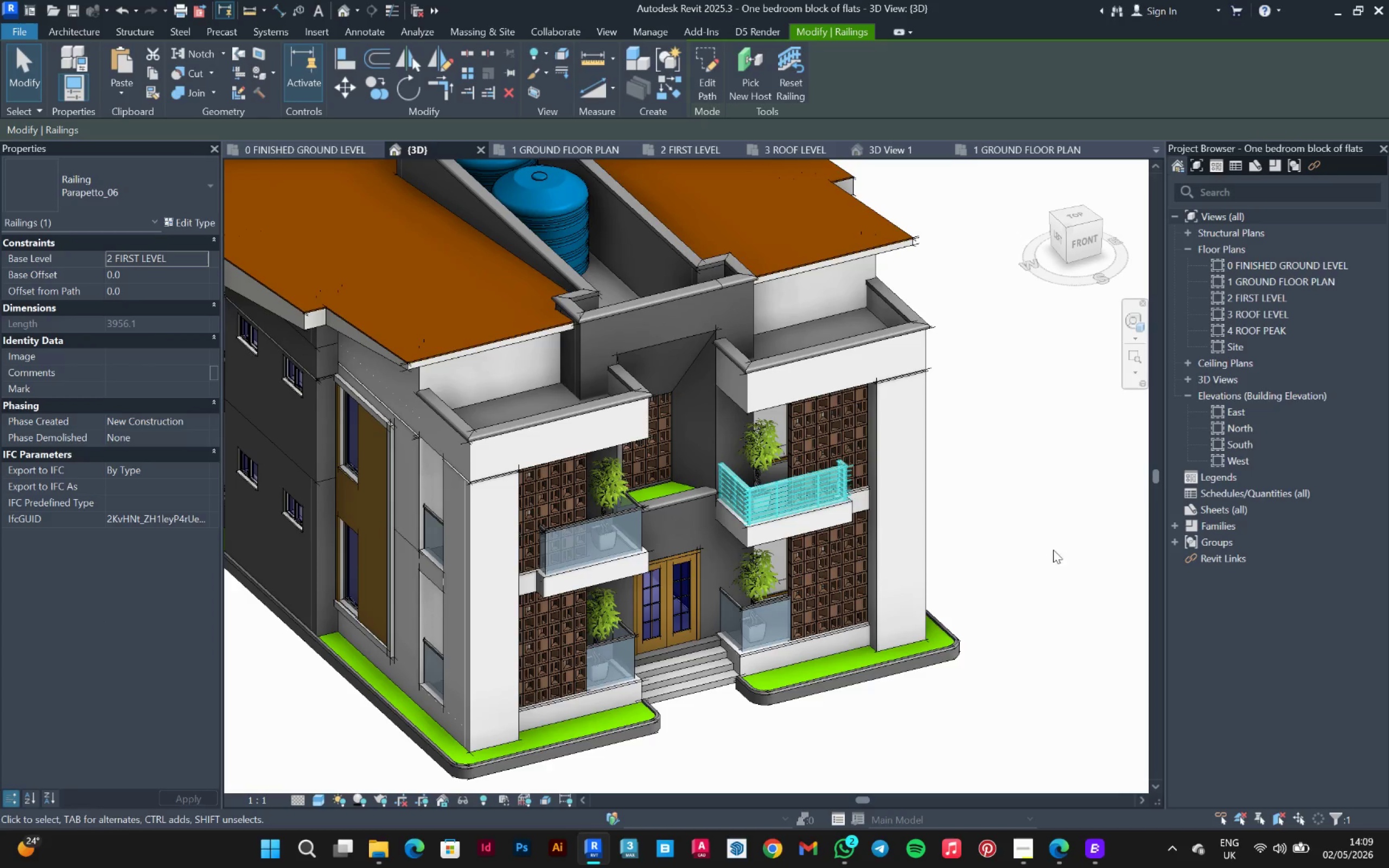 
left_click([1042, 515])
 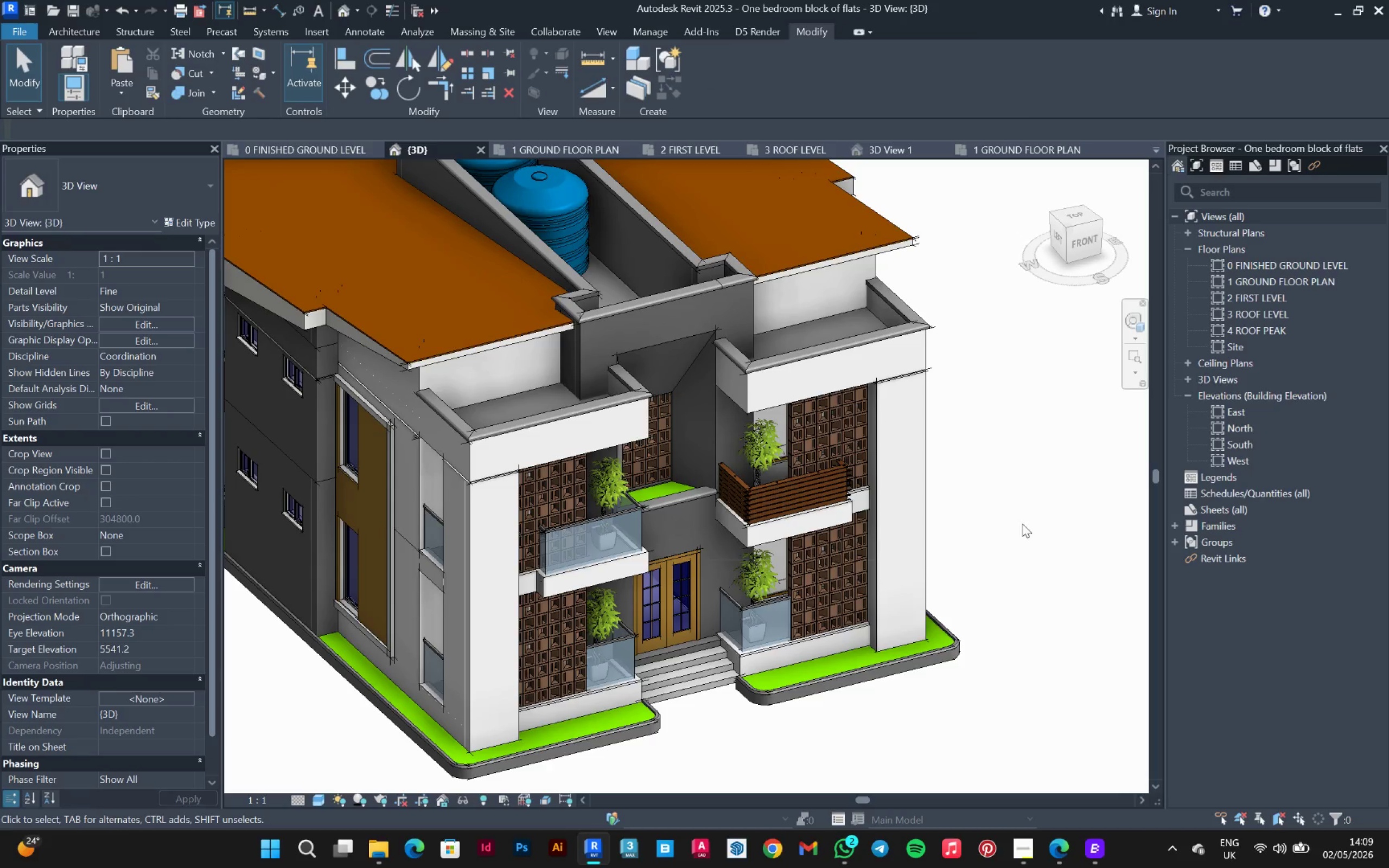 
scroll: coordinate [1016, 525], scroll_direction: up, amount: 1.0
 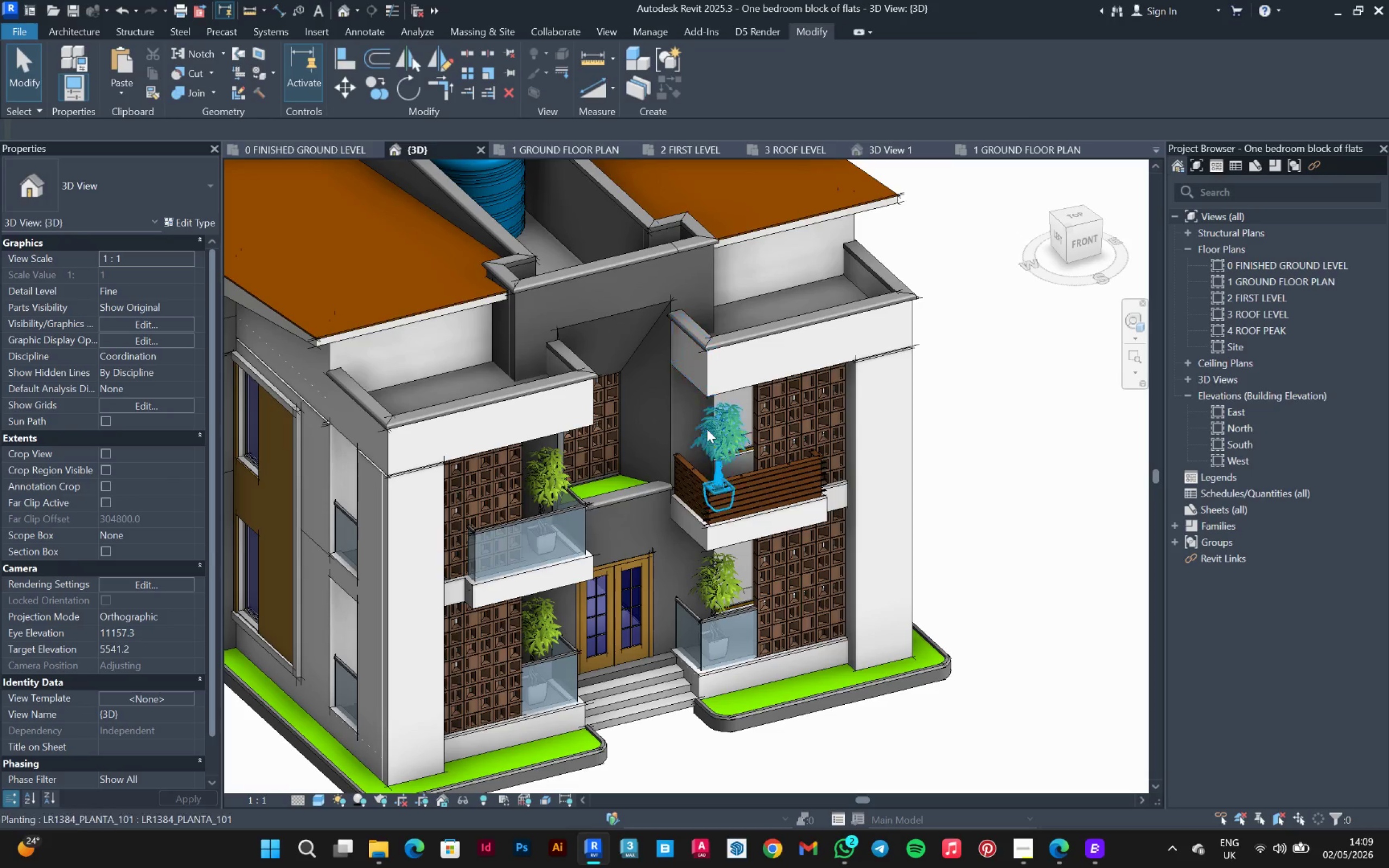 
left_click_drag(start_coordinate=[755, 491], to_coordinate=[144, 193])
 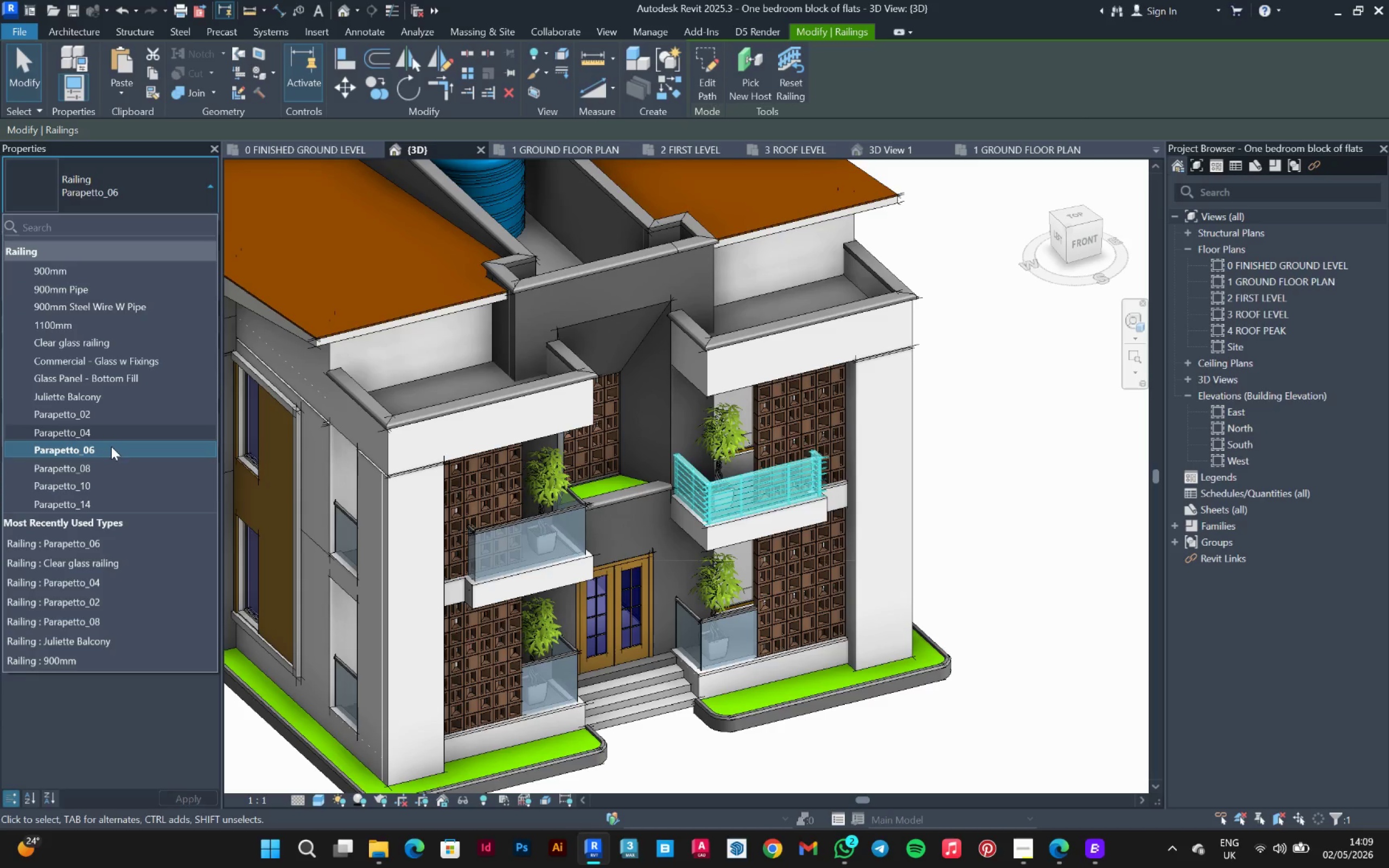 
left_click([144, 193])
 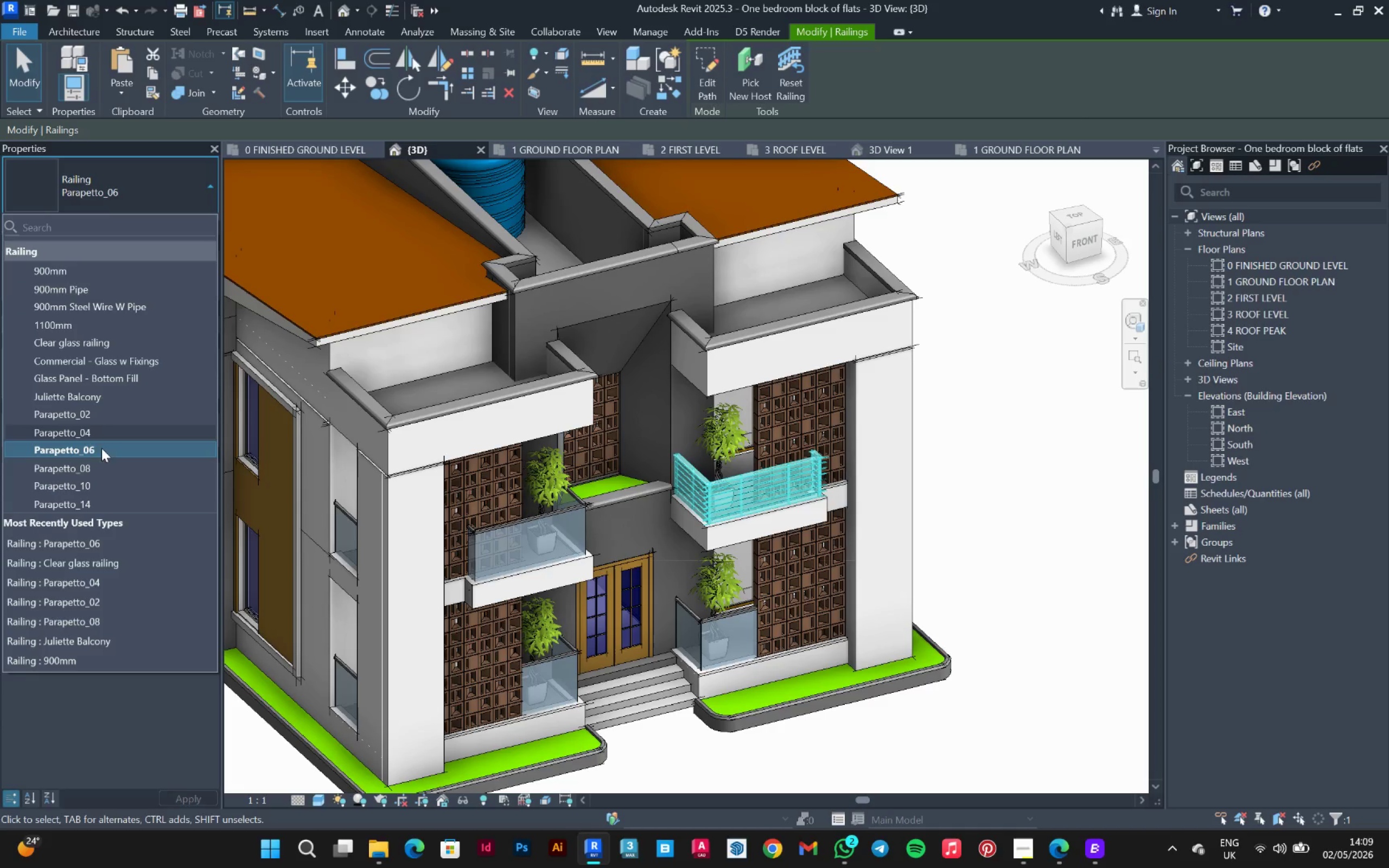 
left_click([97, 436])
 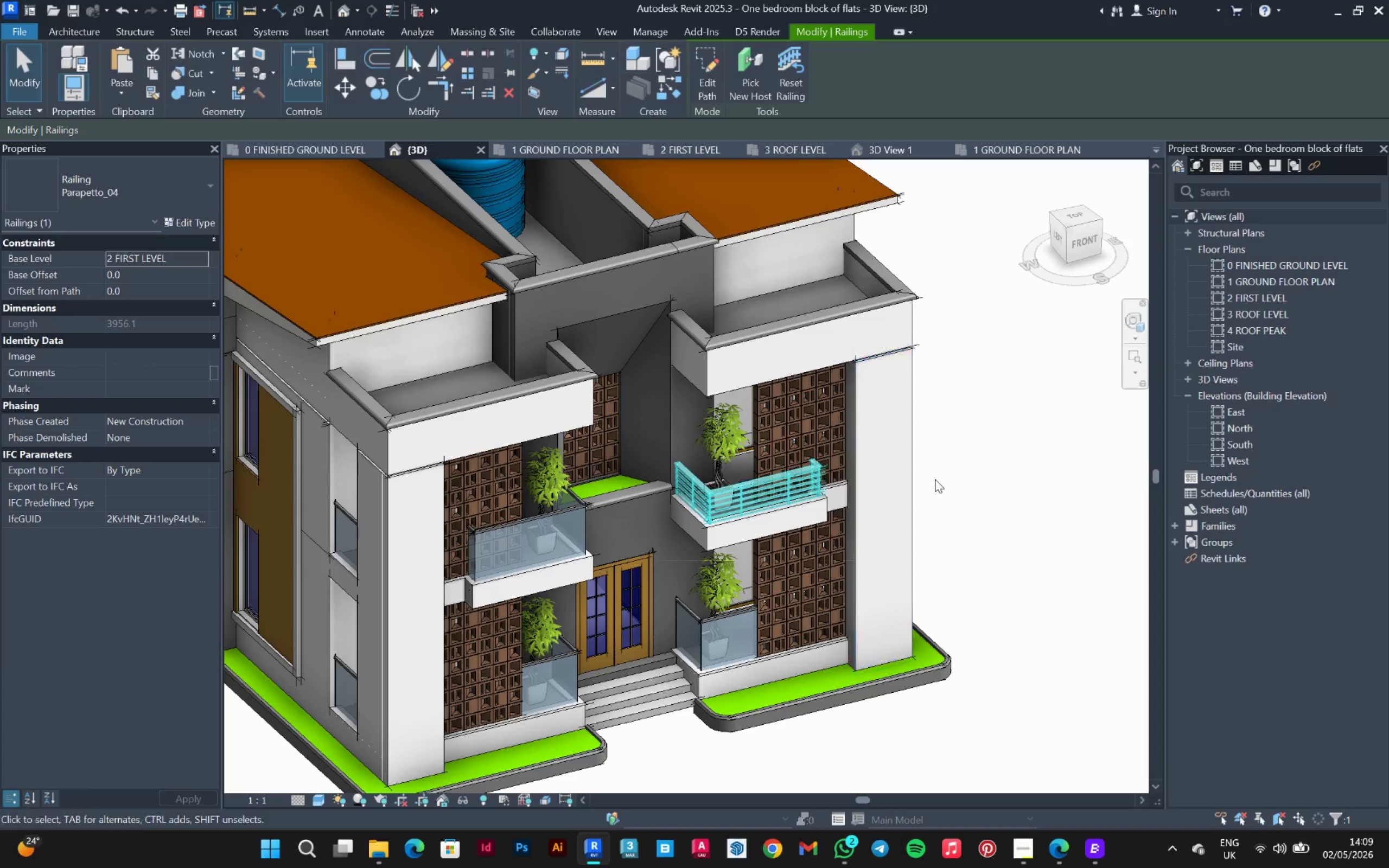 
left_click([981, 469])
 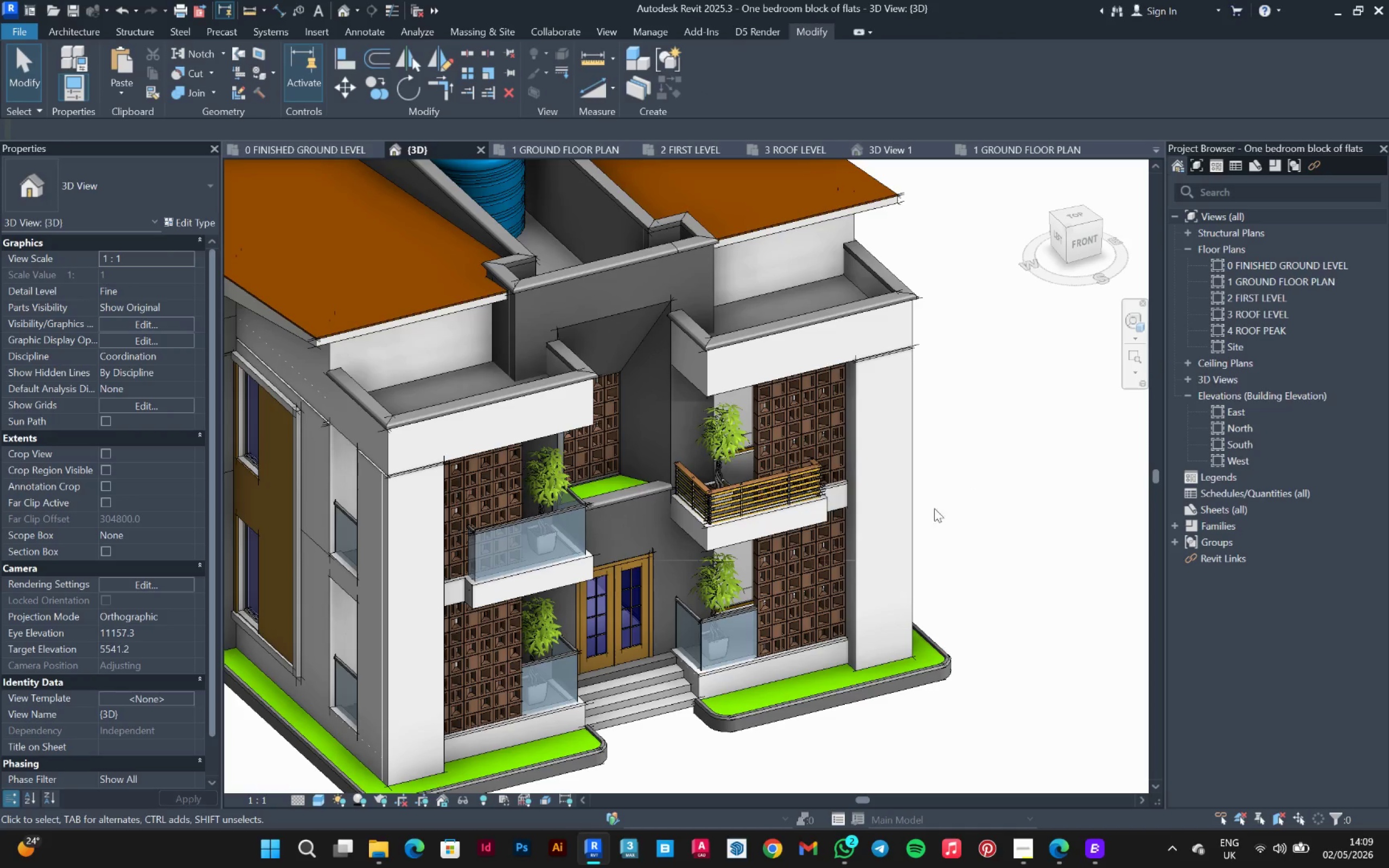 
scroll: coordinate [925, 522], scroll_direction: up, amount: 2.0
 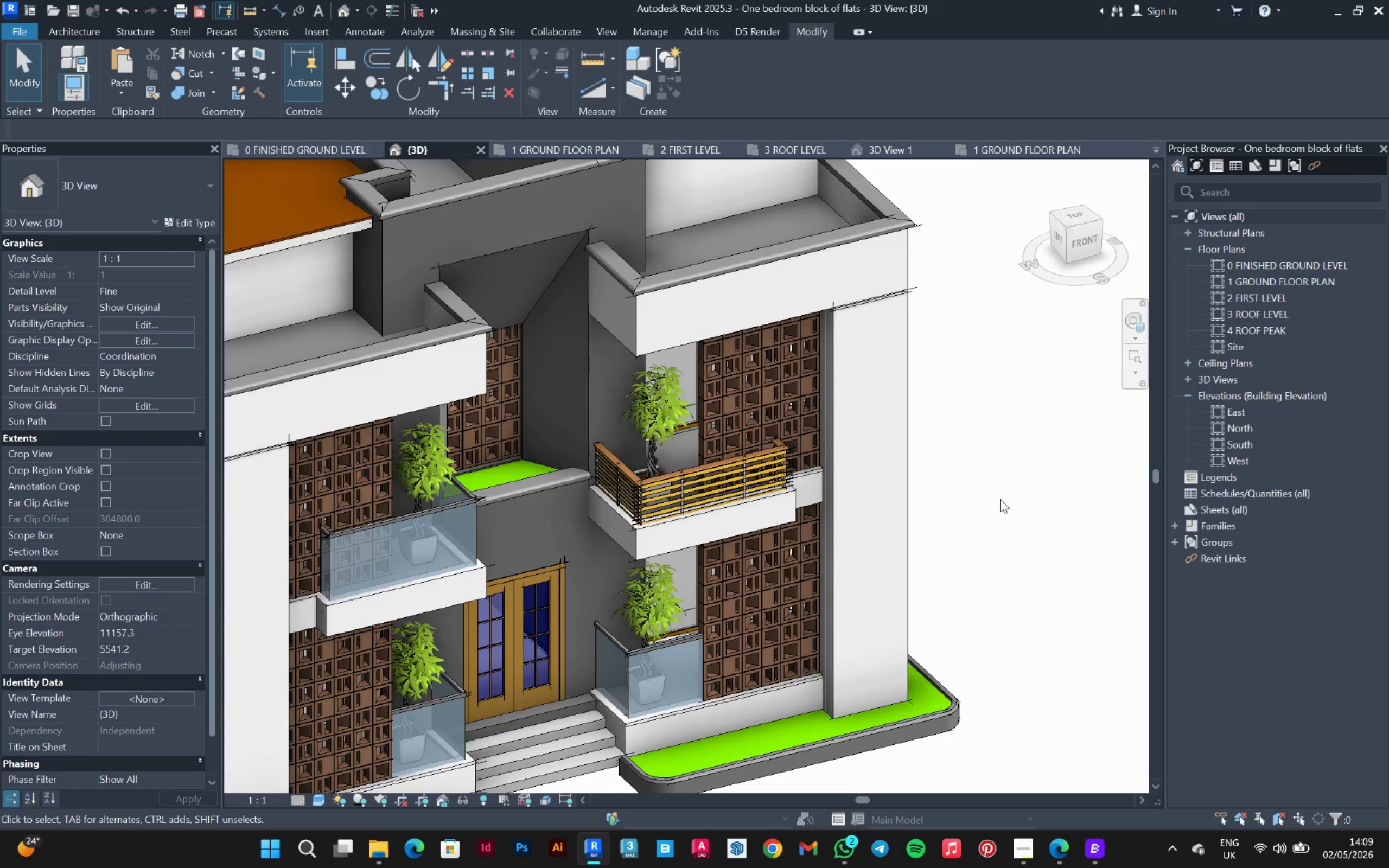 
hold_key(key=ShiftLeft, duration=1.02)
 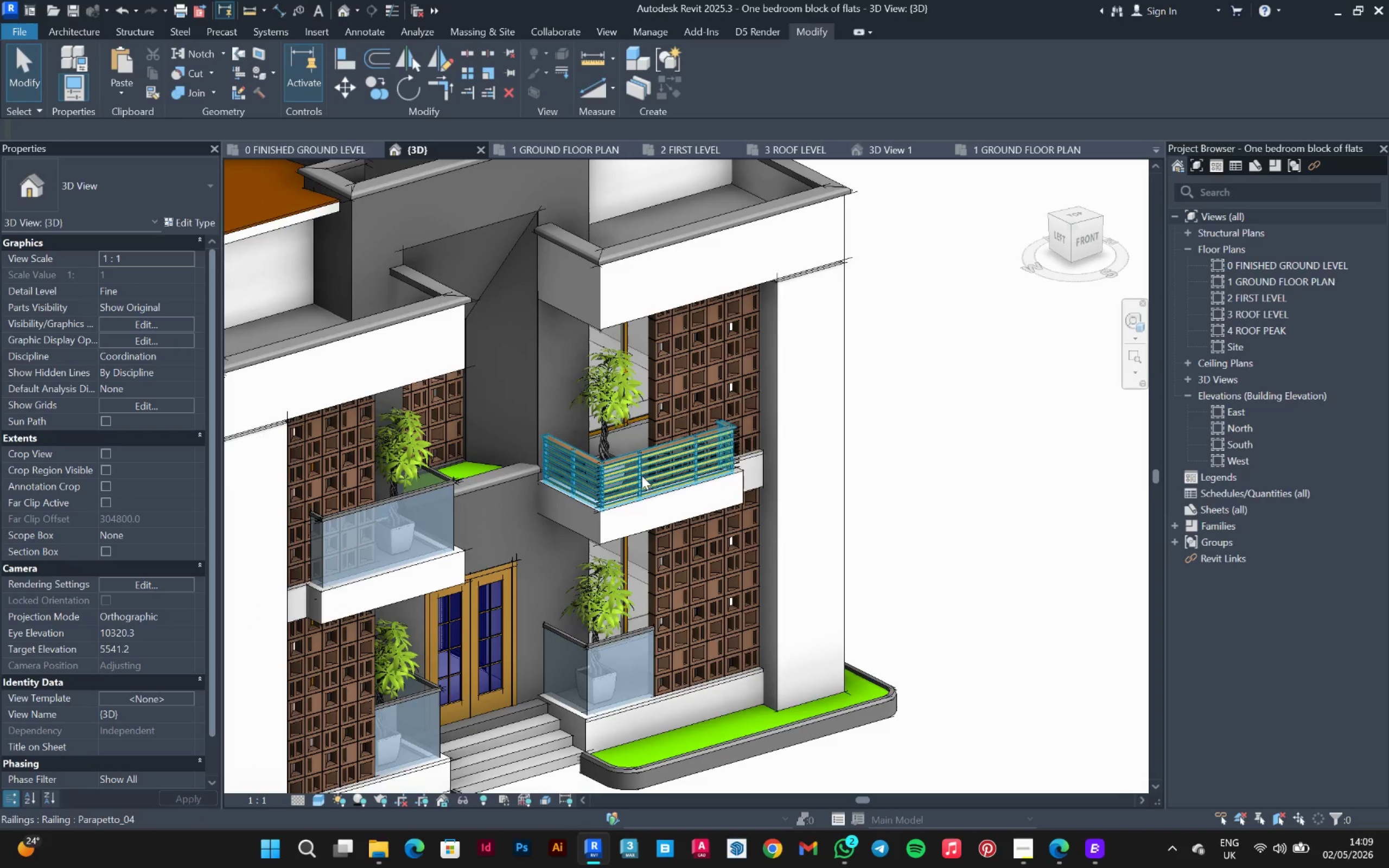 
left_click([642, 476])
 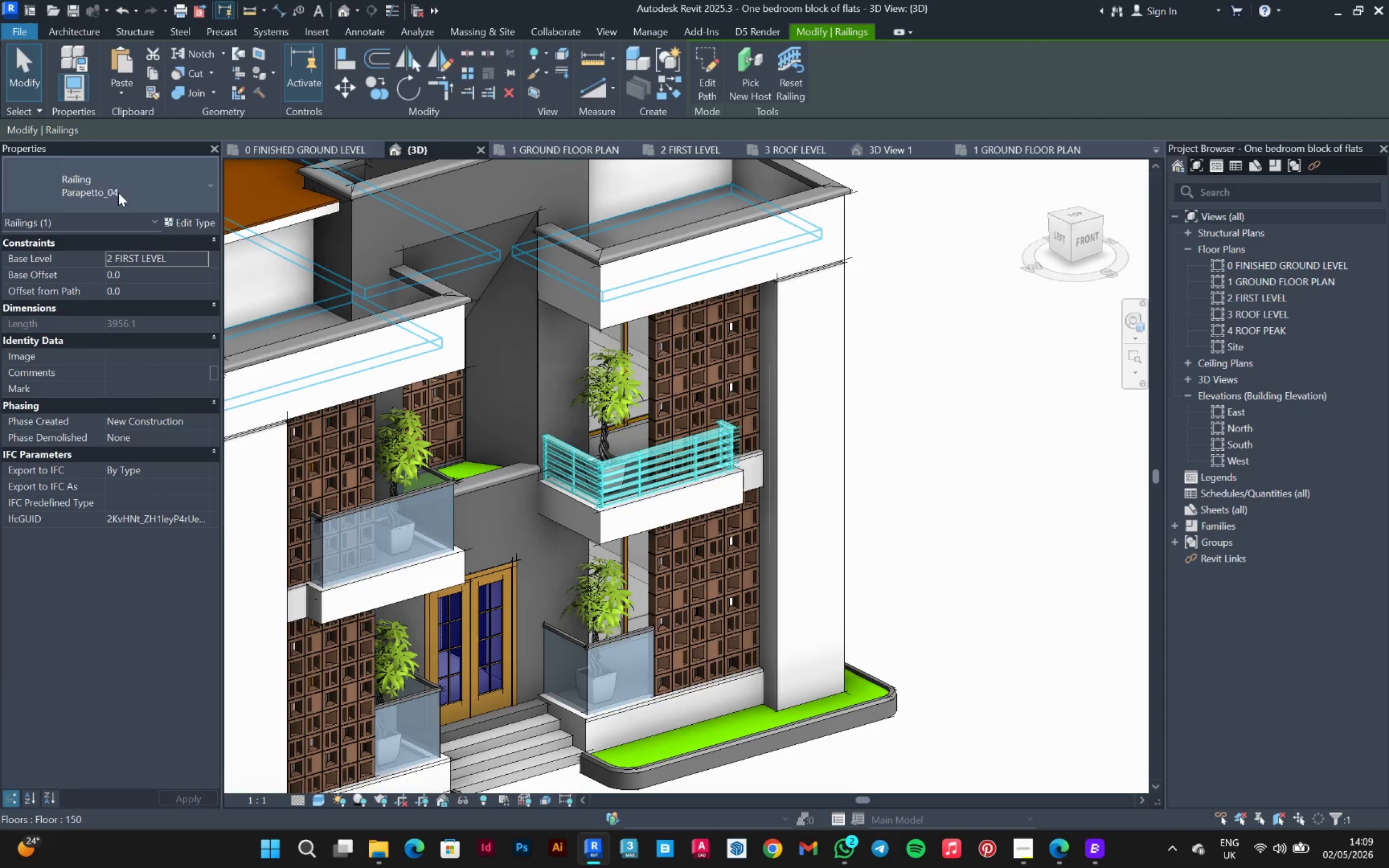 
left_click([126, 183])
 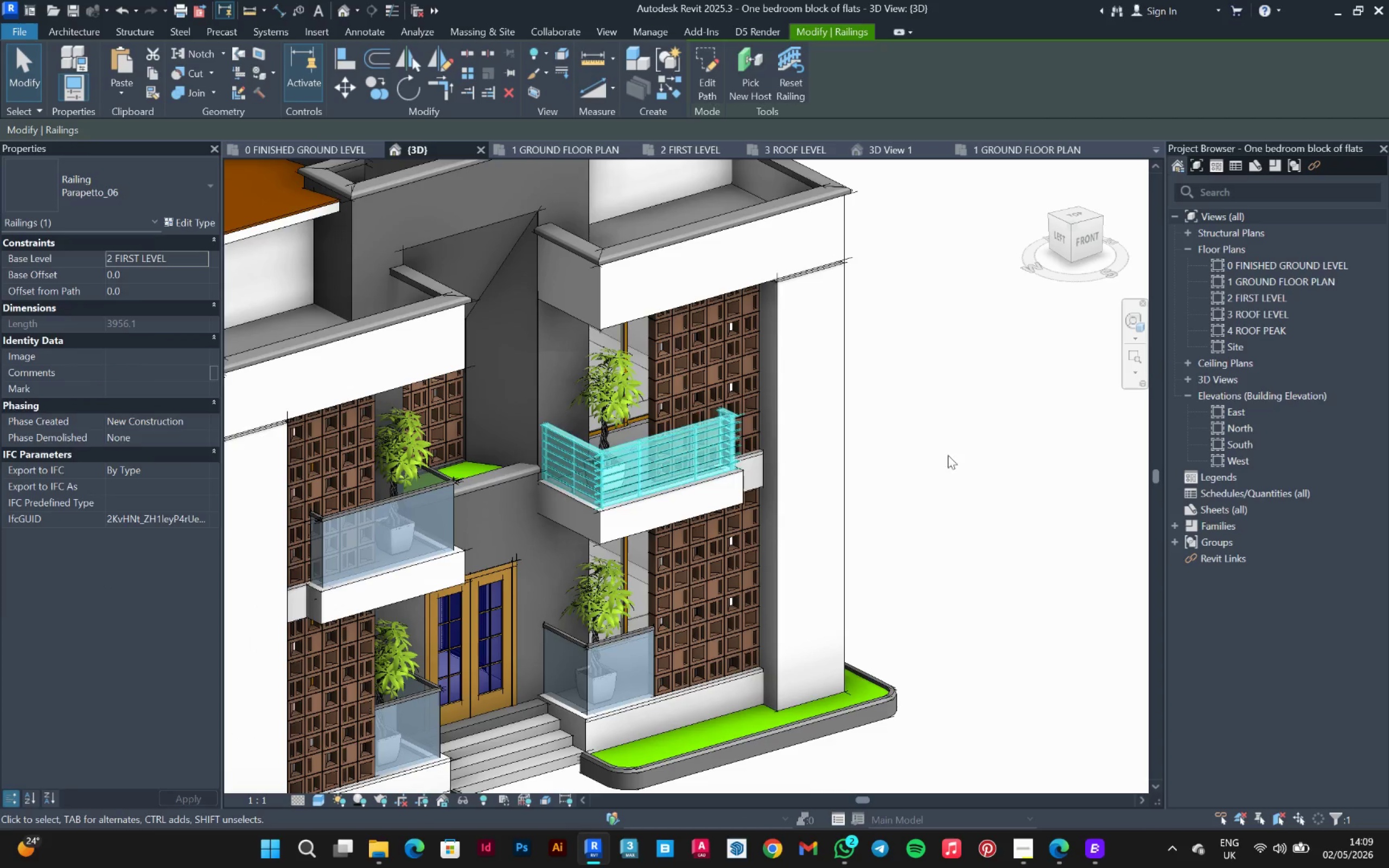 
left_click([666, 462])
 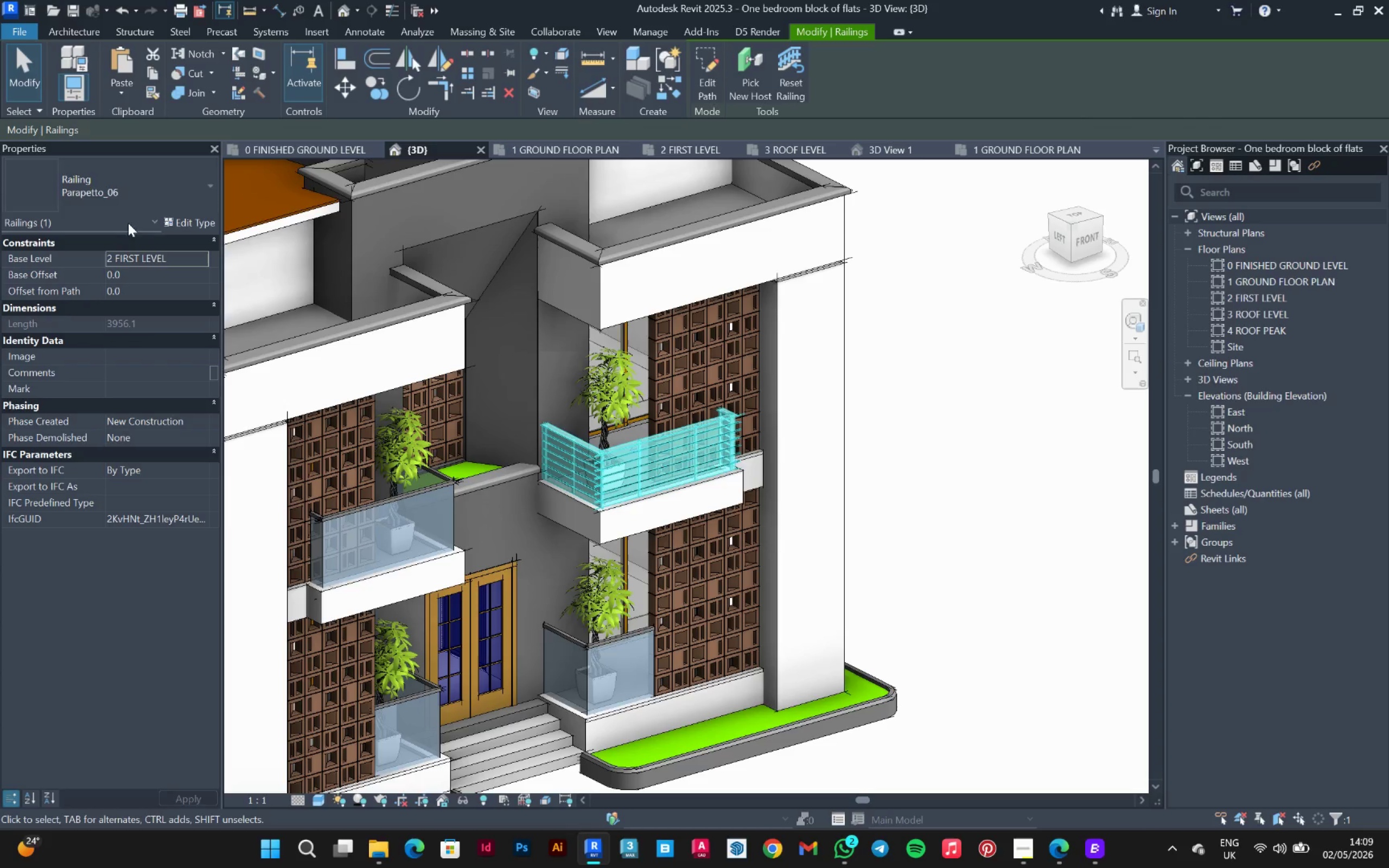 
left_click([126, 195])
 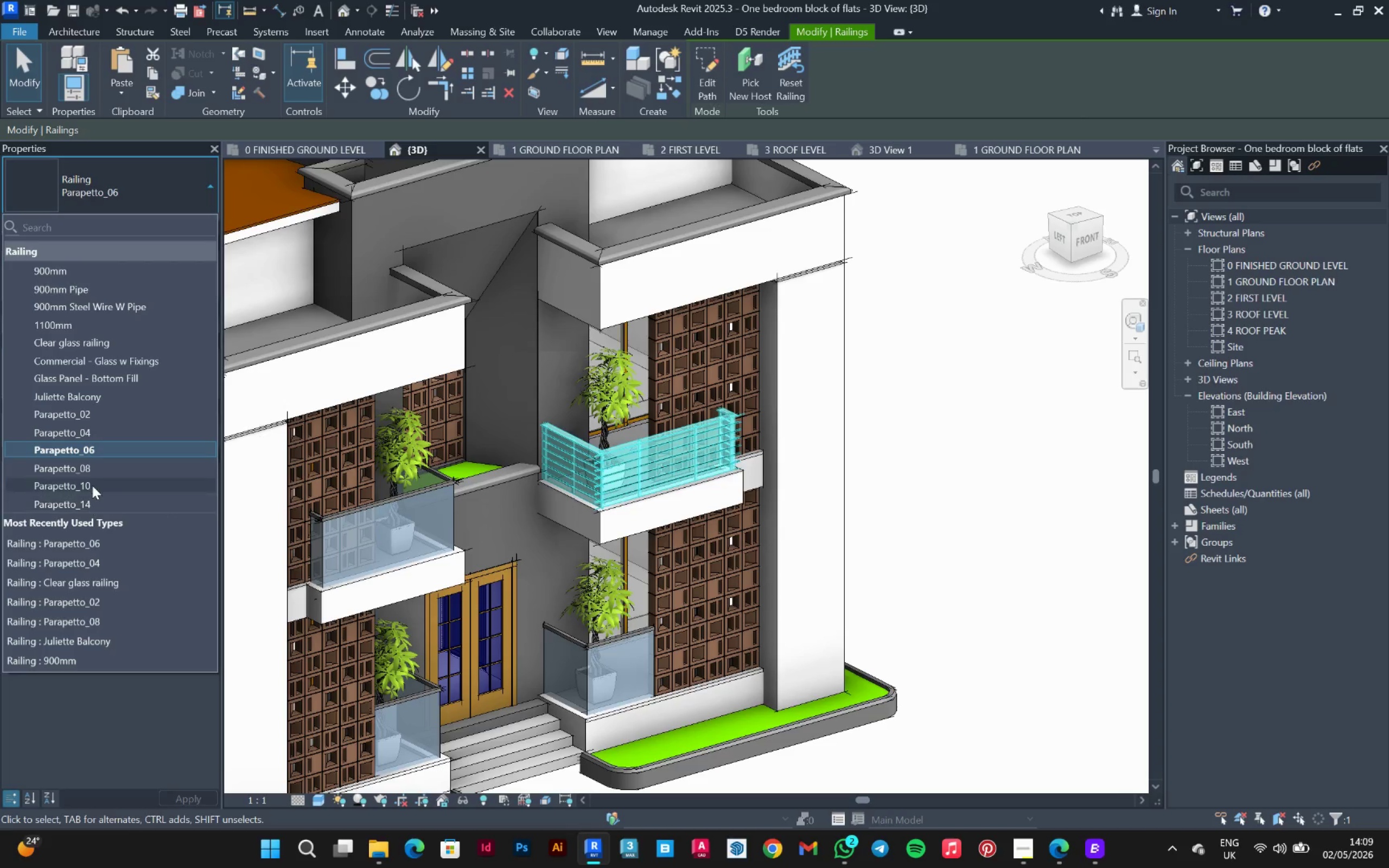 
left_click_drag(start_coordinate=[94, 473], to_coordinate=[98, 473])
 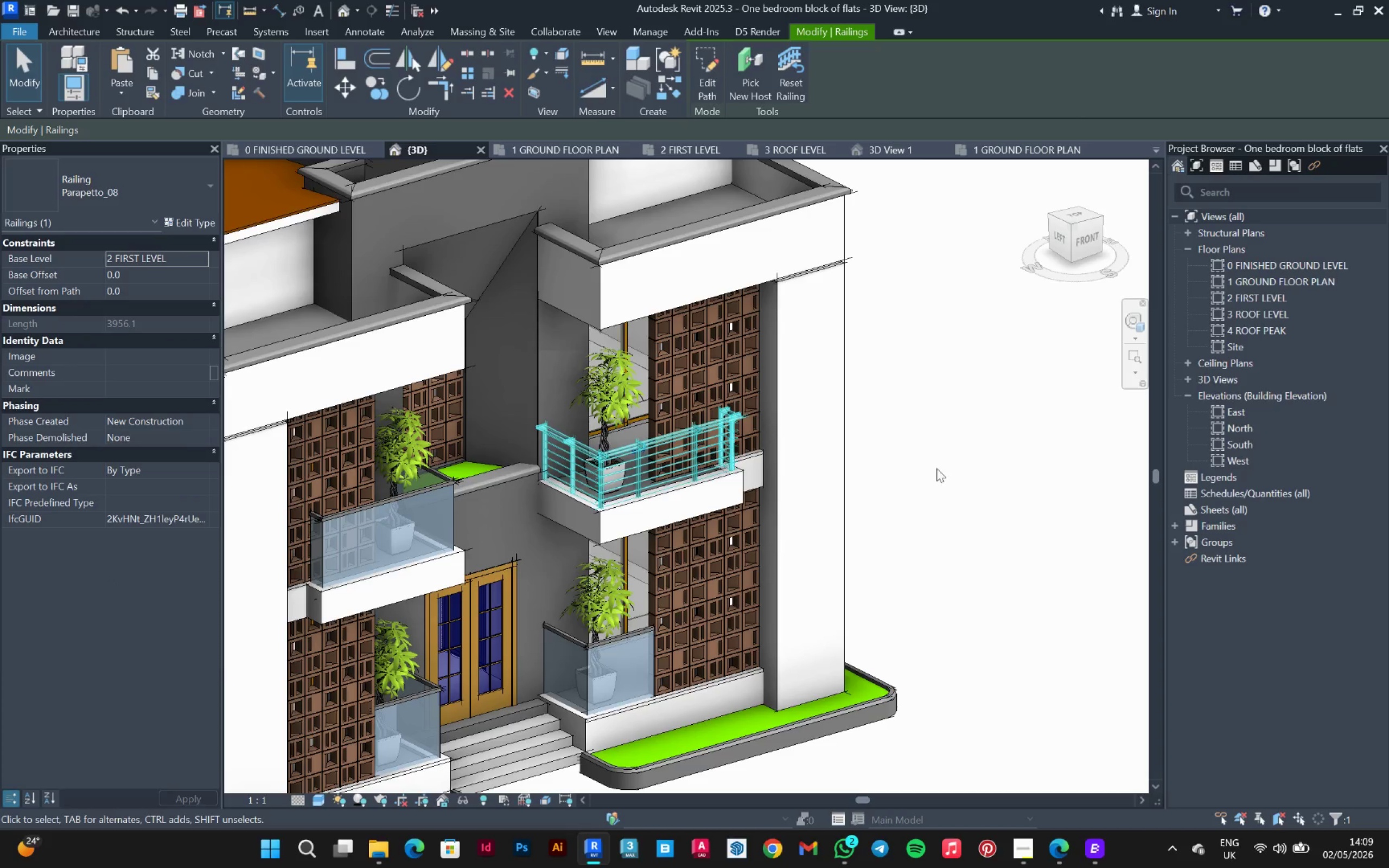 
left_click([947, 458])
 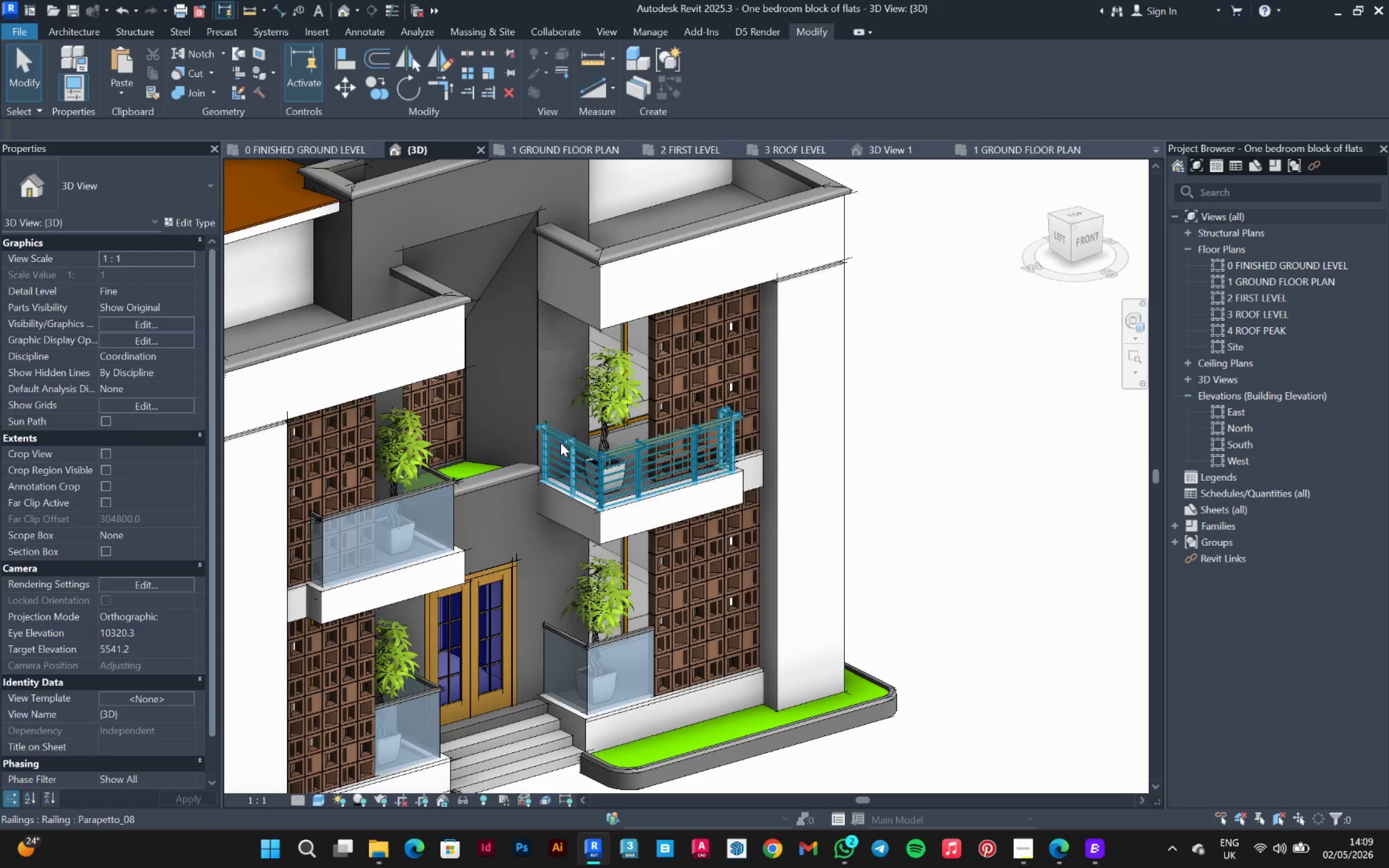 
left_click([93, 184])
 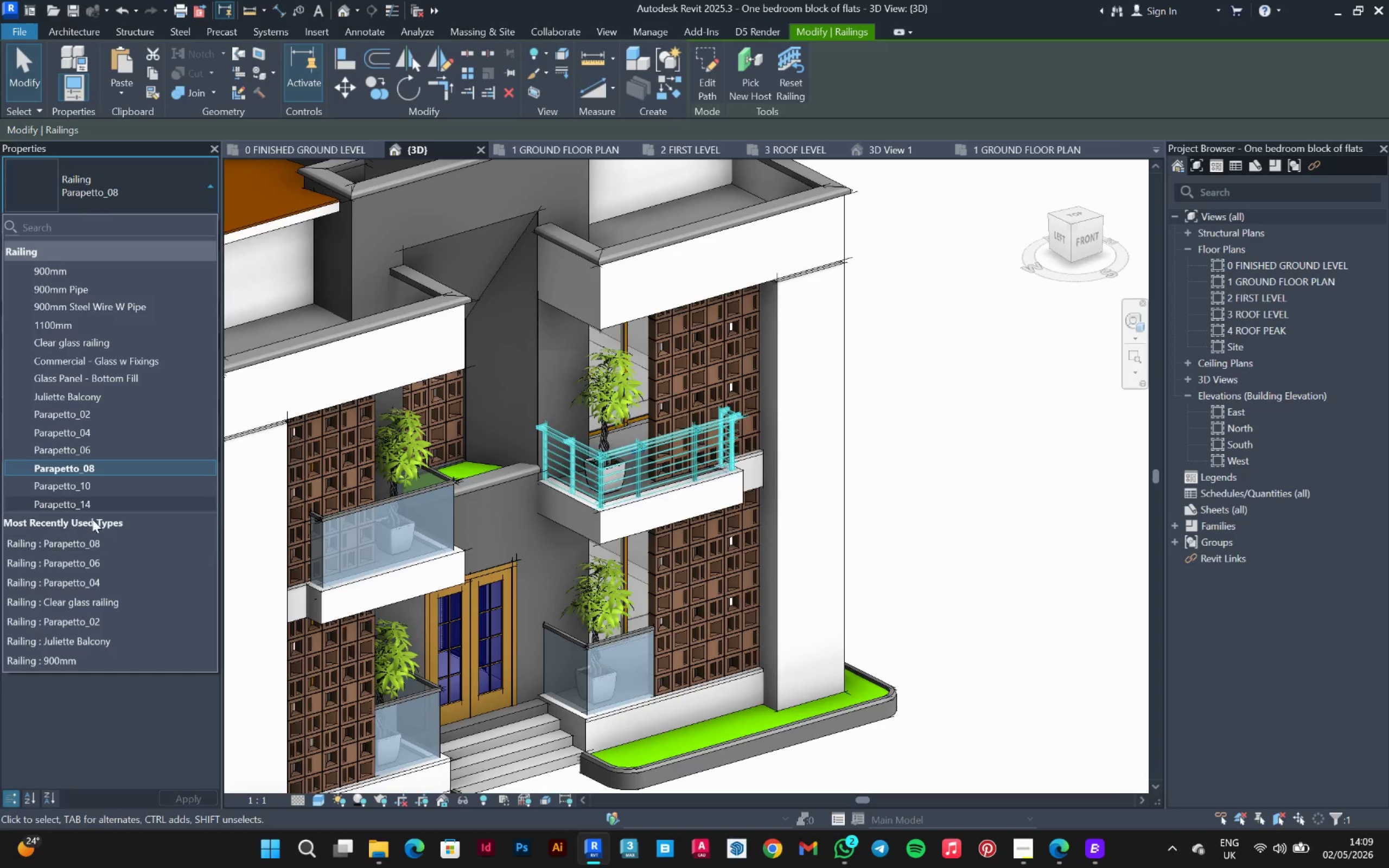 
left_click([92, 486])
 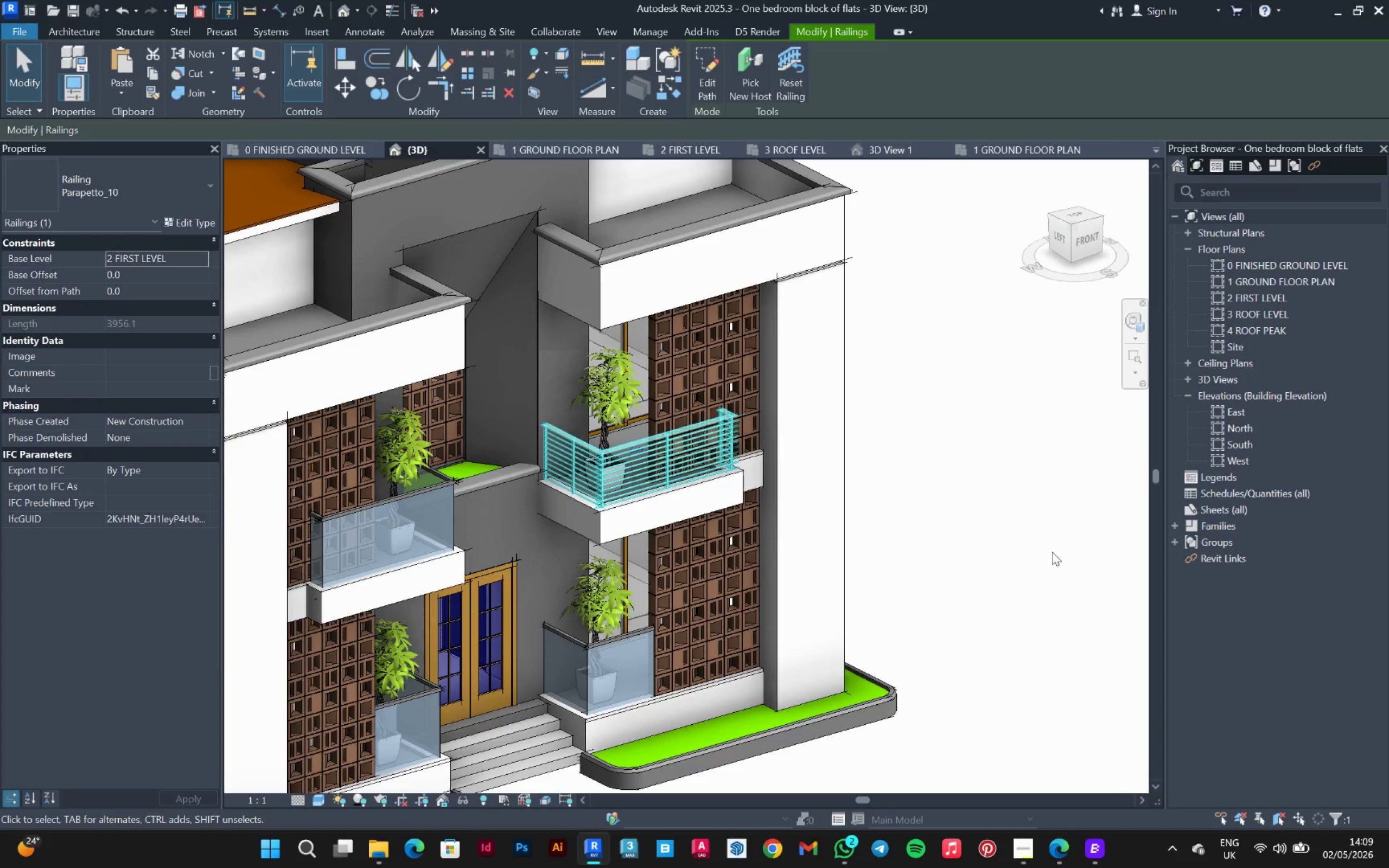 
left_click_drag(start_coordinate=[1043, 545], to_coordinate=[1040, 545])
 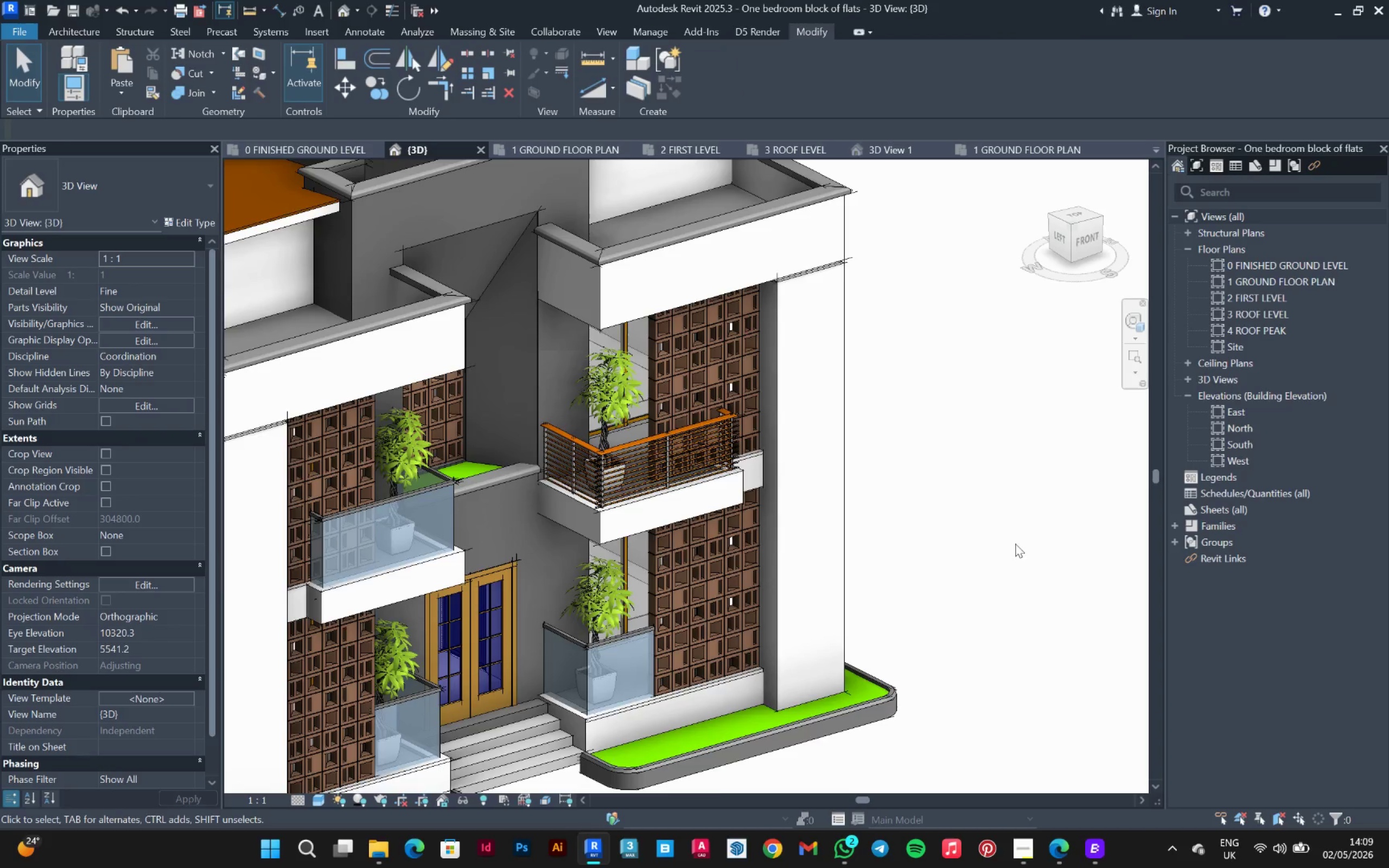 
scroll: coordinate [1015, 542], scroll_direction: up, amount: 1.0
 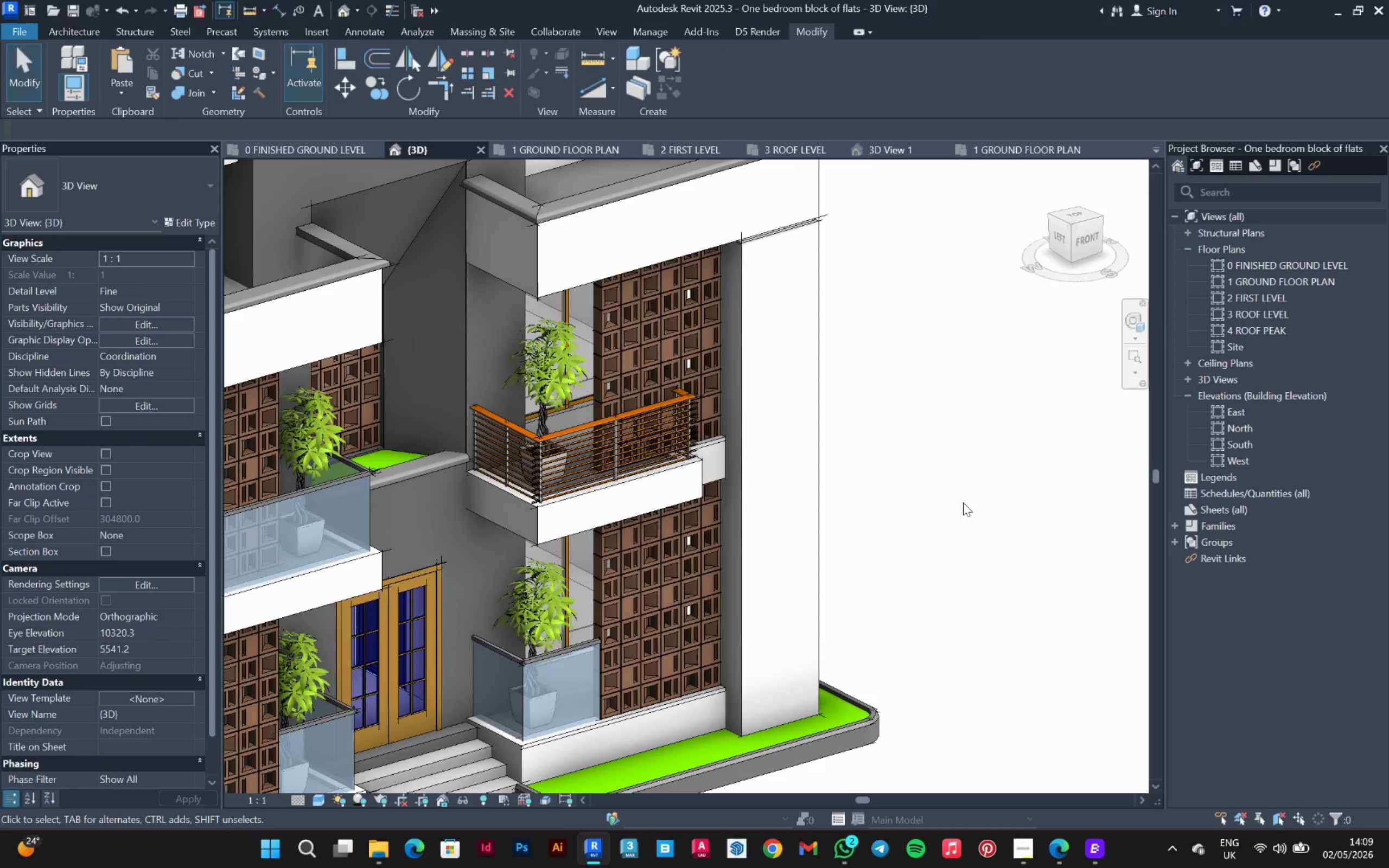 
hold_key(key=ShiftLeft, duration=0.78)
 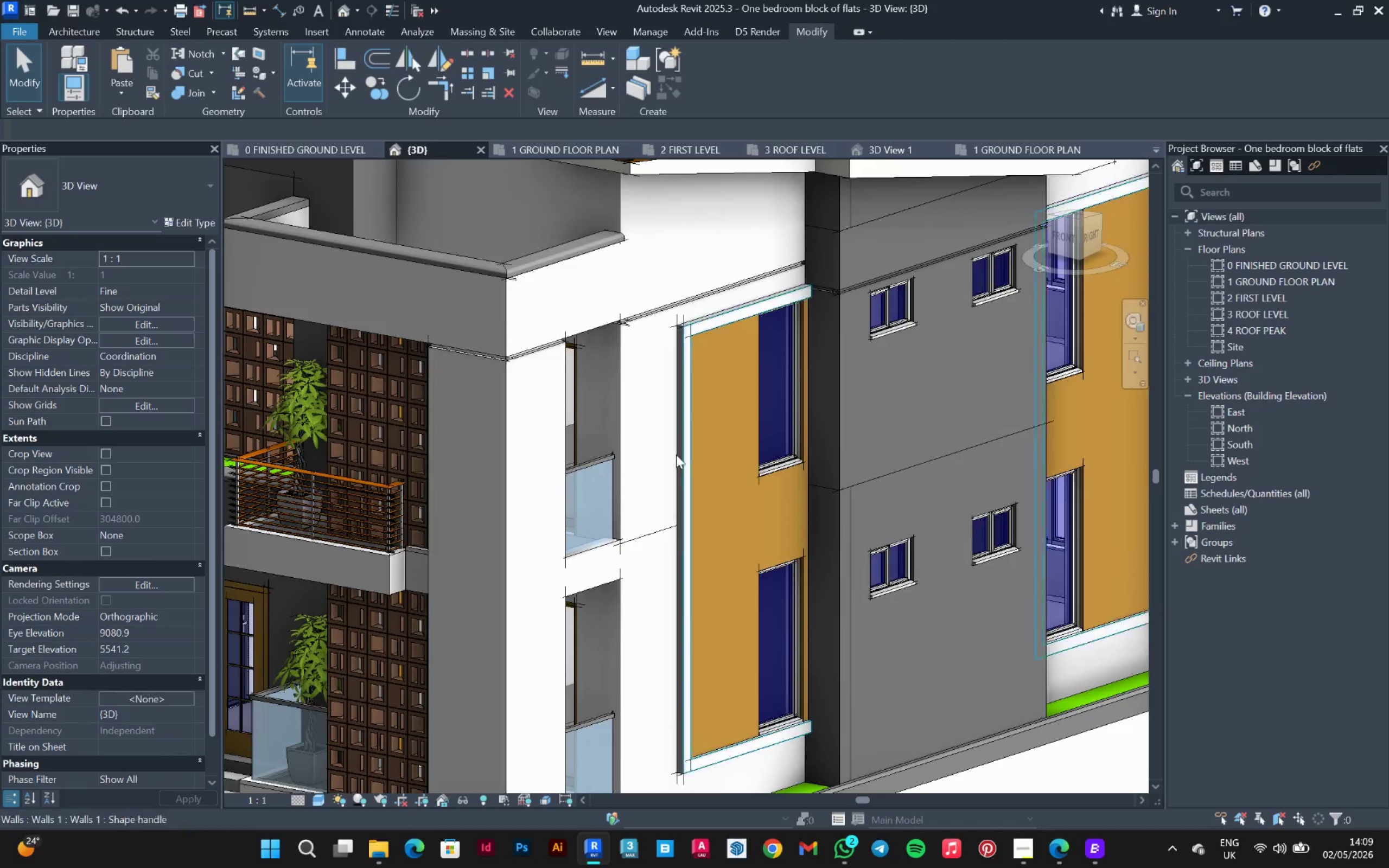 
scroll: coordinate [678, 457], scroll_direction: down, amount: 3.0
 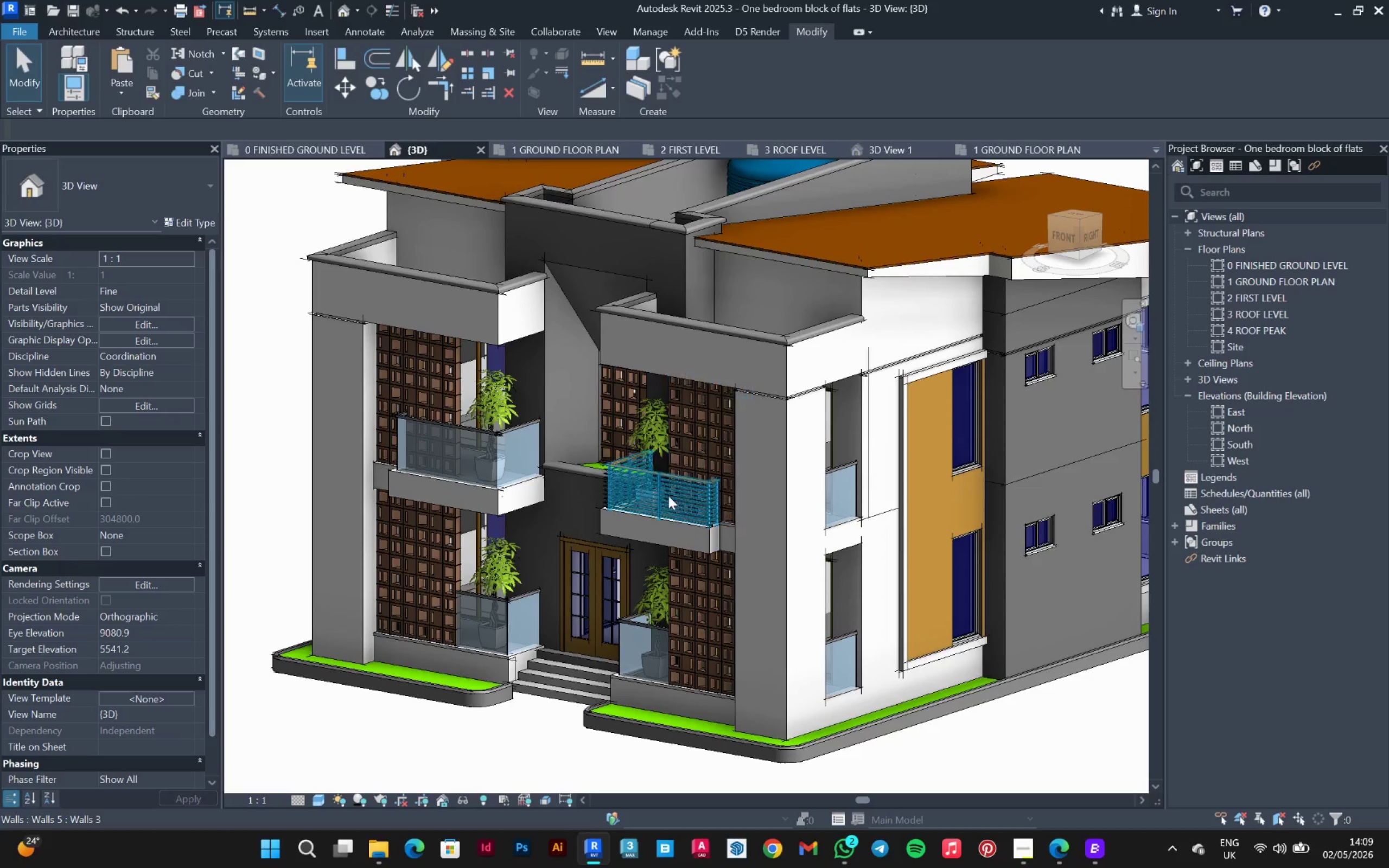 
hold_key(key=ShiftLeft, duration=0.75)
 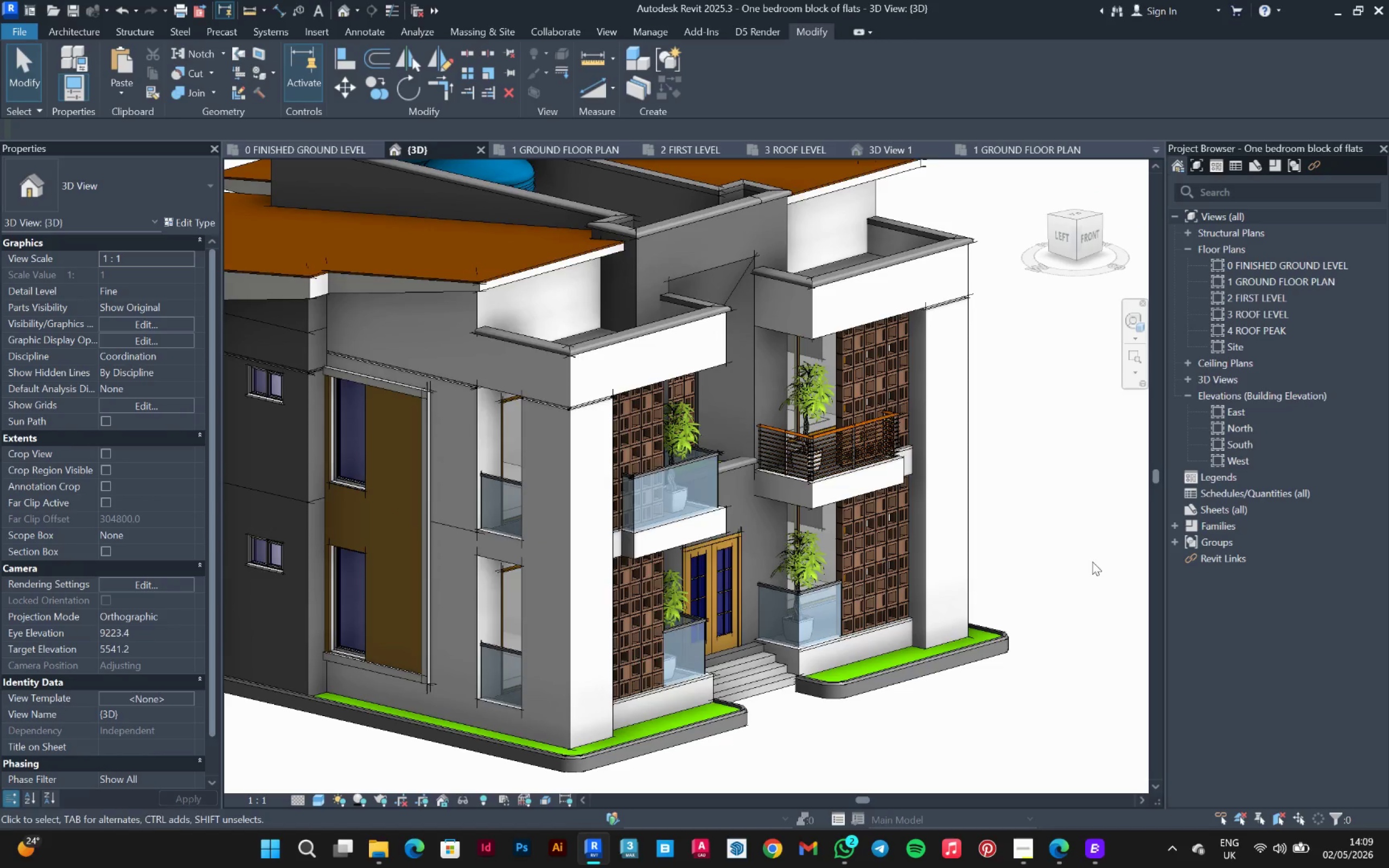 
hold_key(key=ShiftLeft, duration=1.52)
 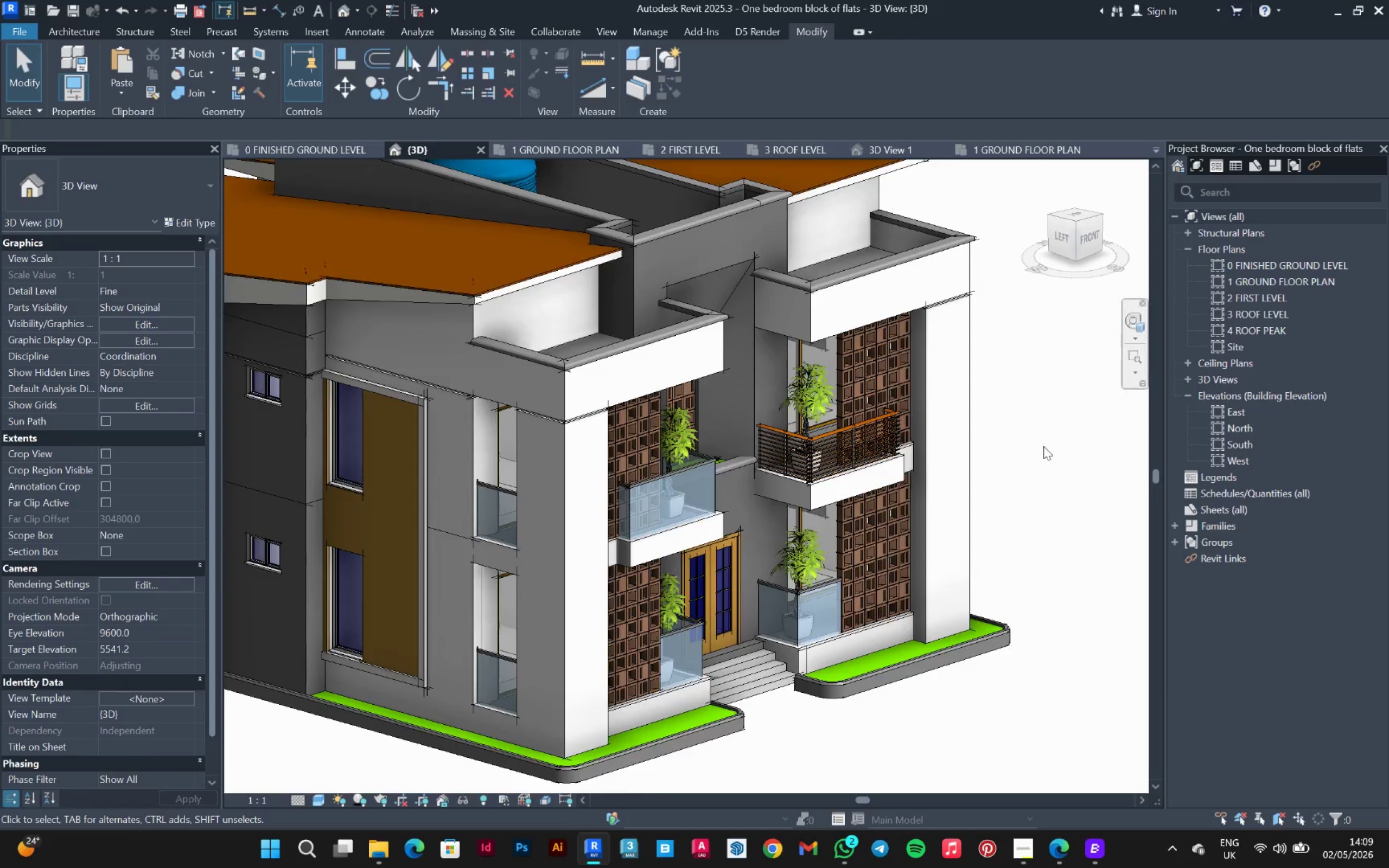 
scroll: coordinate [1034, 414], scroll_direction: up, amount: 5.0
 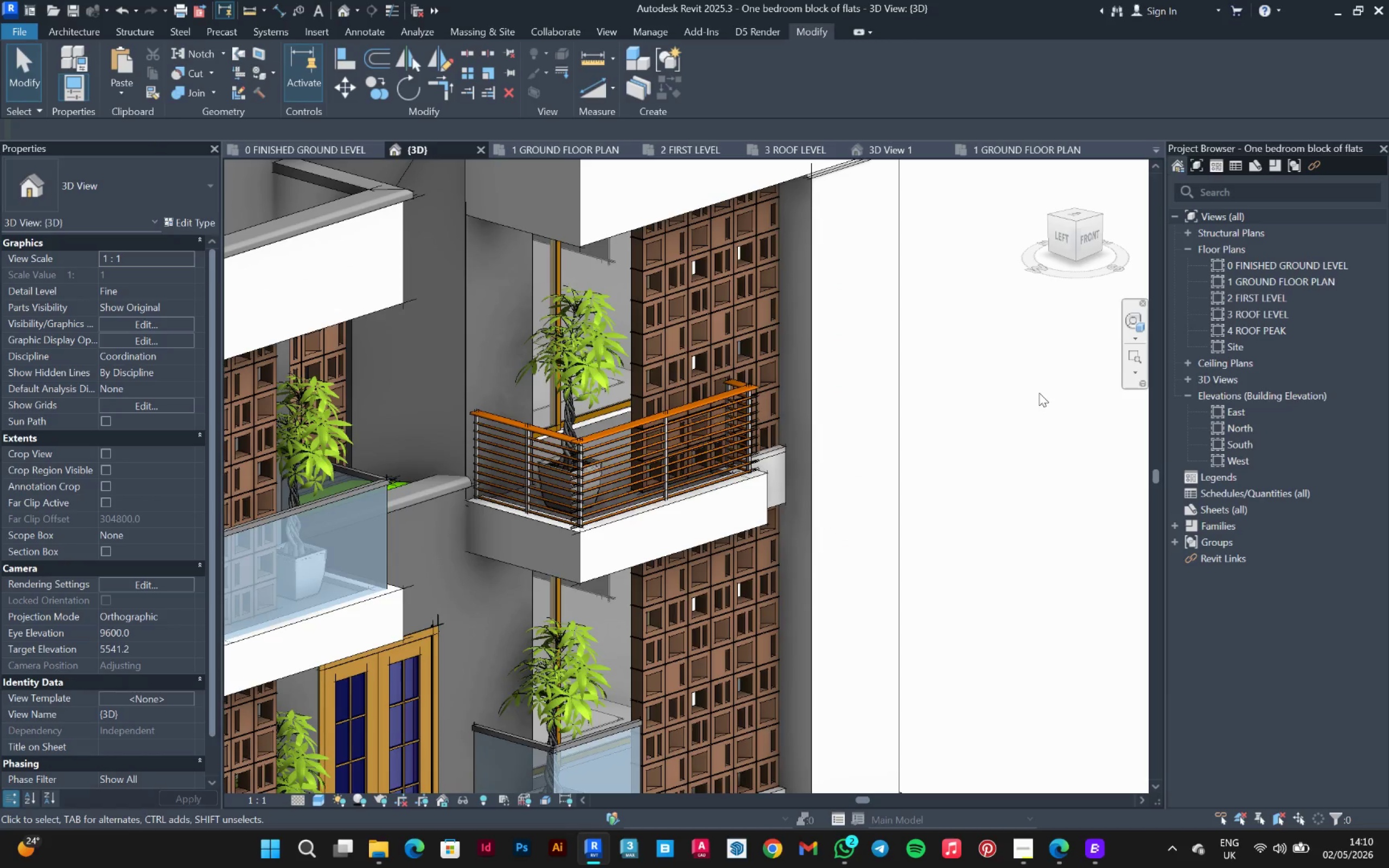 
wait(20.16)
 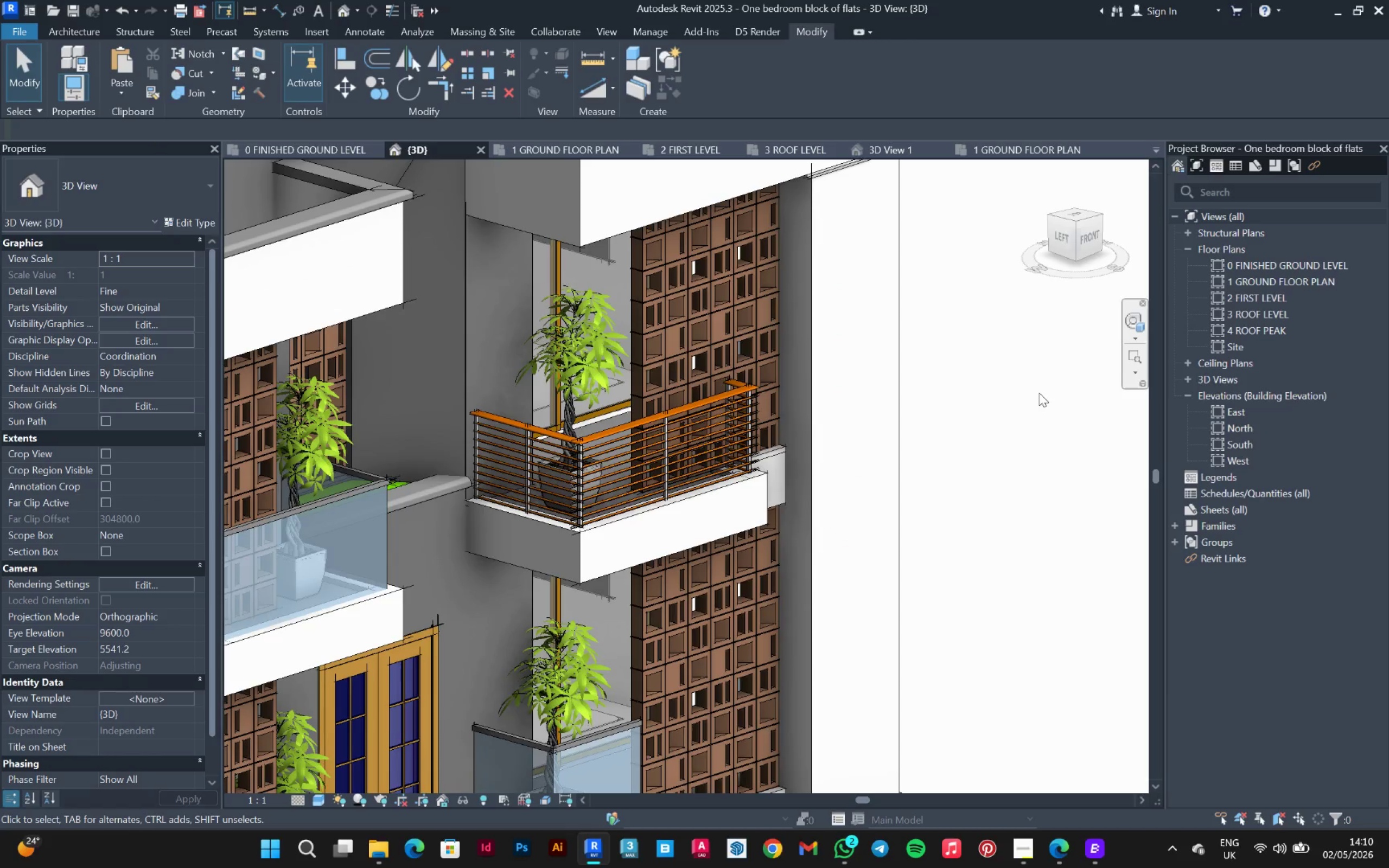 
scroll: coordinate [710, 433], scroll_direction: down, amount: 3.0
 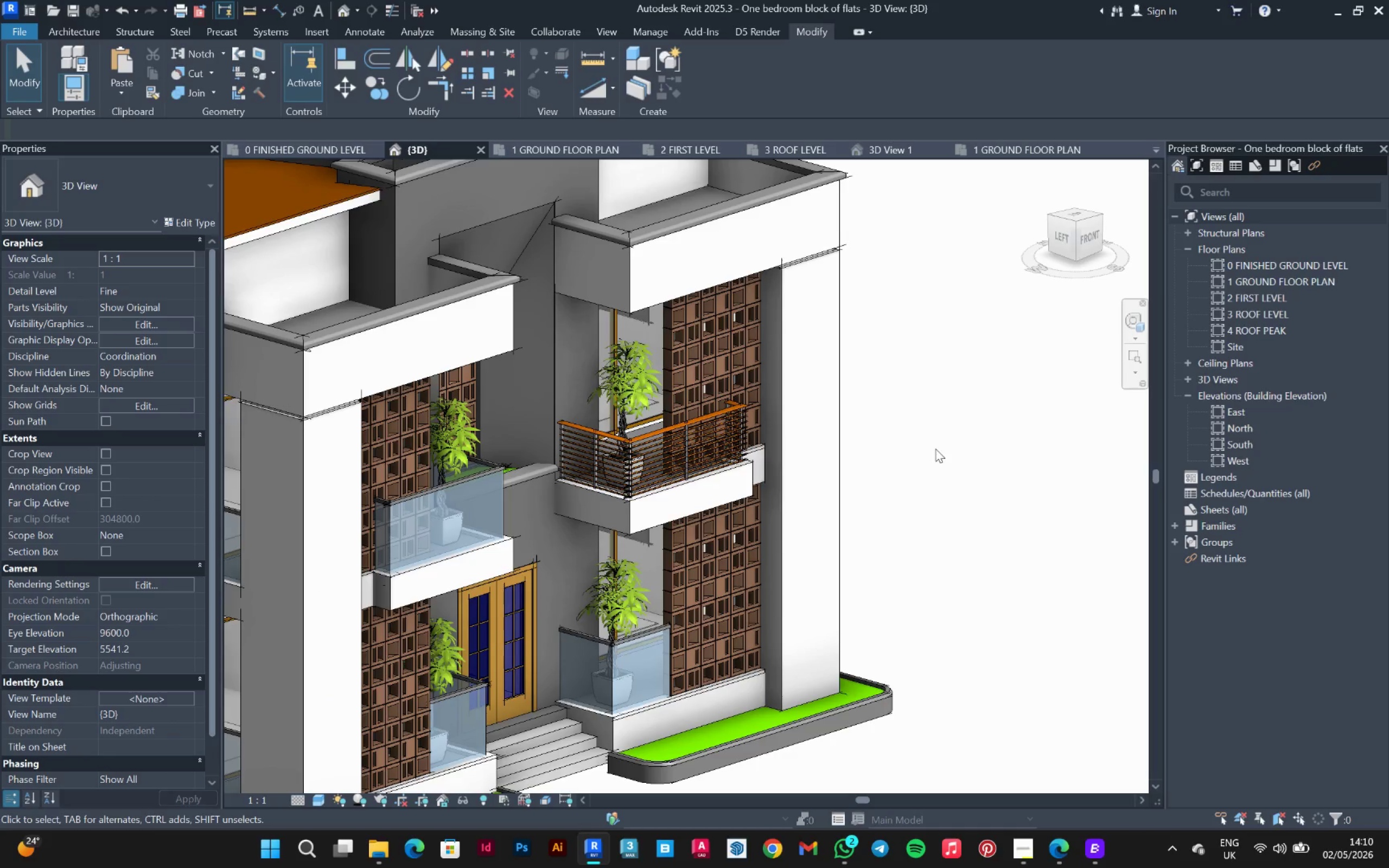 
hold_key(key=ShiftLeft, duration=0.31)
 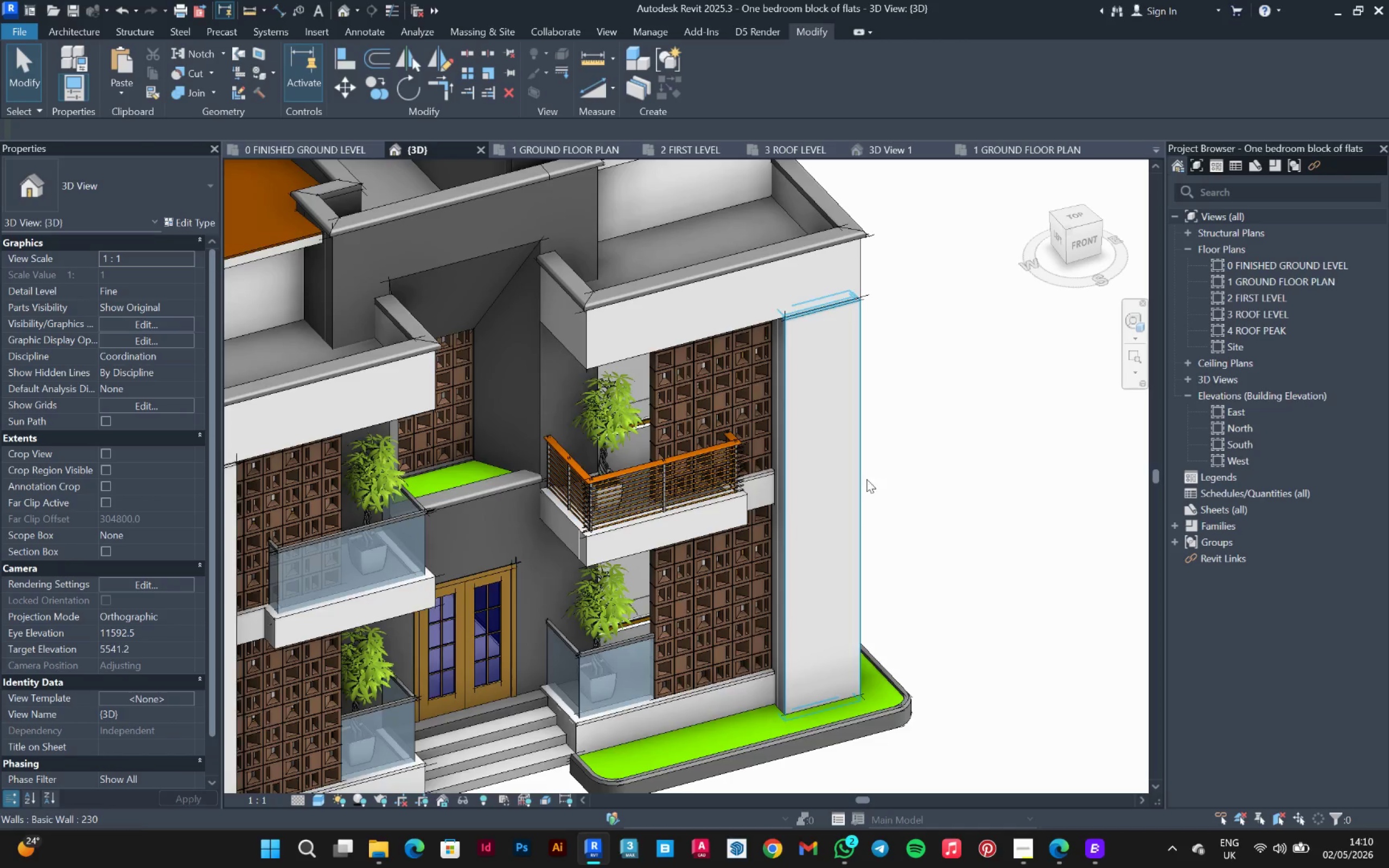 
hold_key(key=ShiftLeft, duration=0.83)
 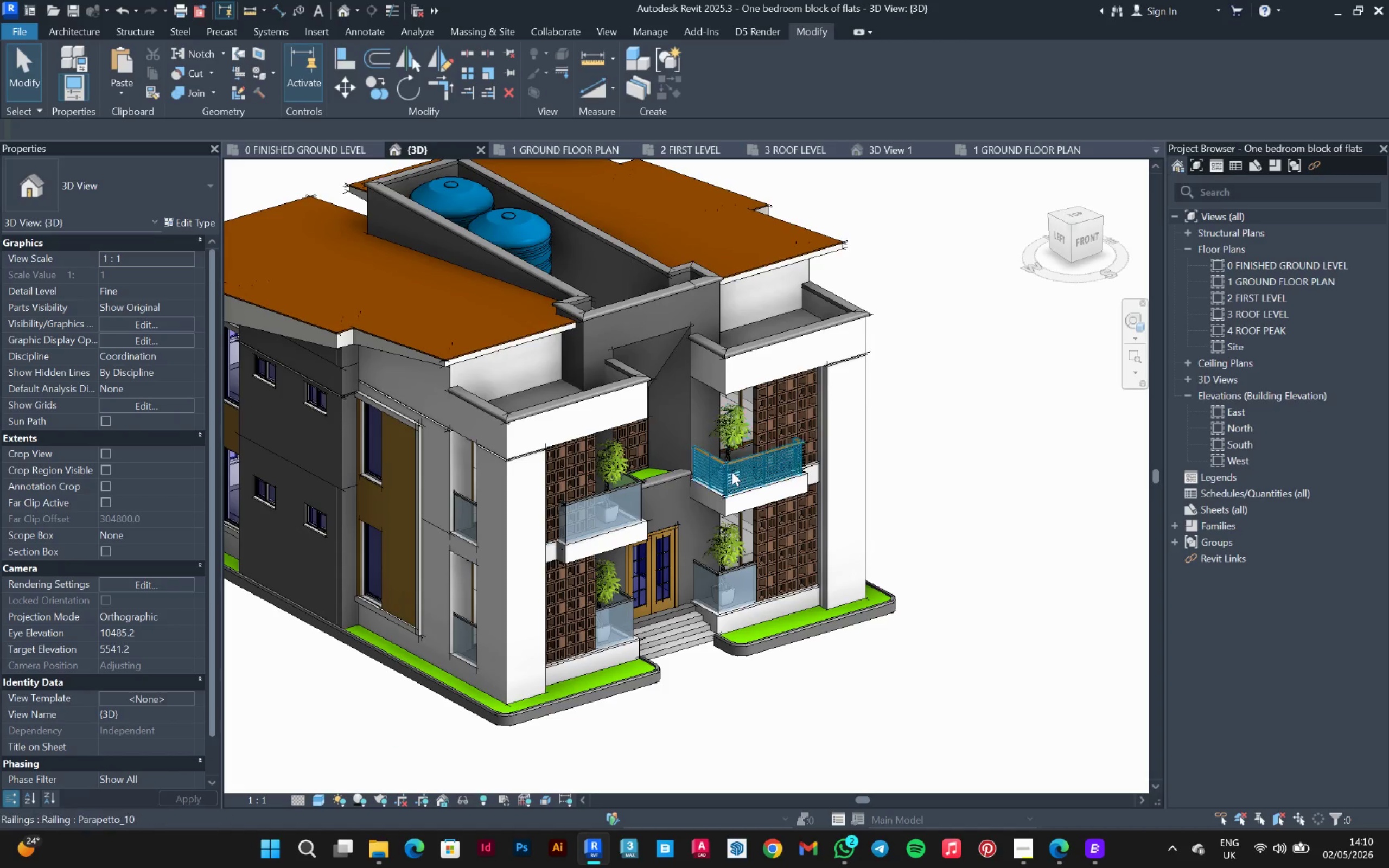 
scroll: coordinate [891, 472], scroll_direction: down, amount: 4.0
 